 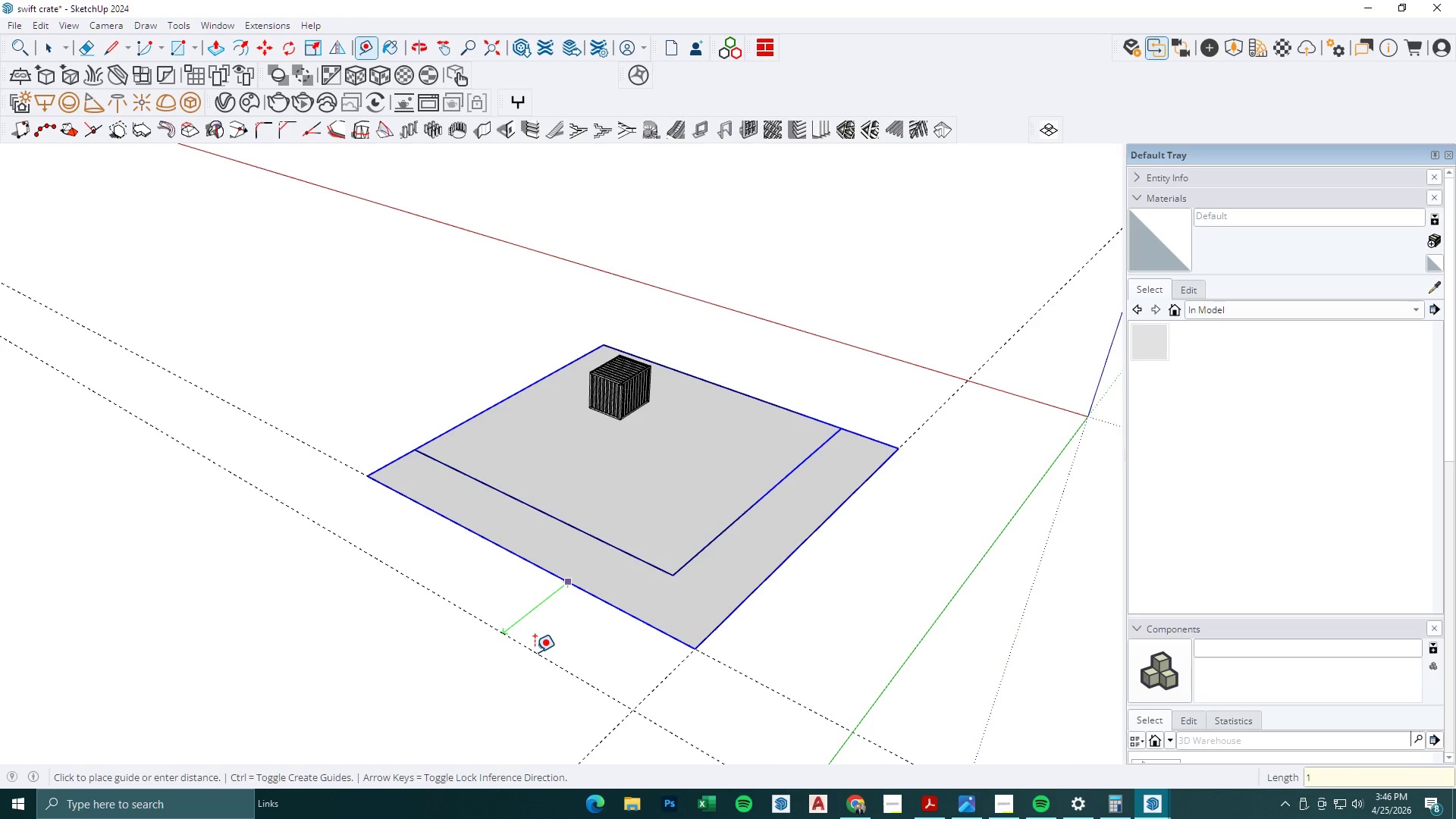 
key(Numpad8)
 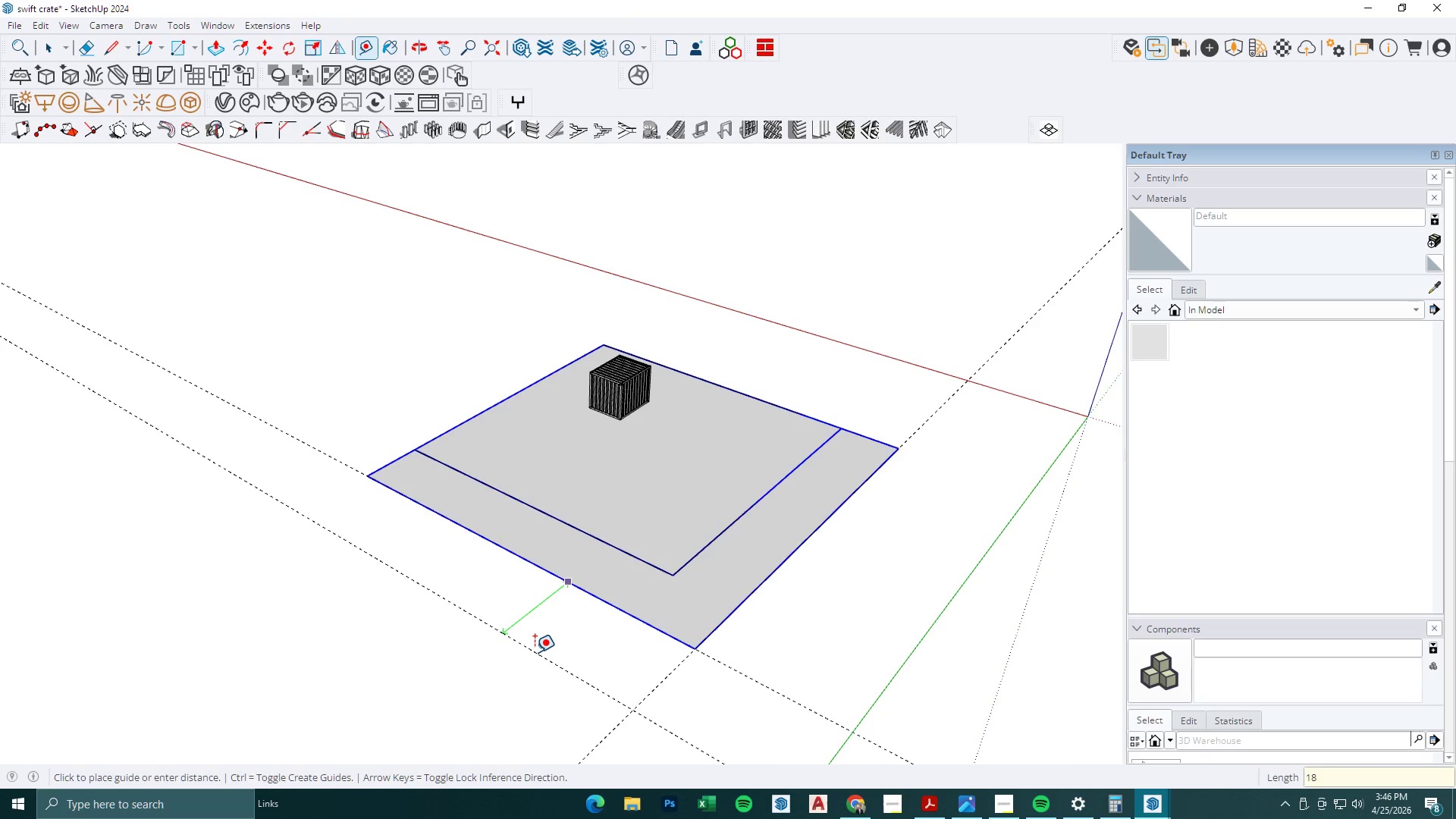 
key(Numpad2)
 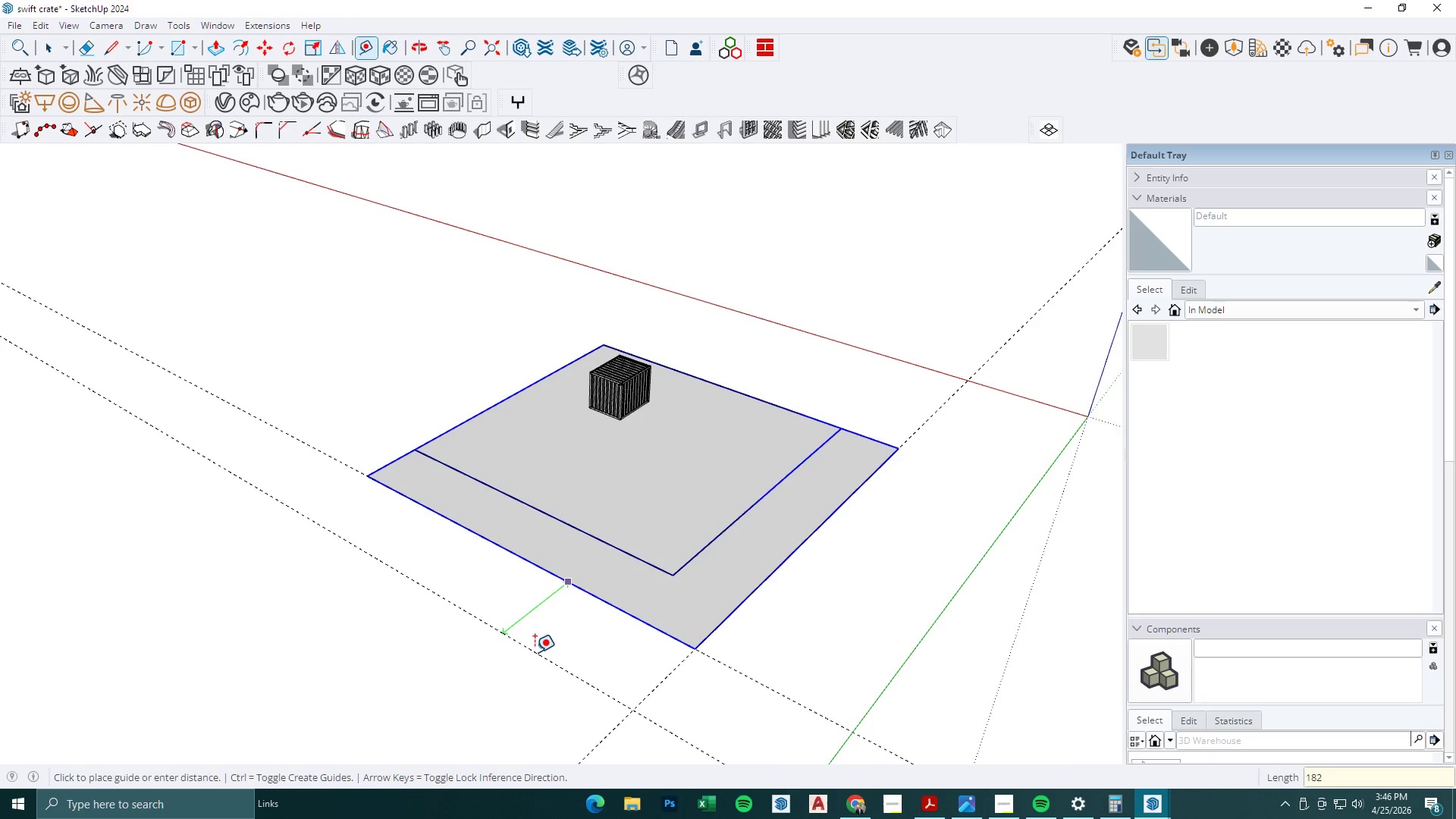 
key(Numpad8)
 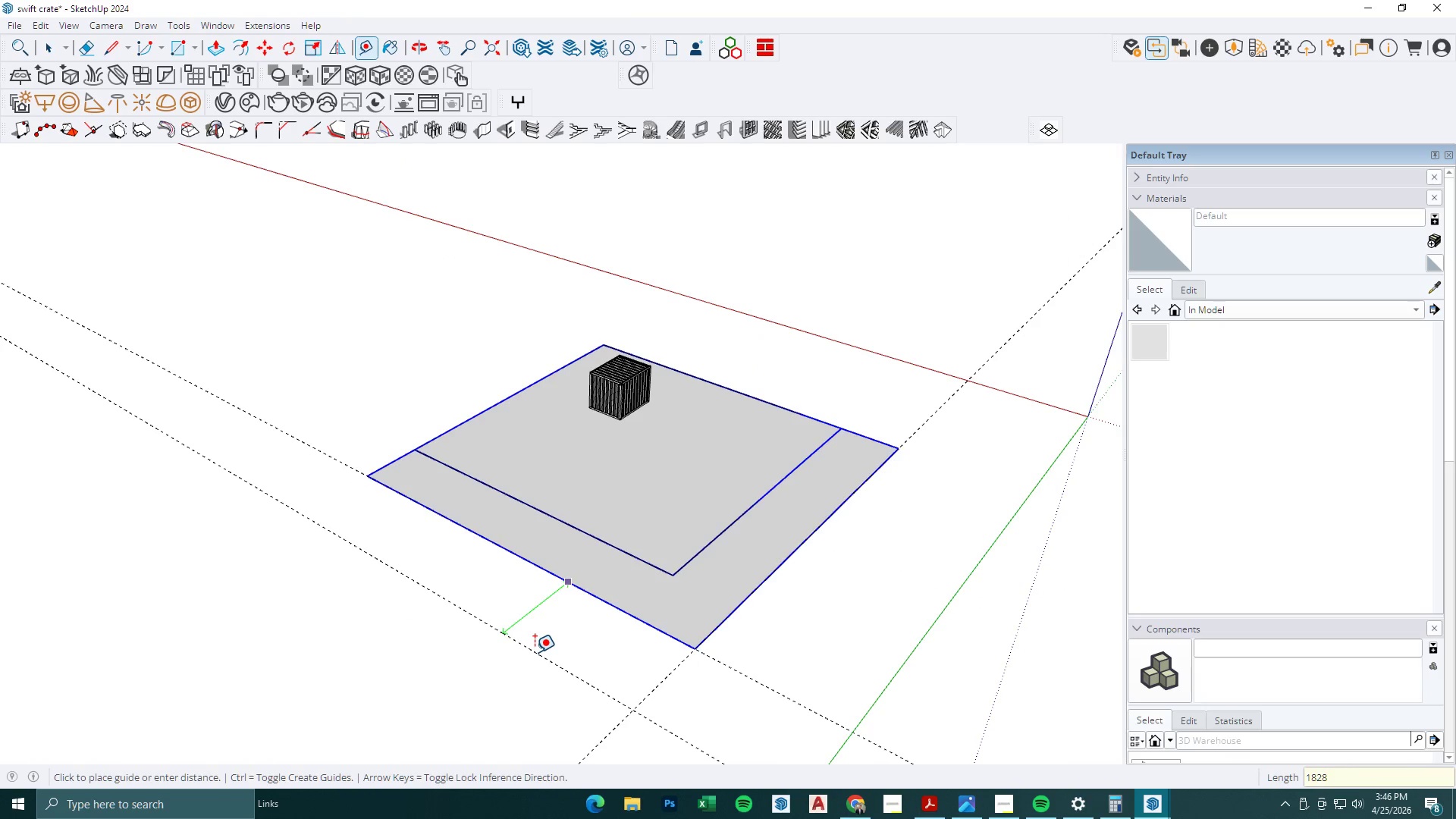 
key(NumpadDecimal)
 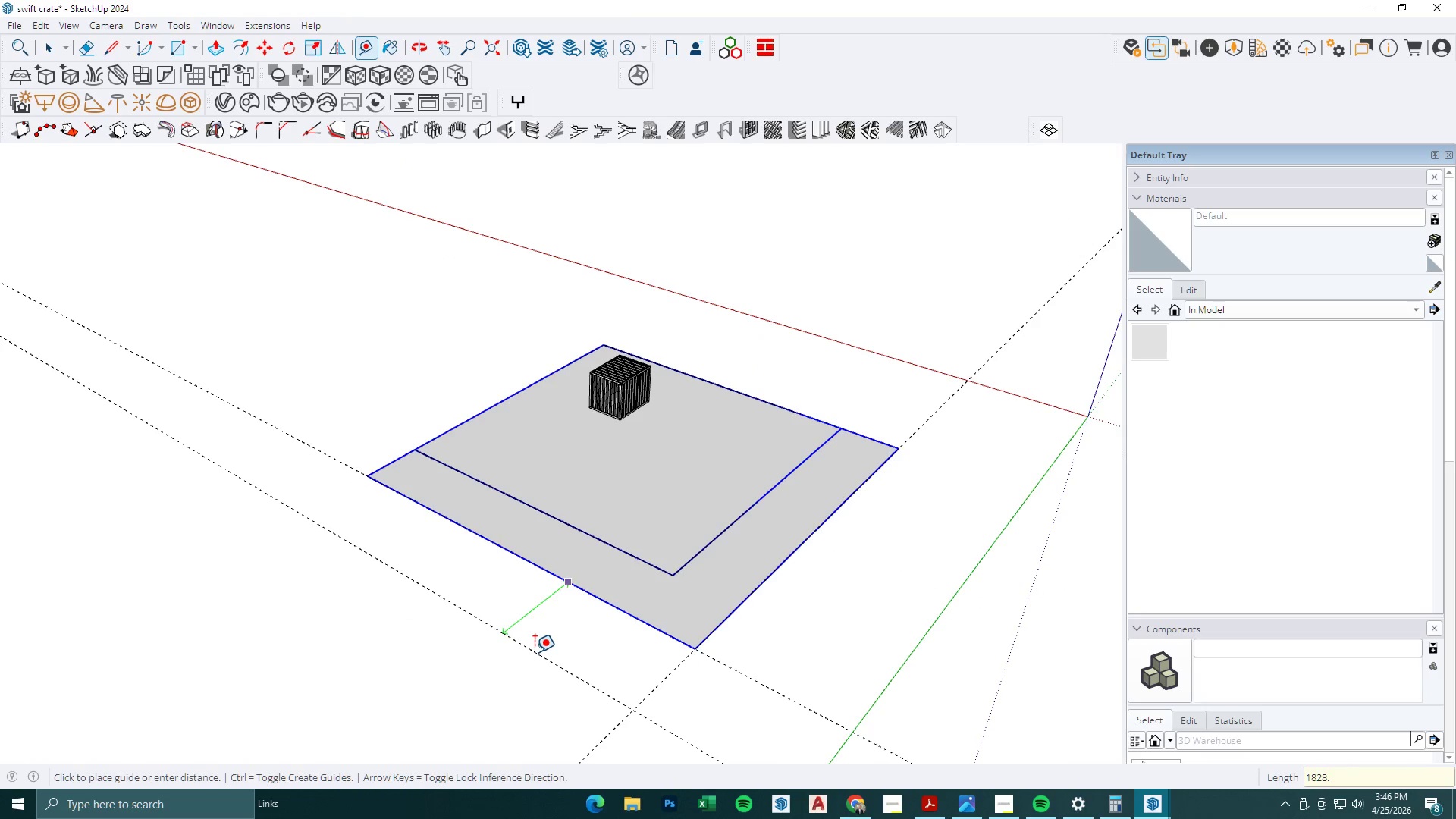 
key(Numpad8)
 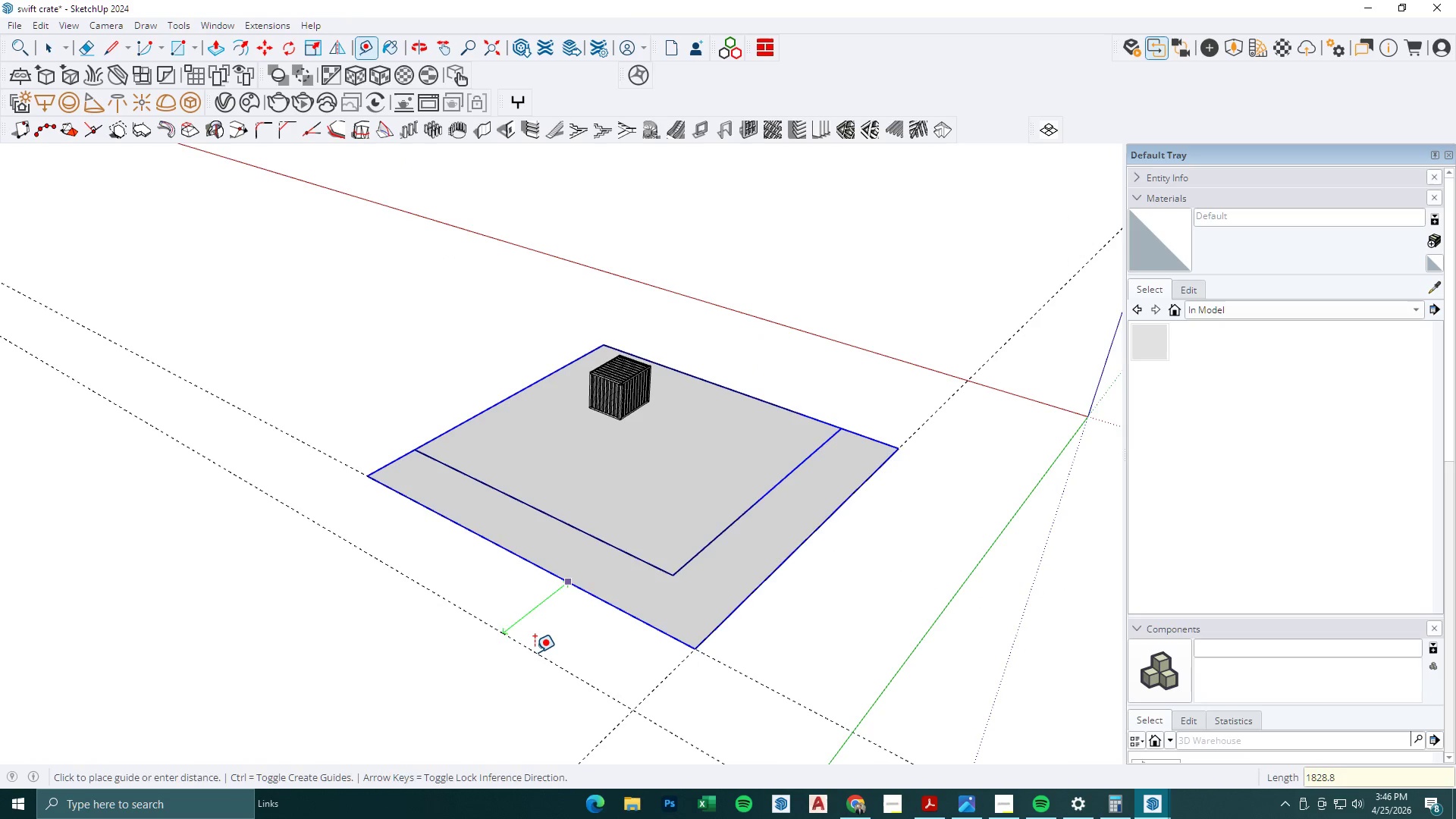 
key(NumpadEnter)
 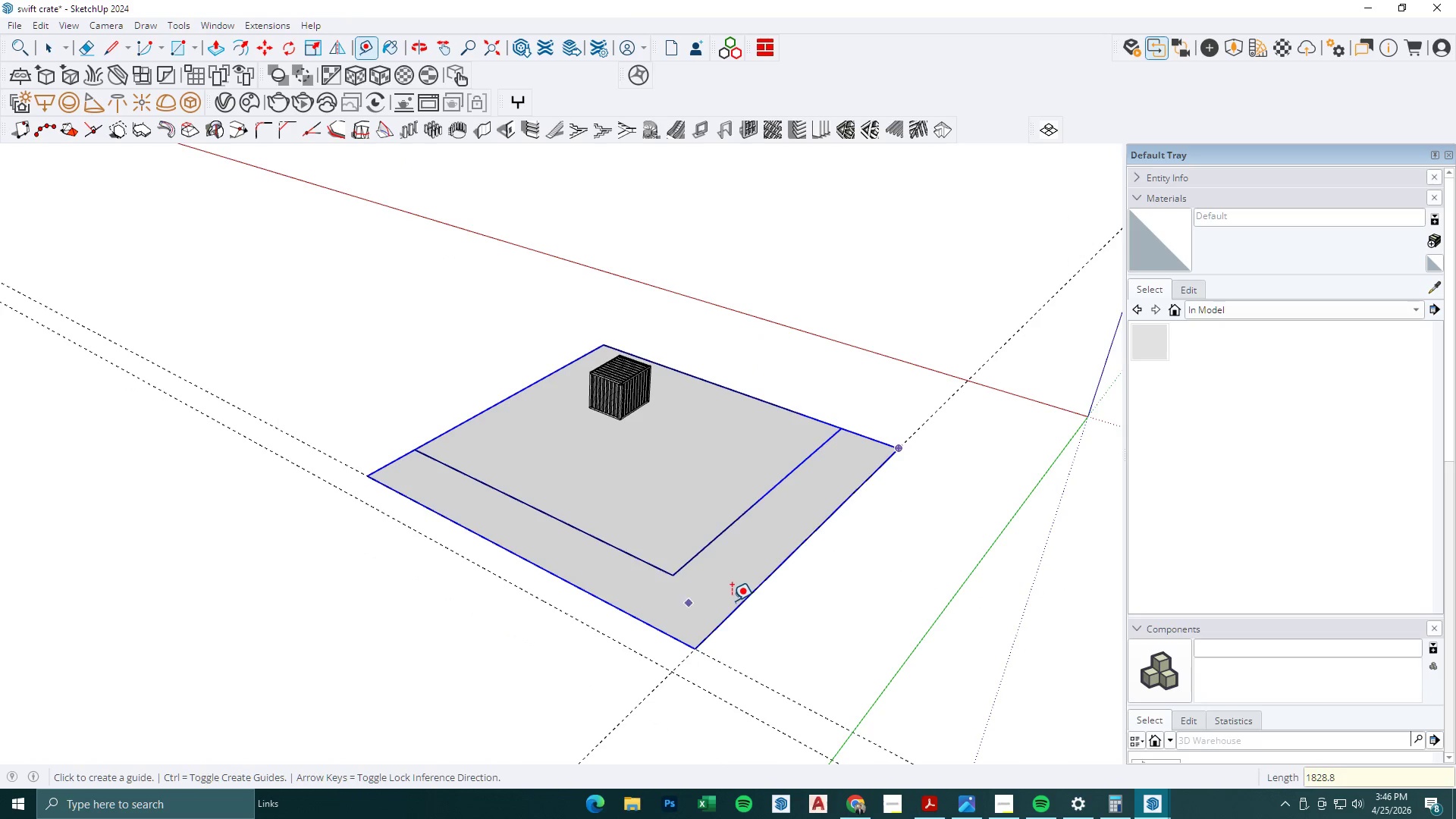 
left_click([742, 601])
 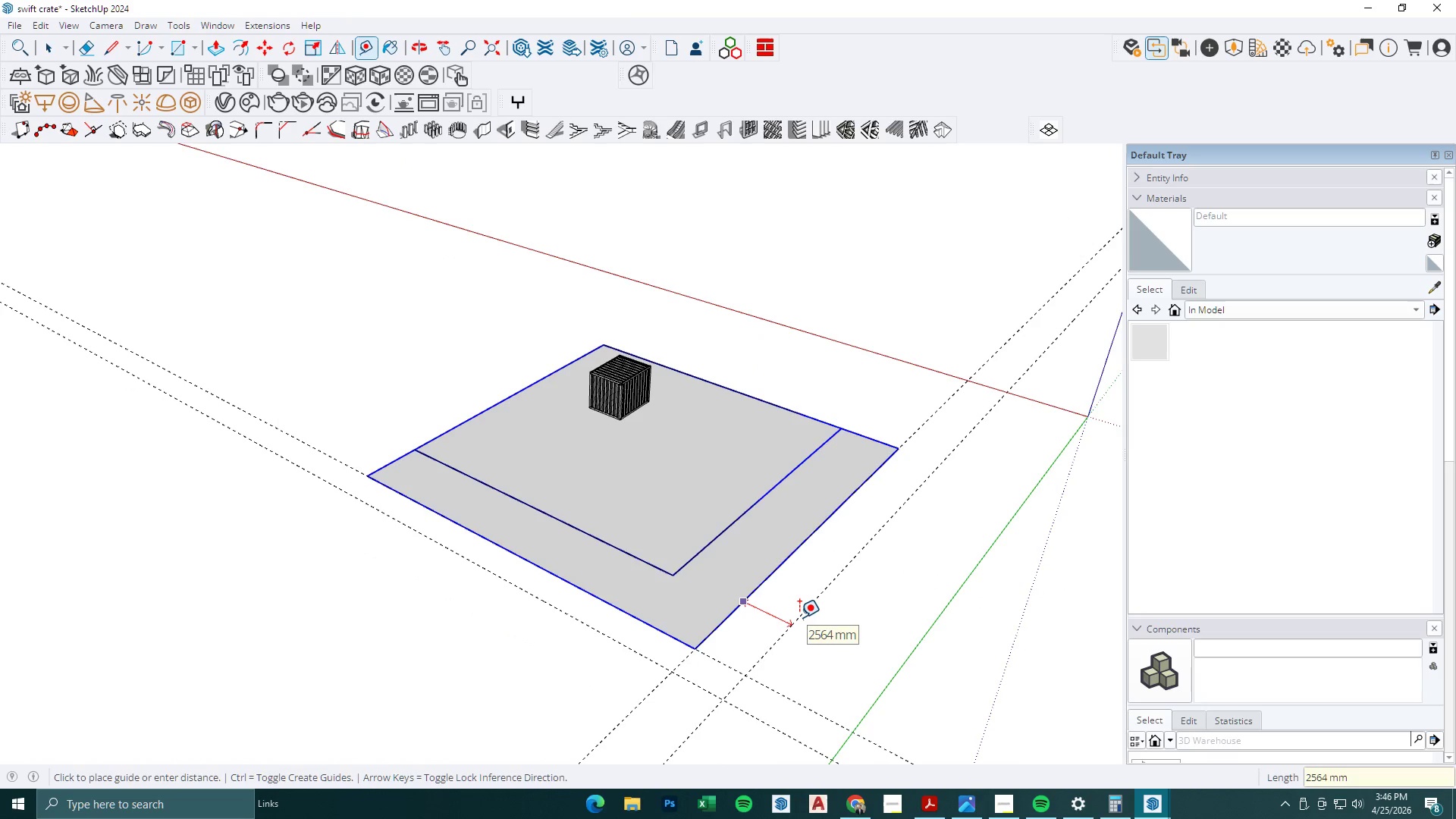 
key(Numpad1)
 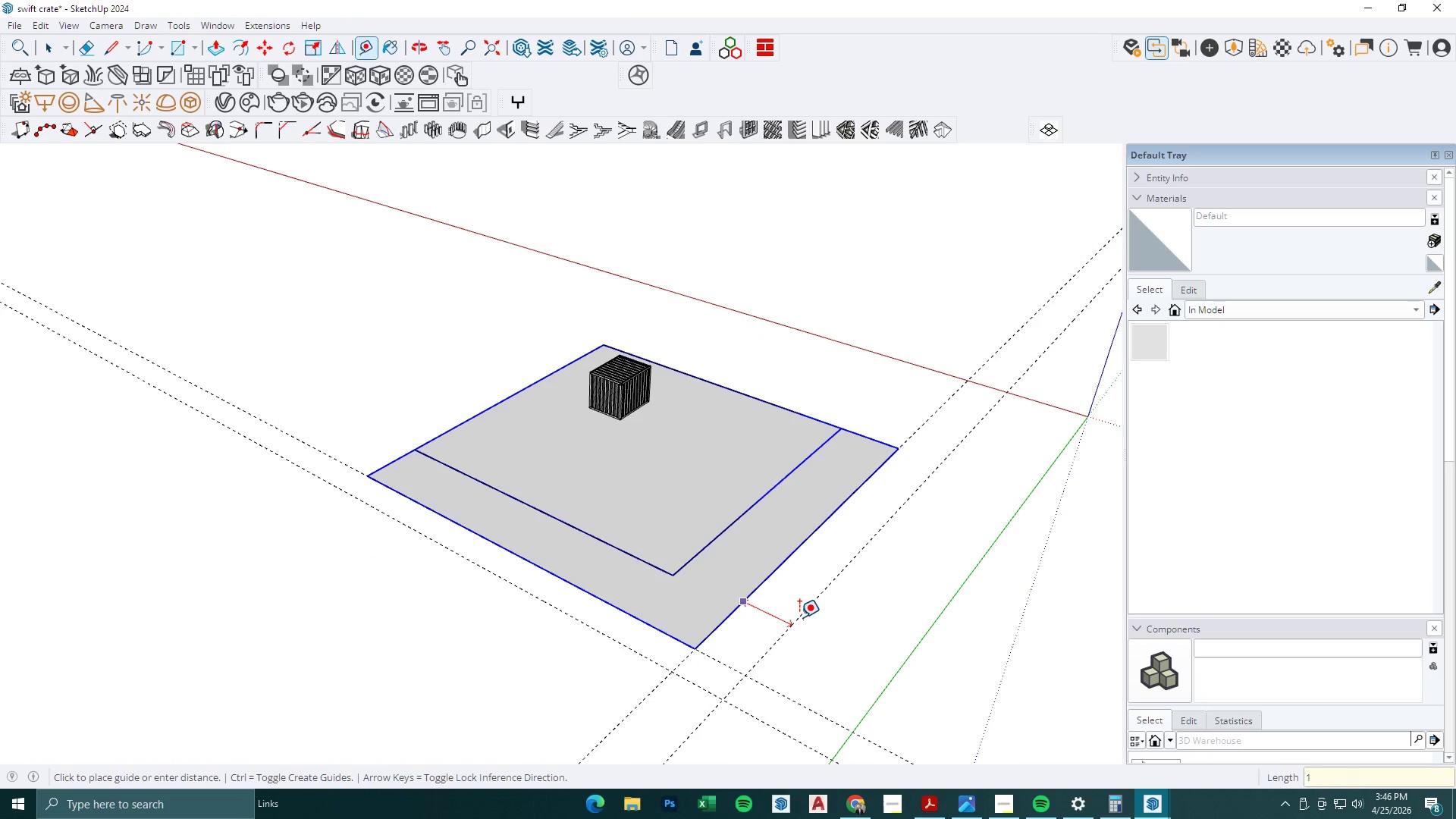 
key(Numpad8)
 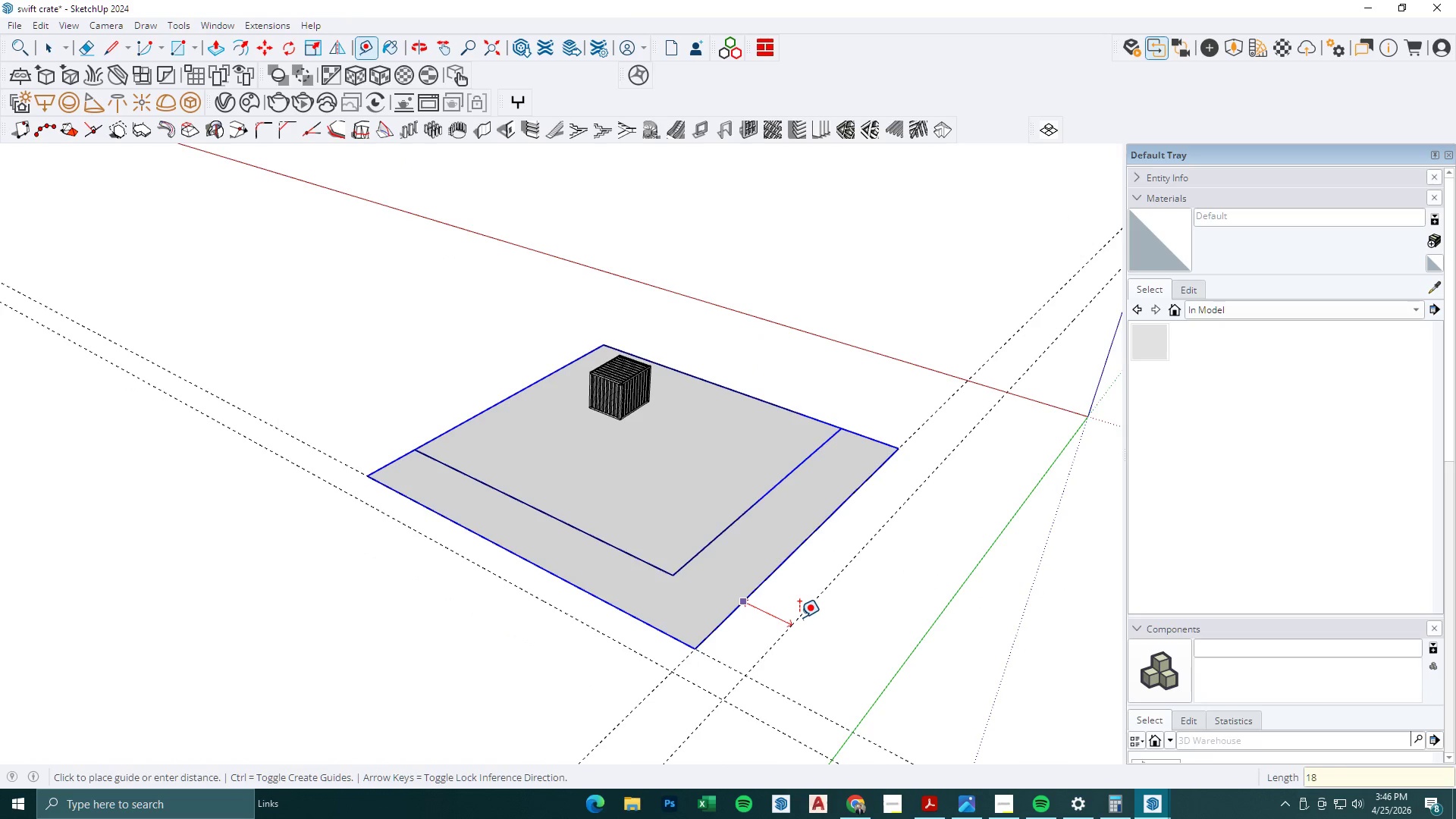 
key(Numpad2)
 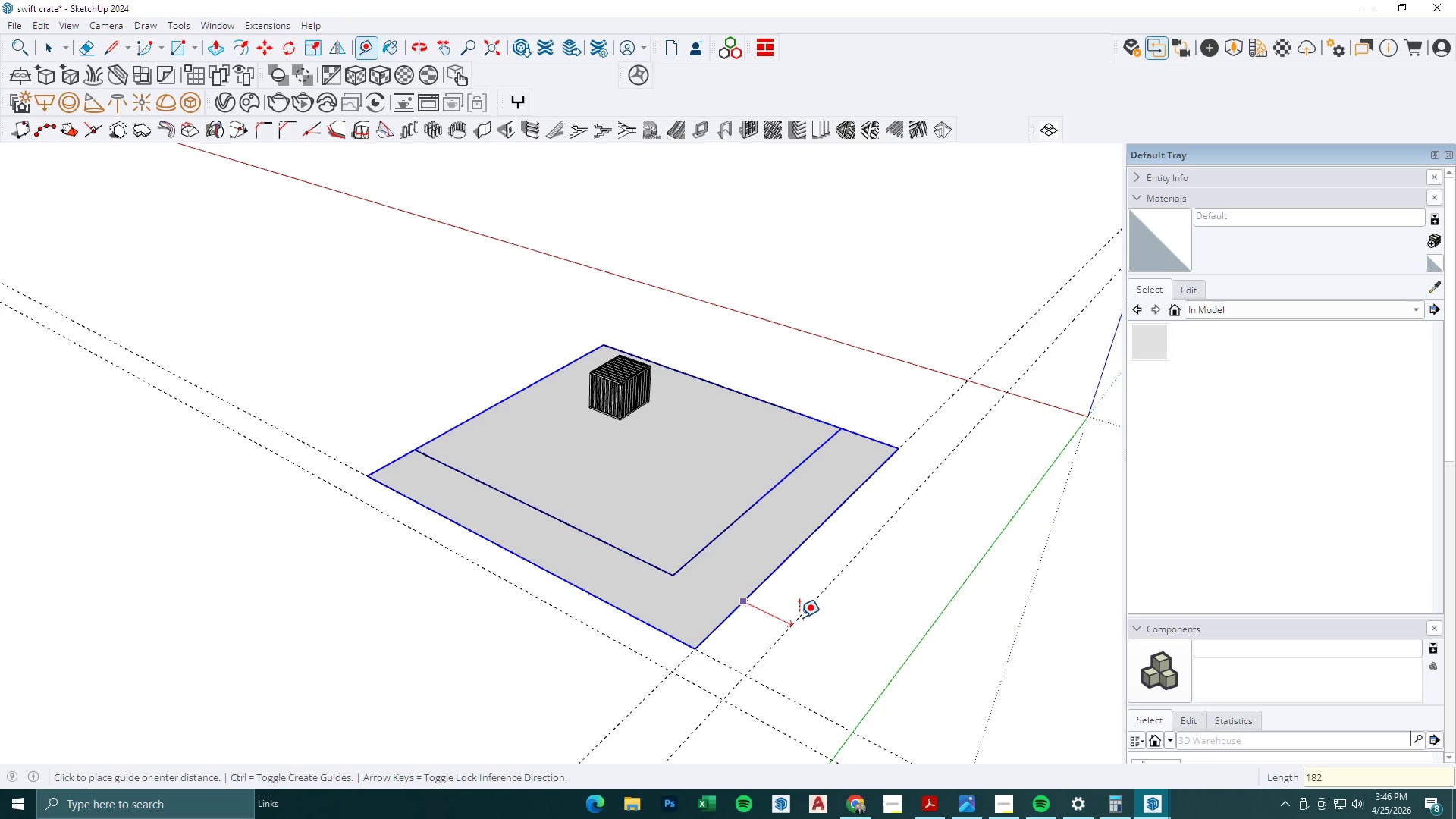 
key(Numpad8)
 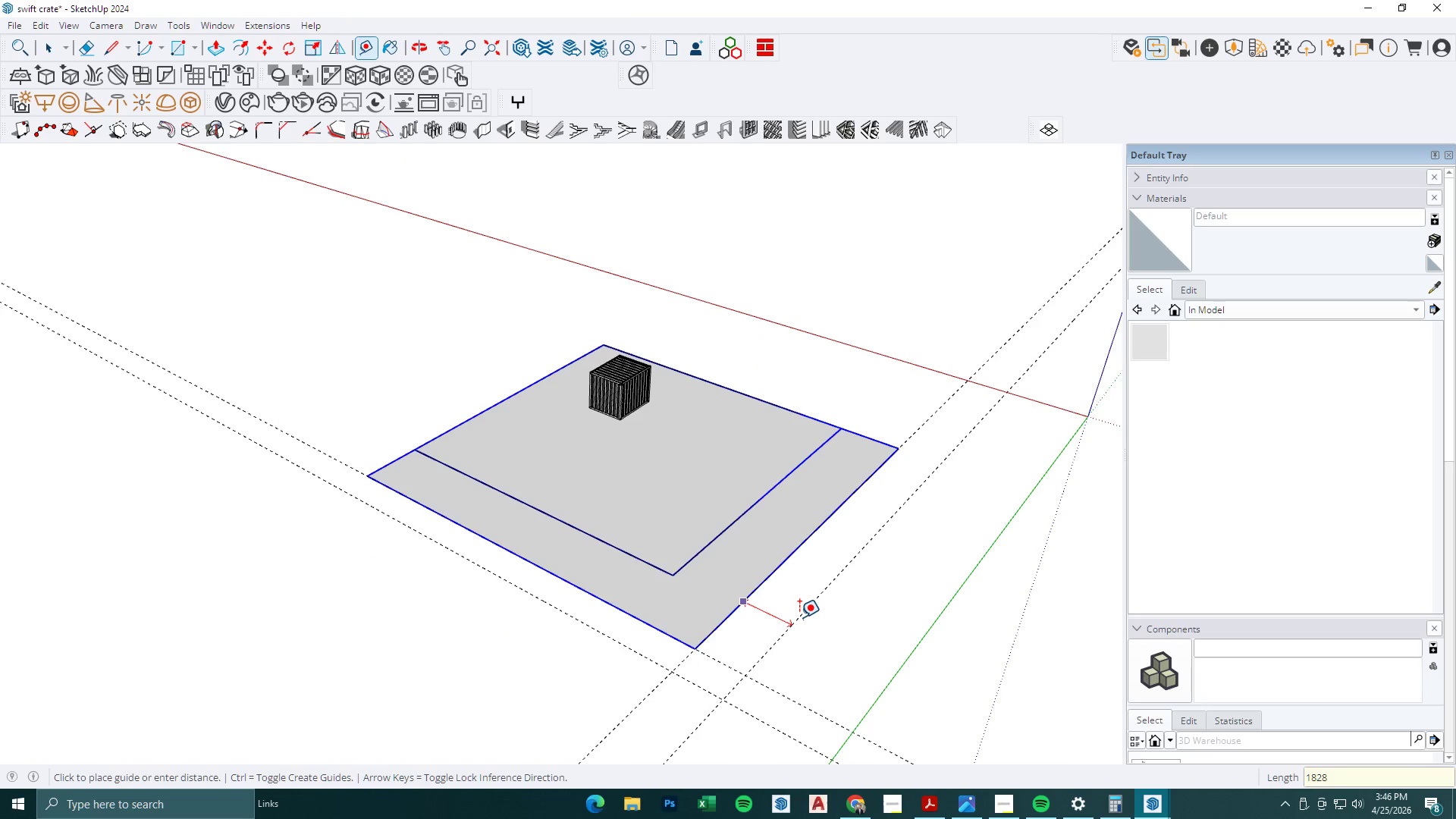 
key(NumpadDecimal)
 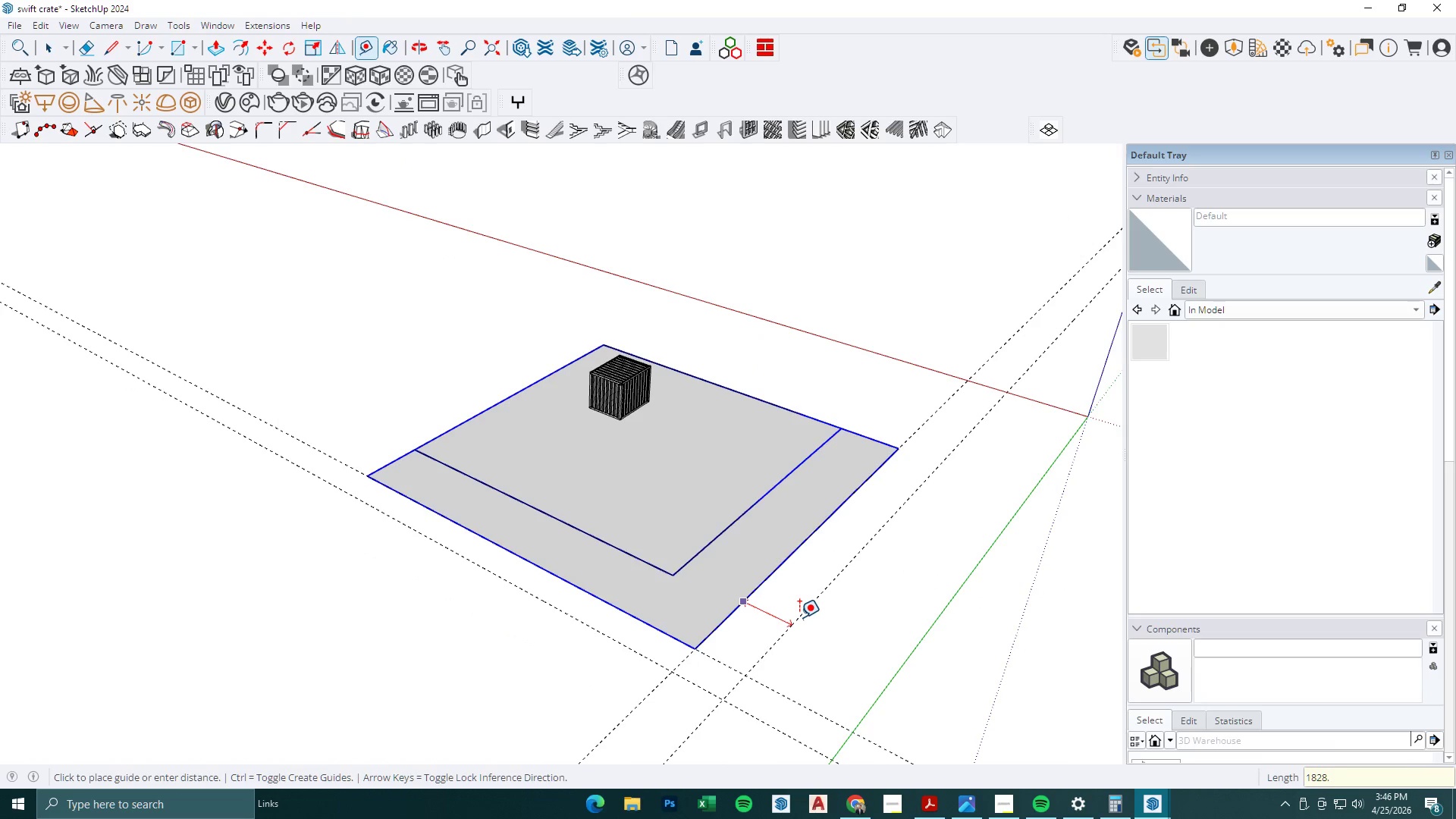 
key(Numpad8)
 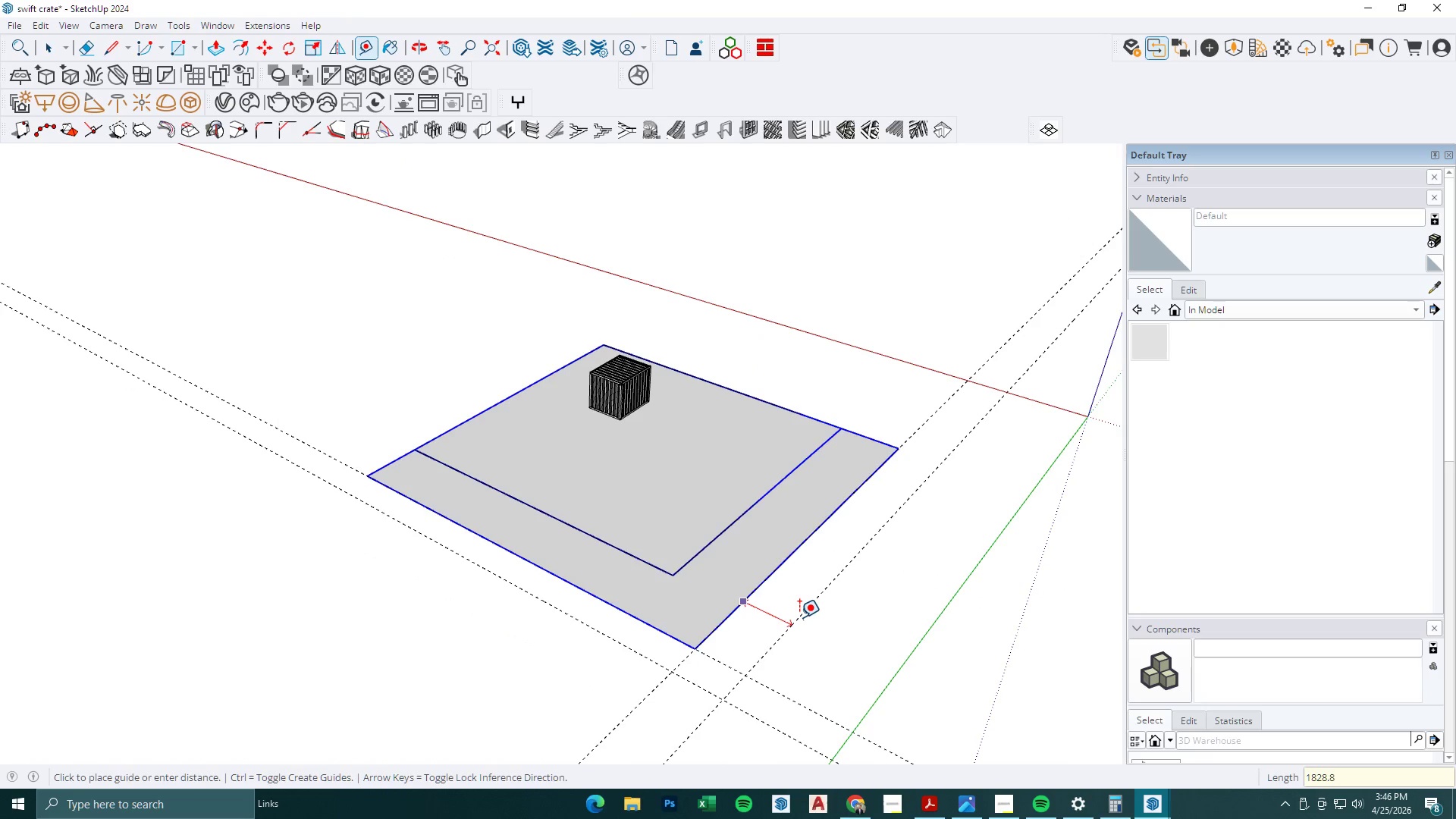 
key(Numpad0)
 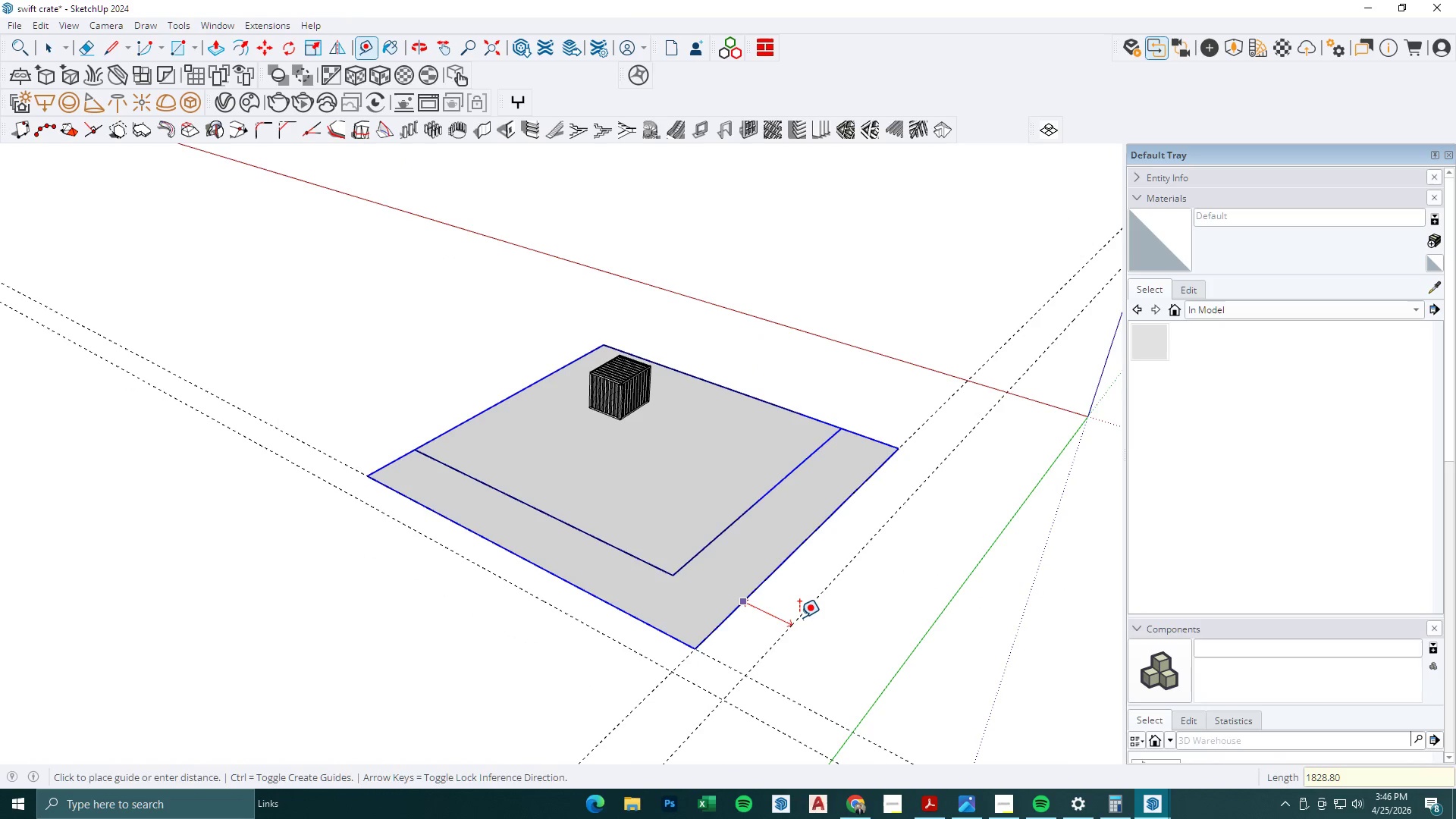 
key(NumpadEnter)
 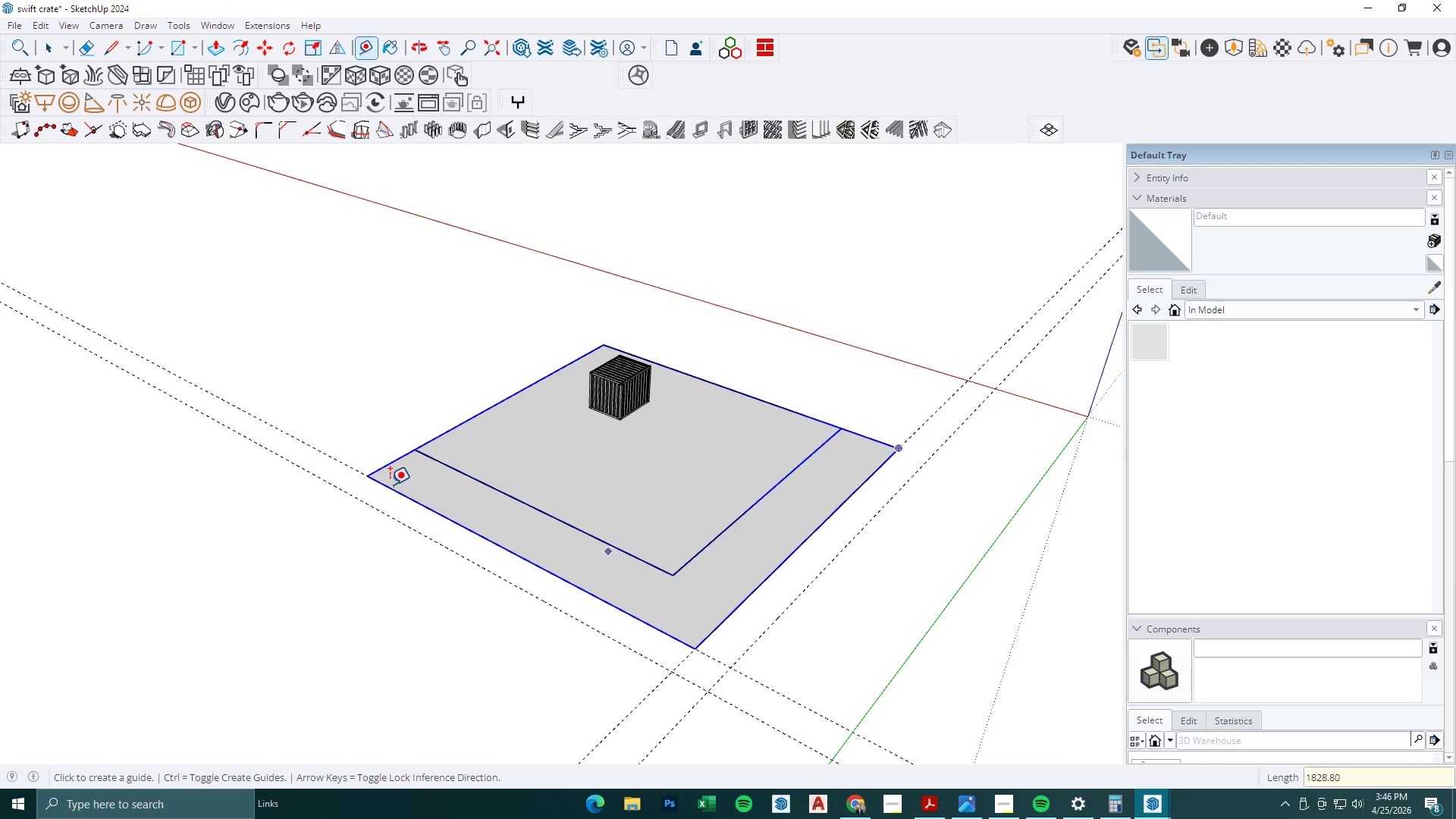 
key(R)
 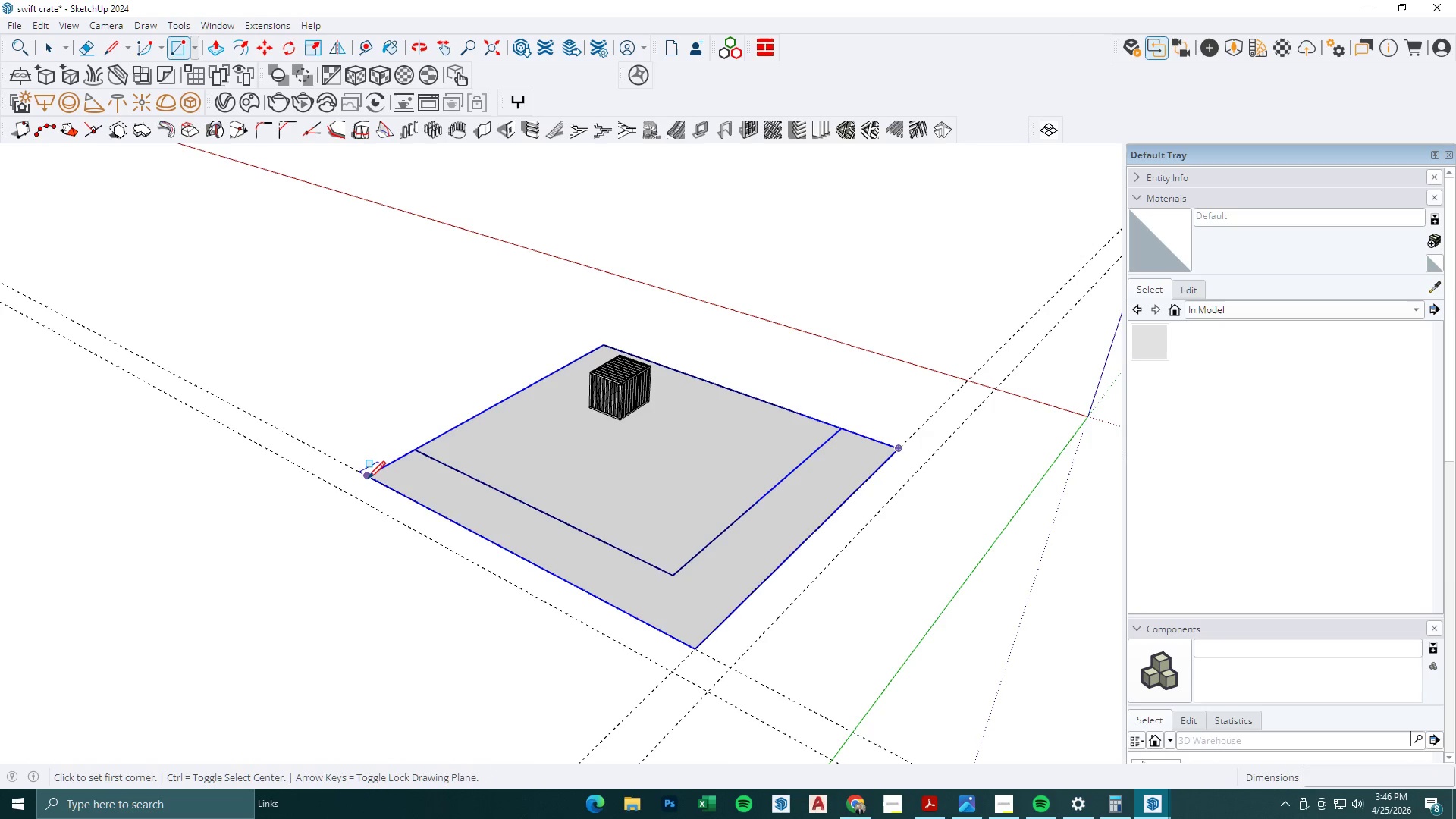 
left_click([371, 479])
 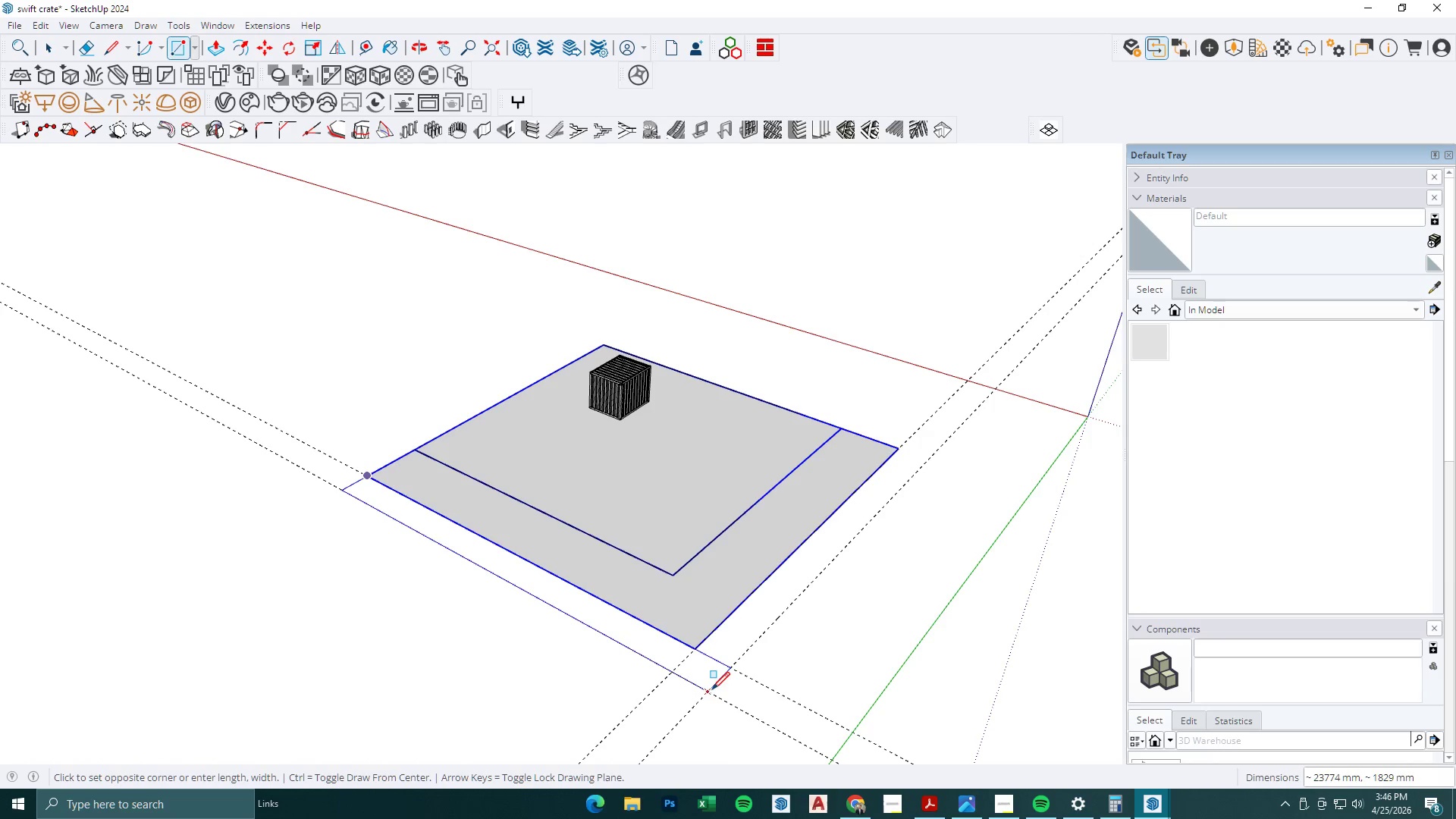 
left_click([709, 693])
 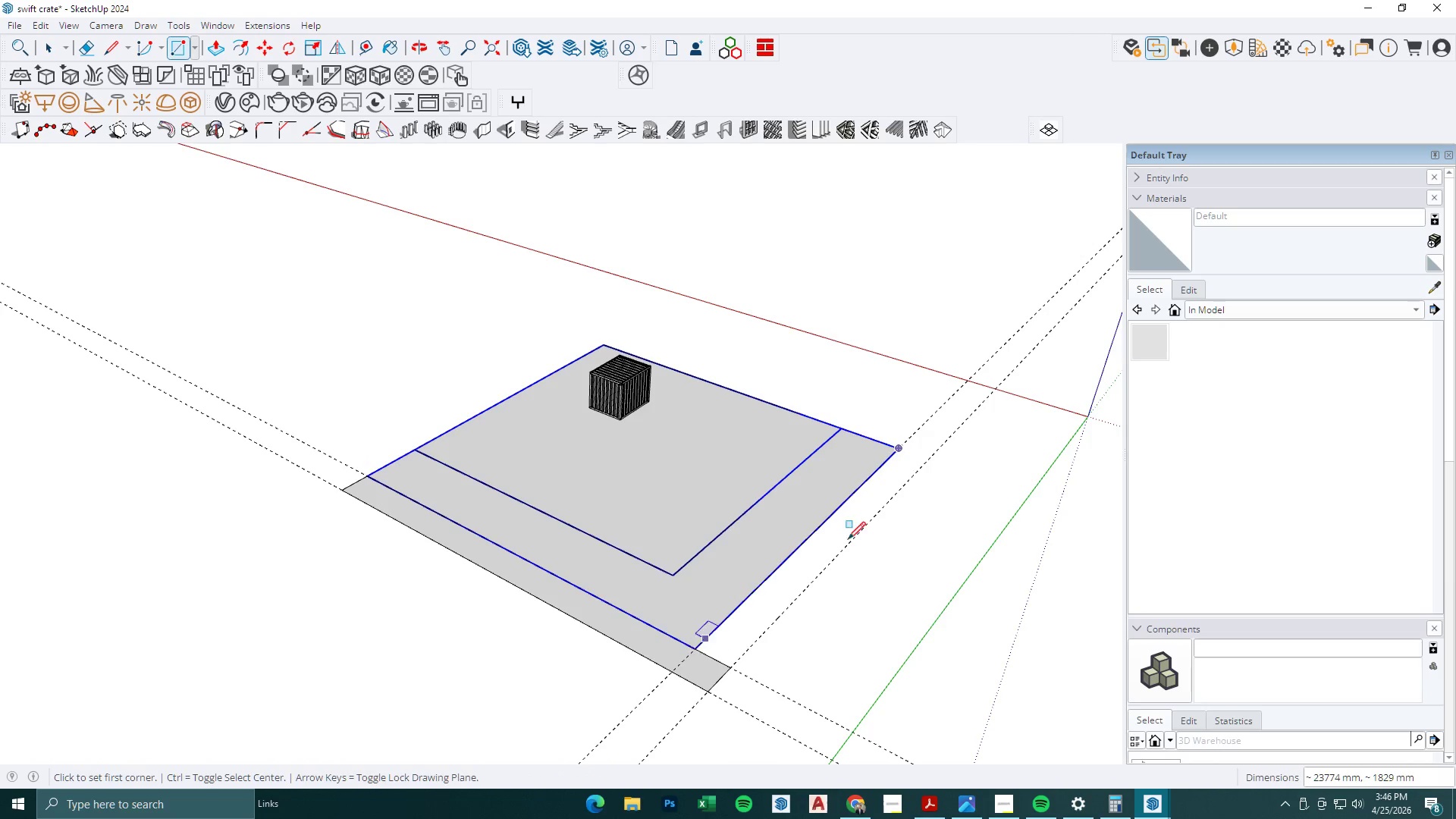 
left_click([903, 450])
 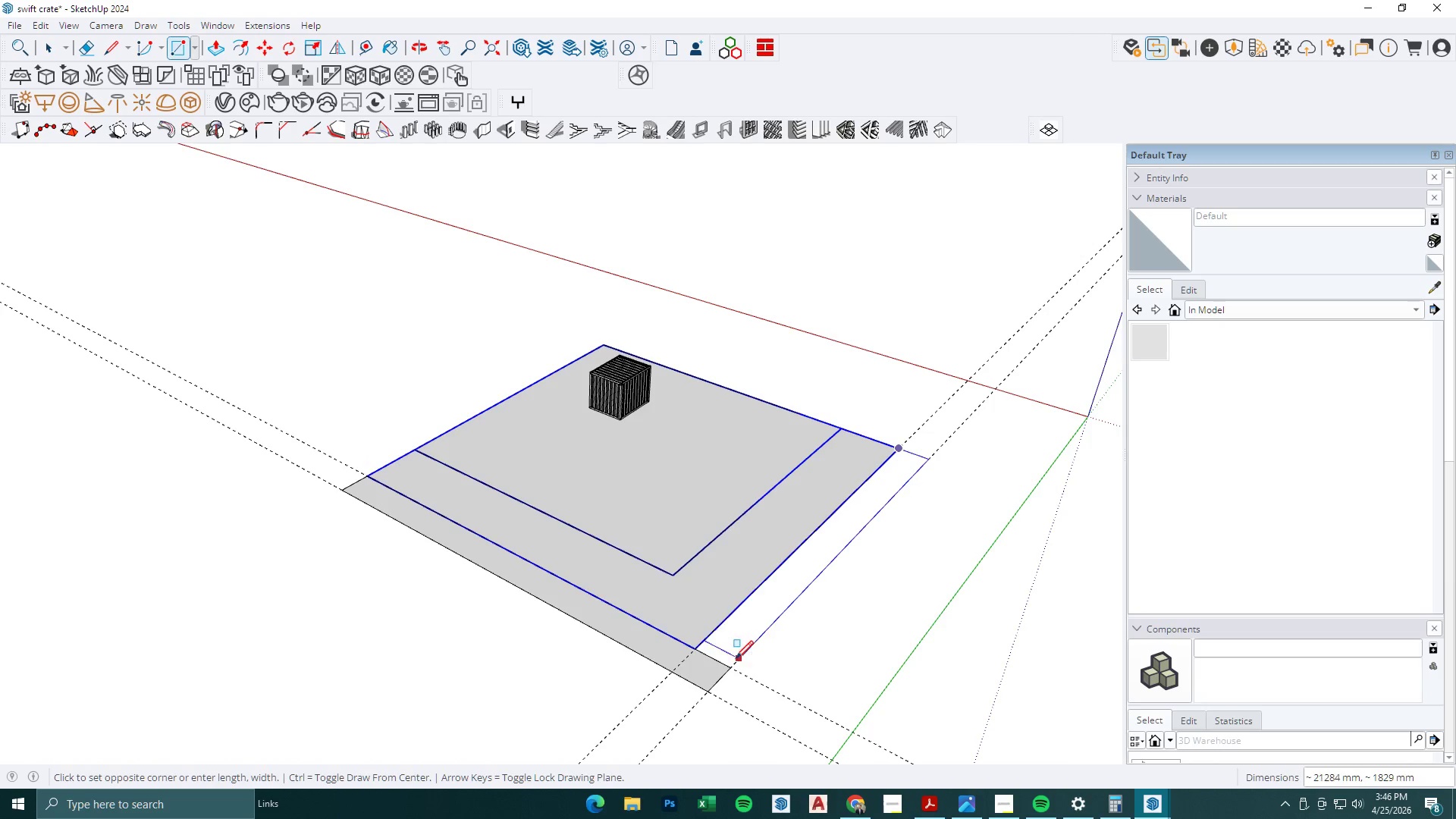 
left_click([731, 664])
 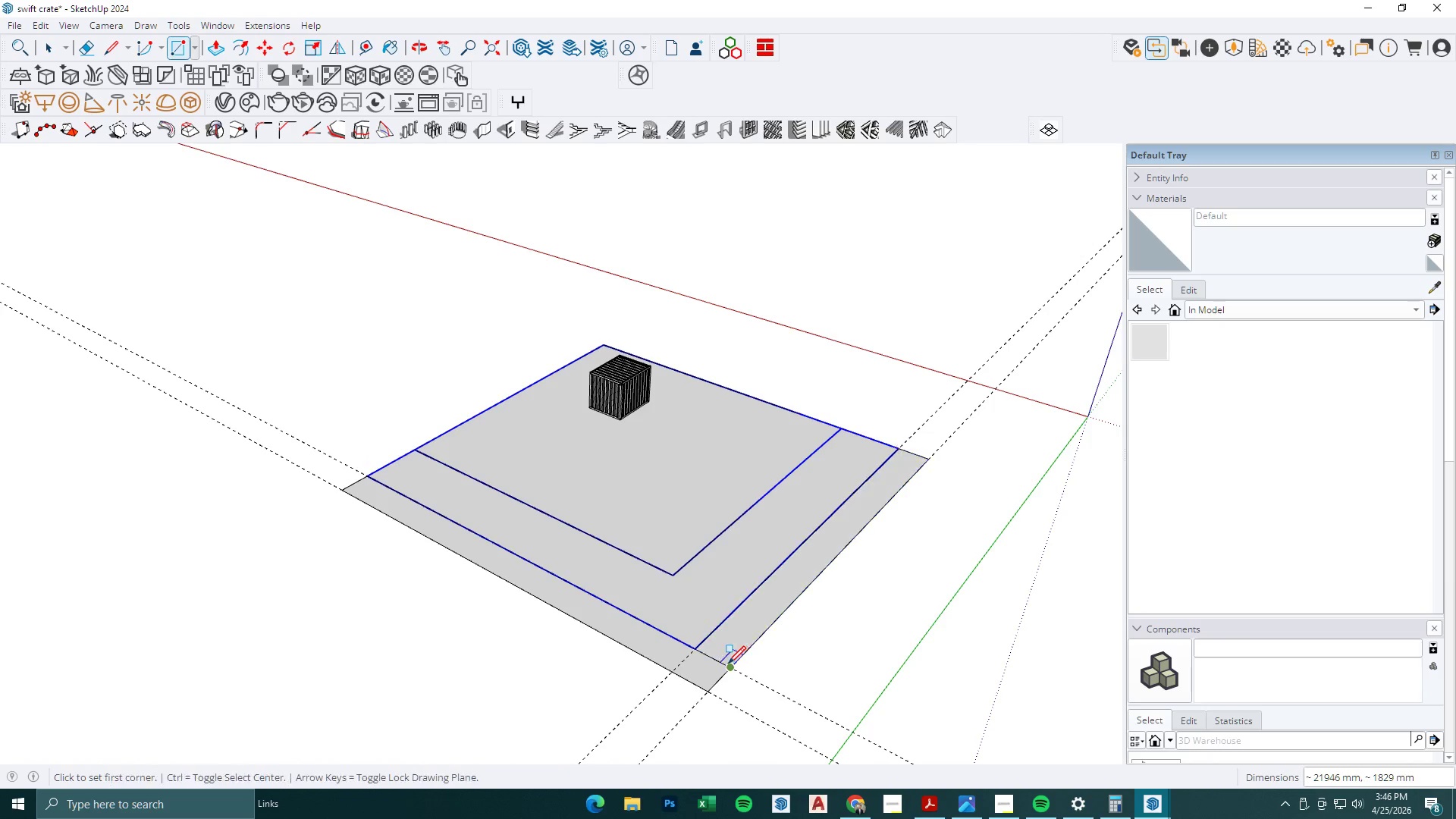 
key(E)
 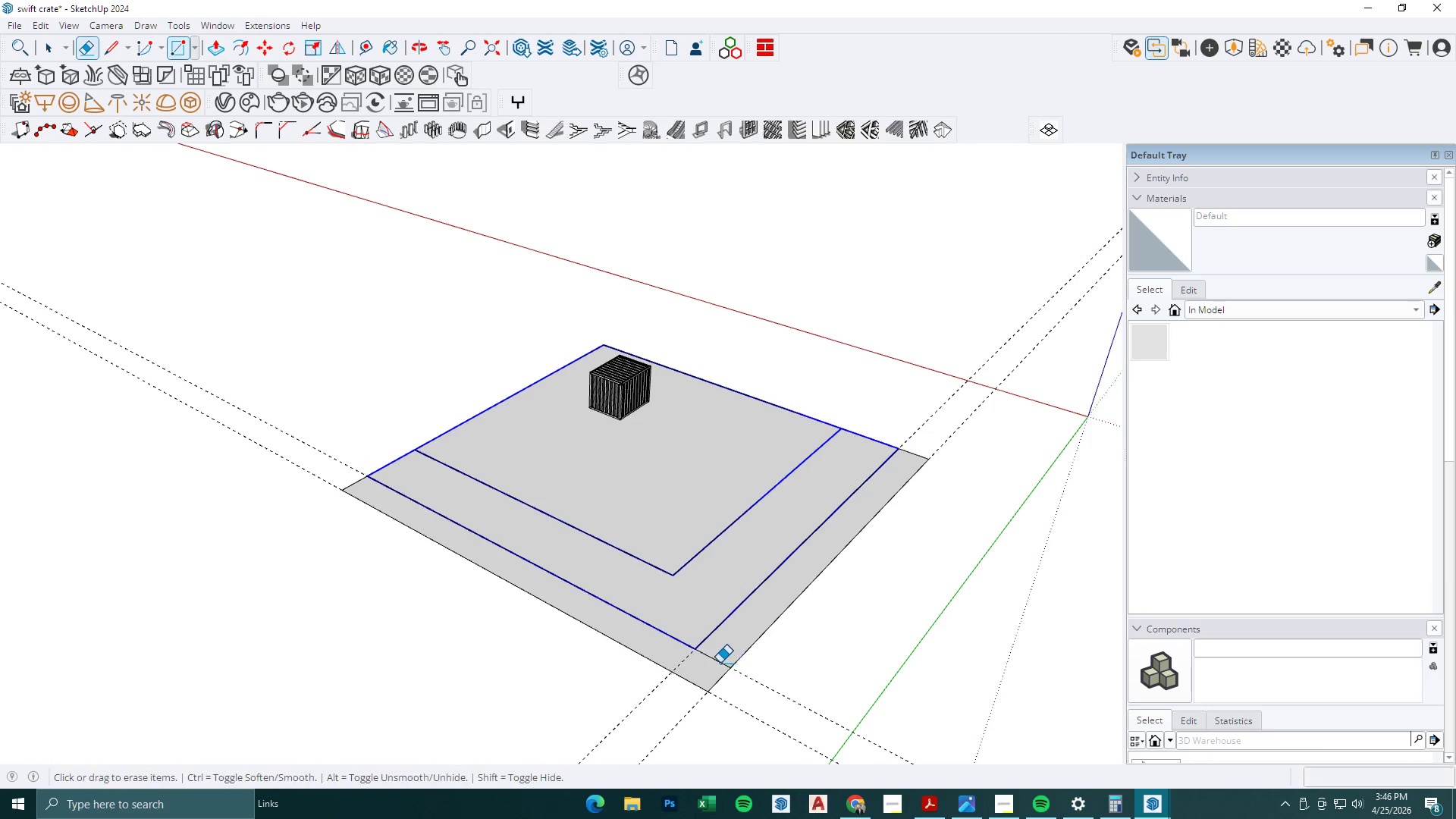 
left_click_drag(start_coordinate=[720, 663], to_coordinate=[713, 666])
 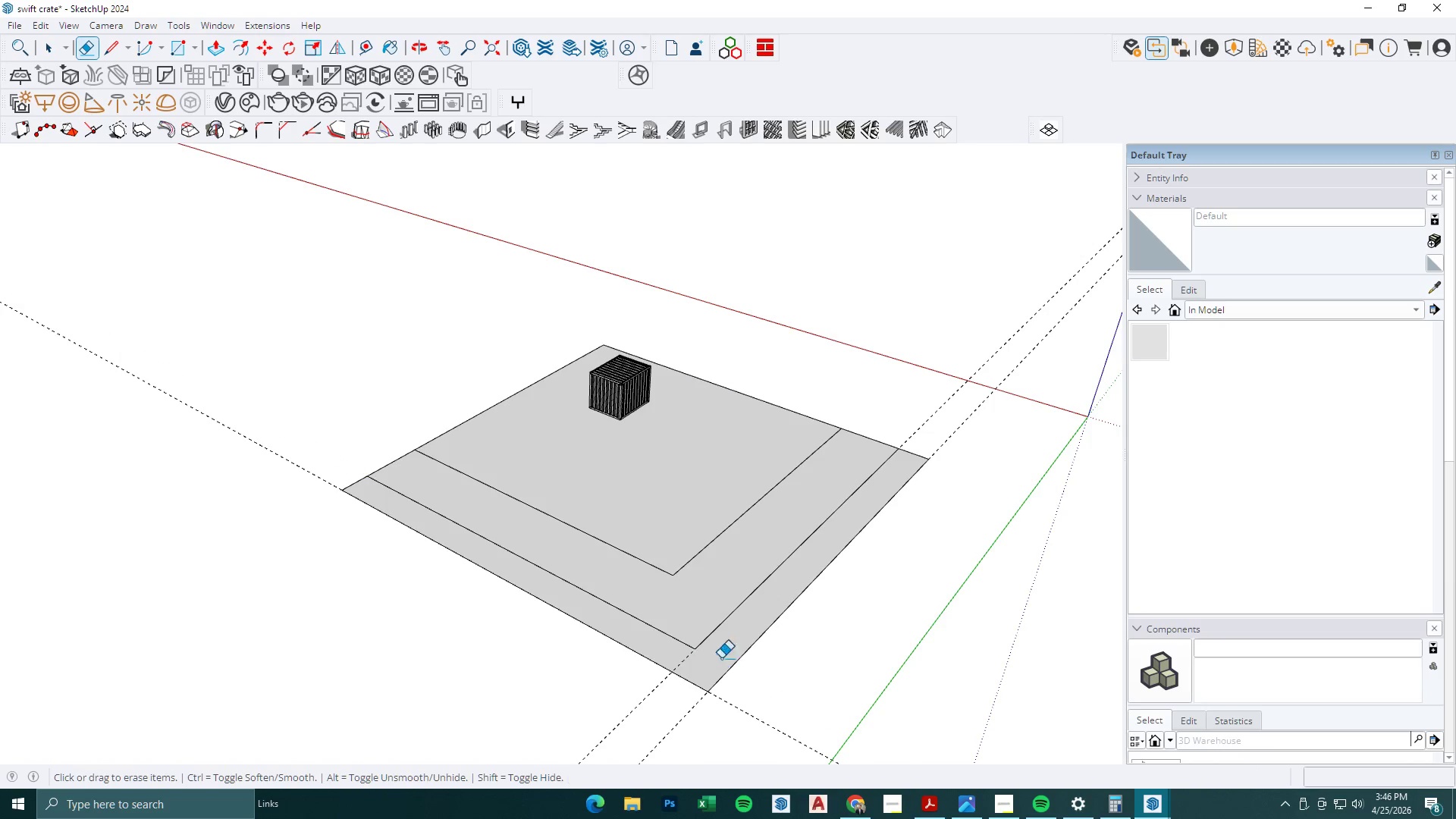 
key(Space)
 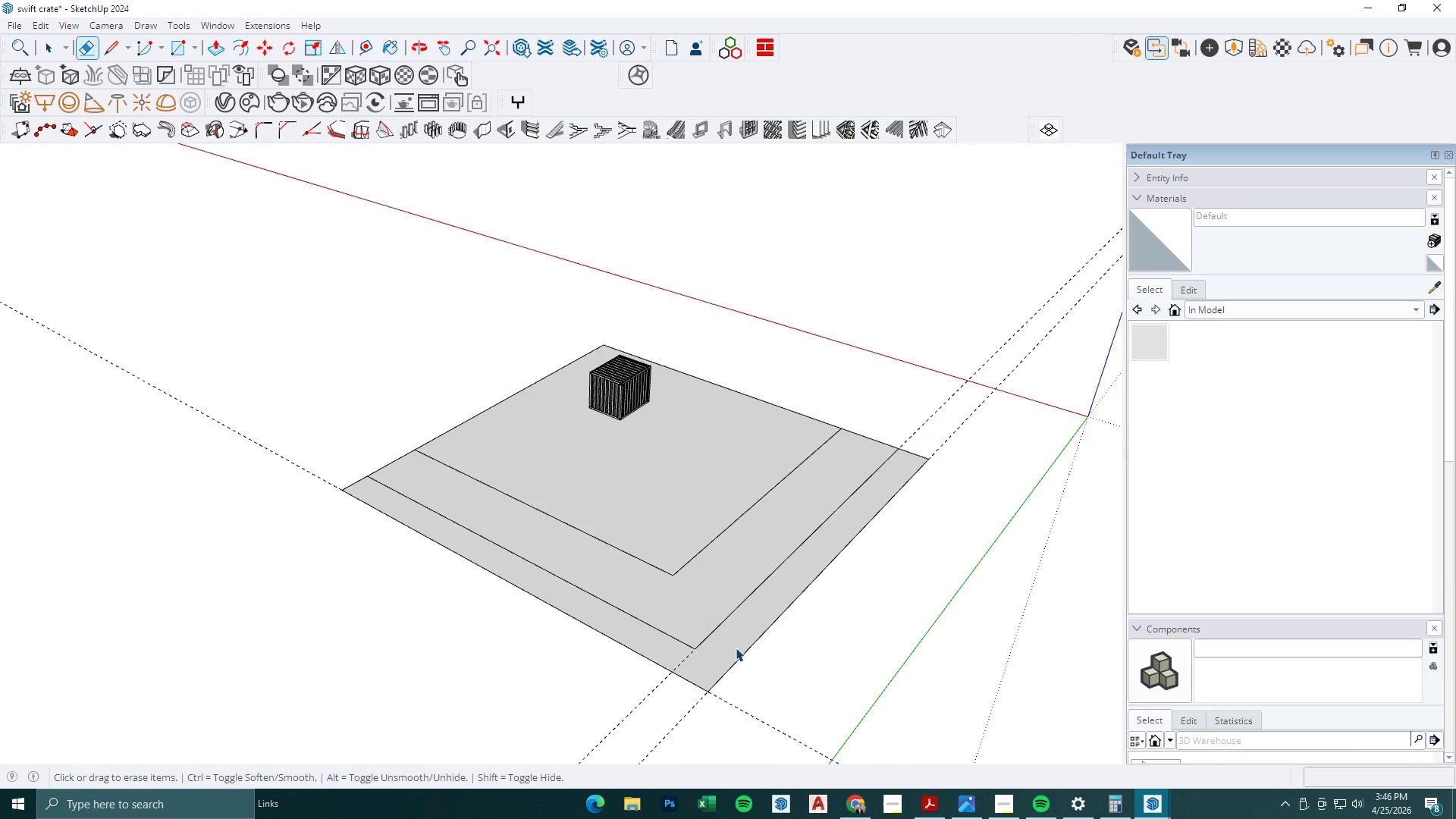 
triple_click([736, 647])
 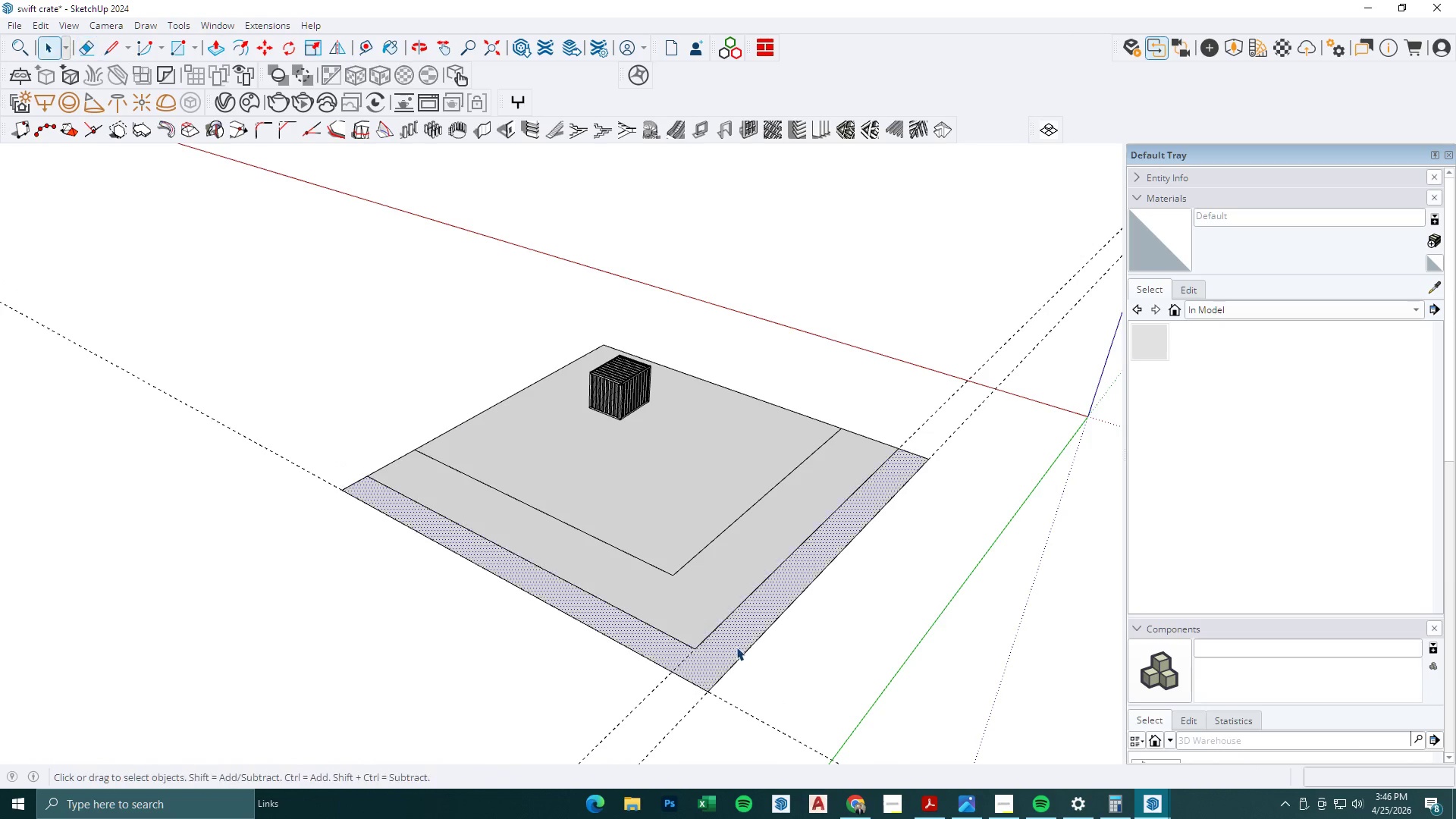 
triple_click([736, 647])
 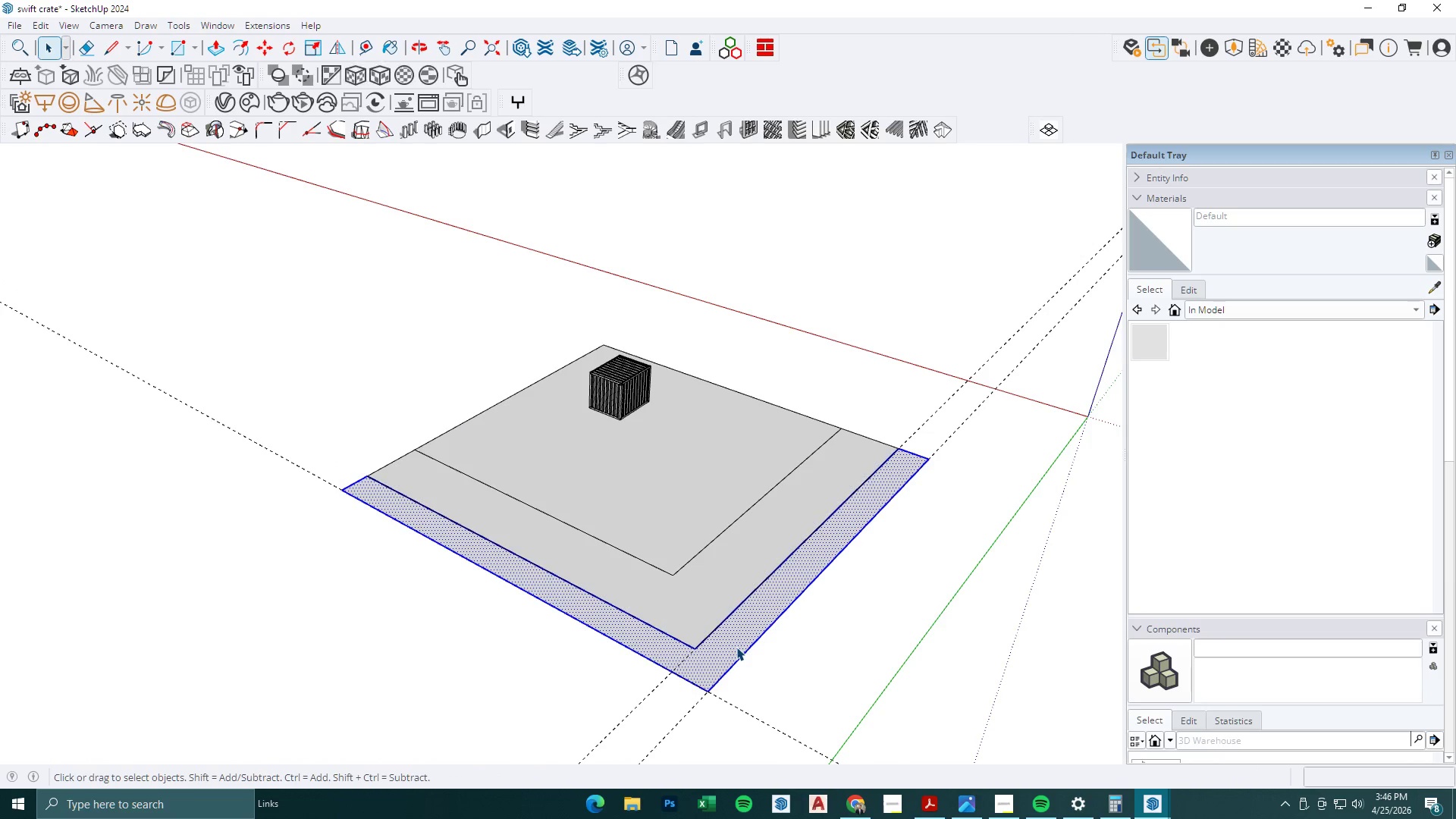 
right_click([736, 647])
 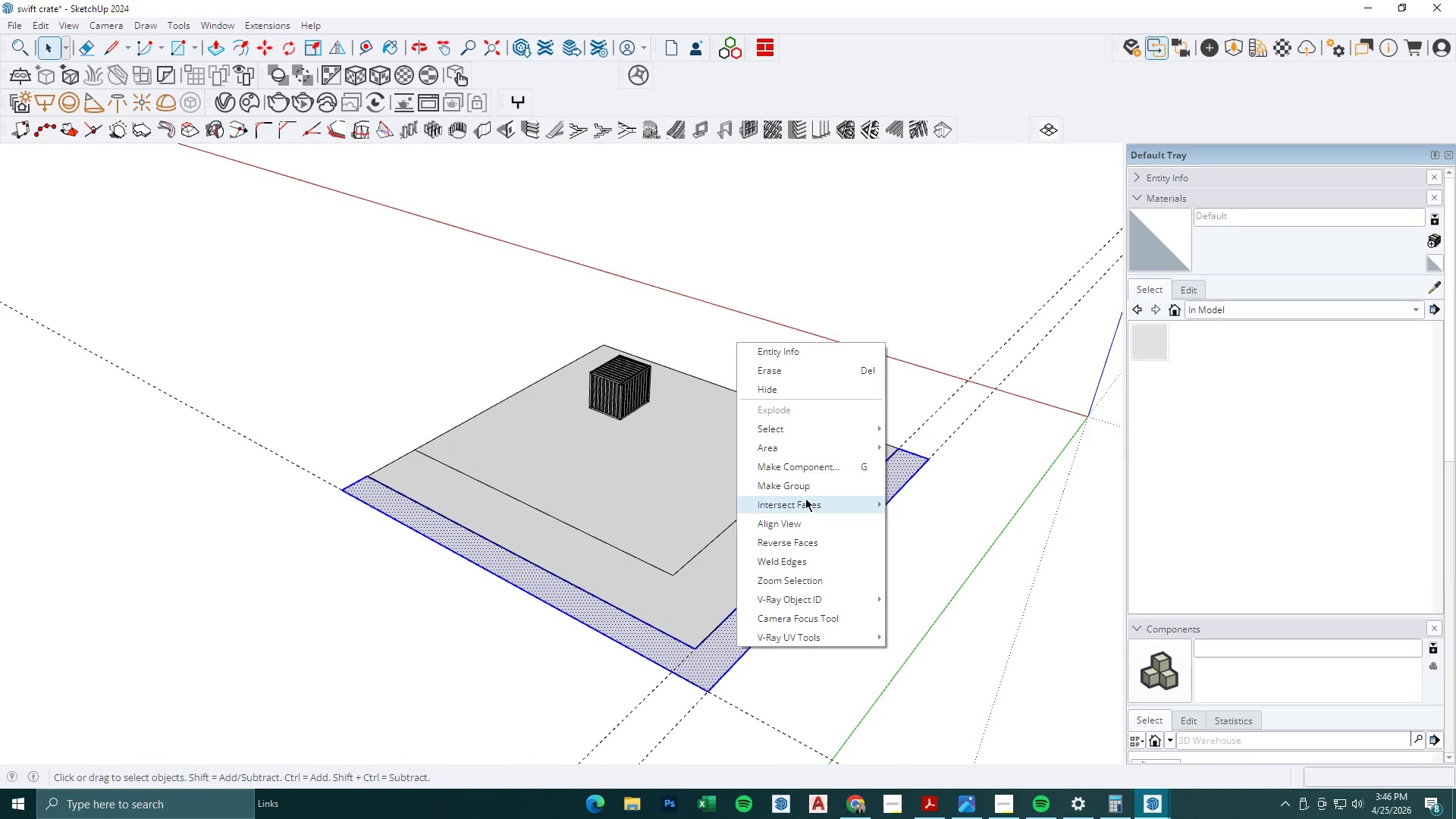 
left_click([806, 488])
 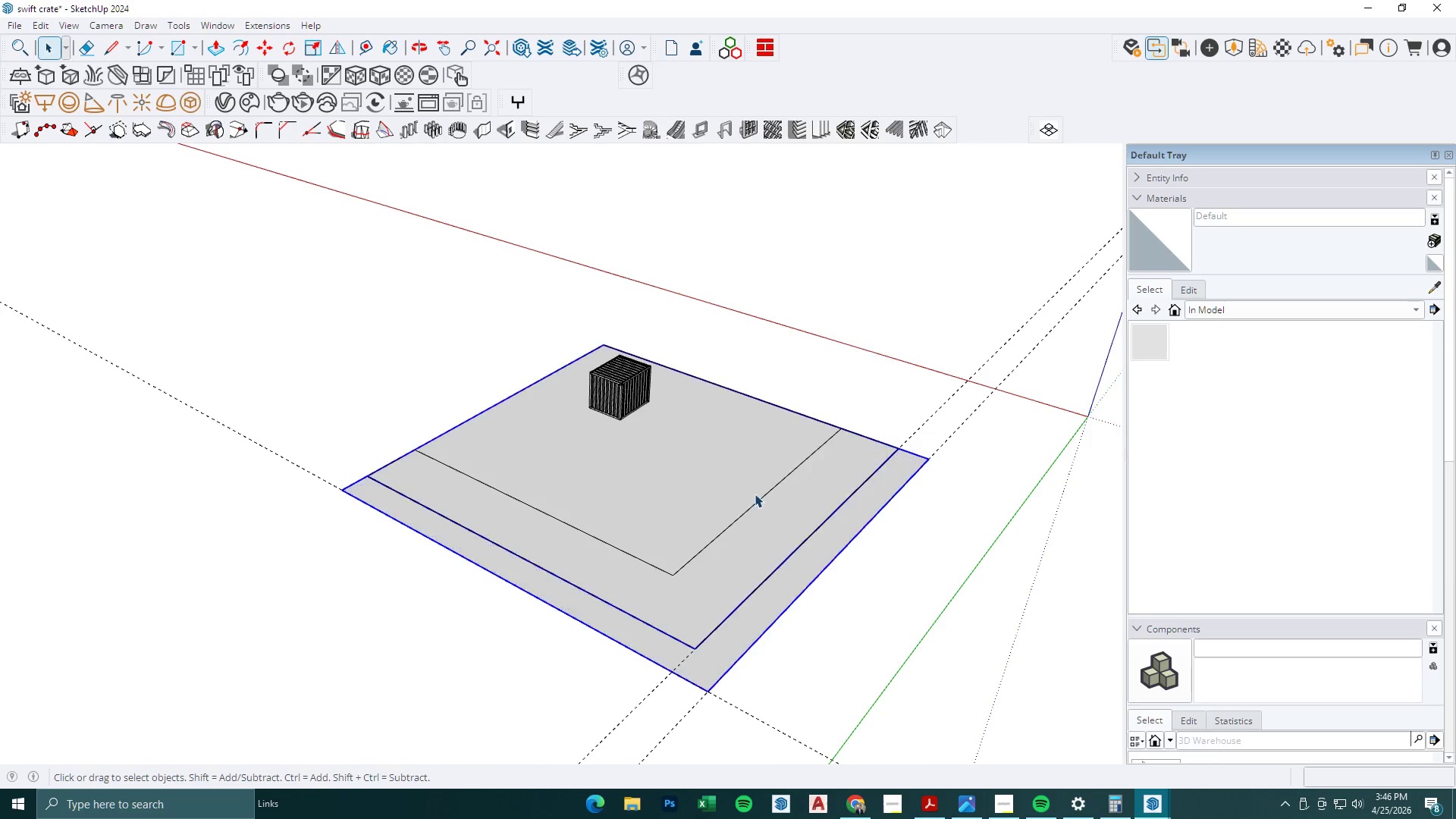 
key(Space)
 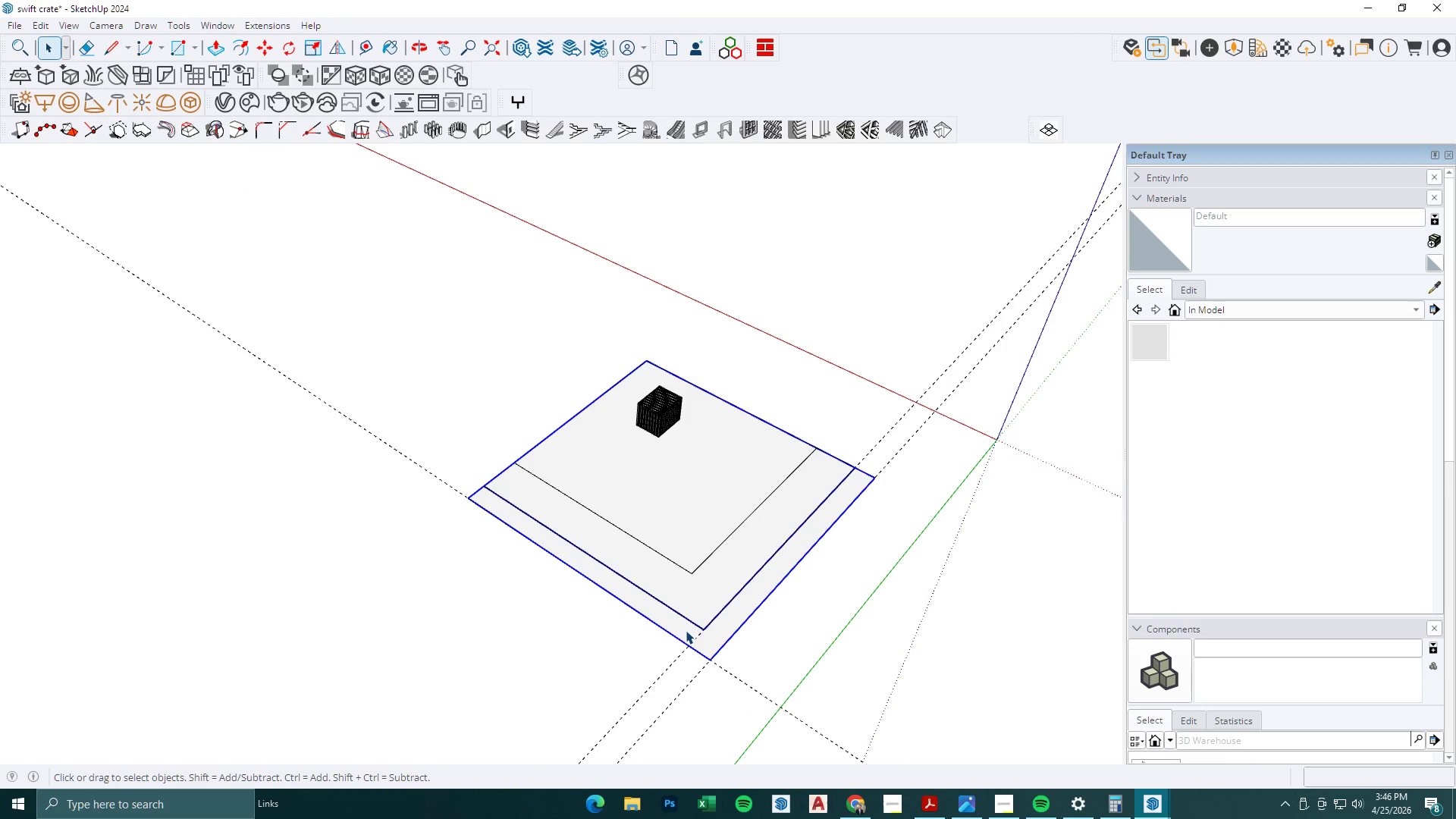 
scroll: coordinate [749, 494], scroll_direction: down, amount: 4.0
 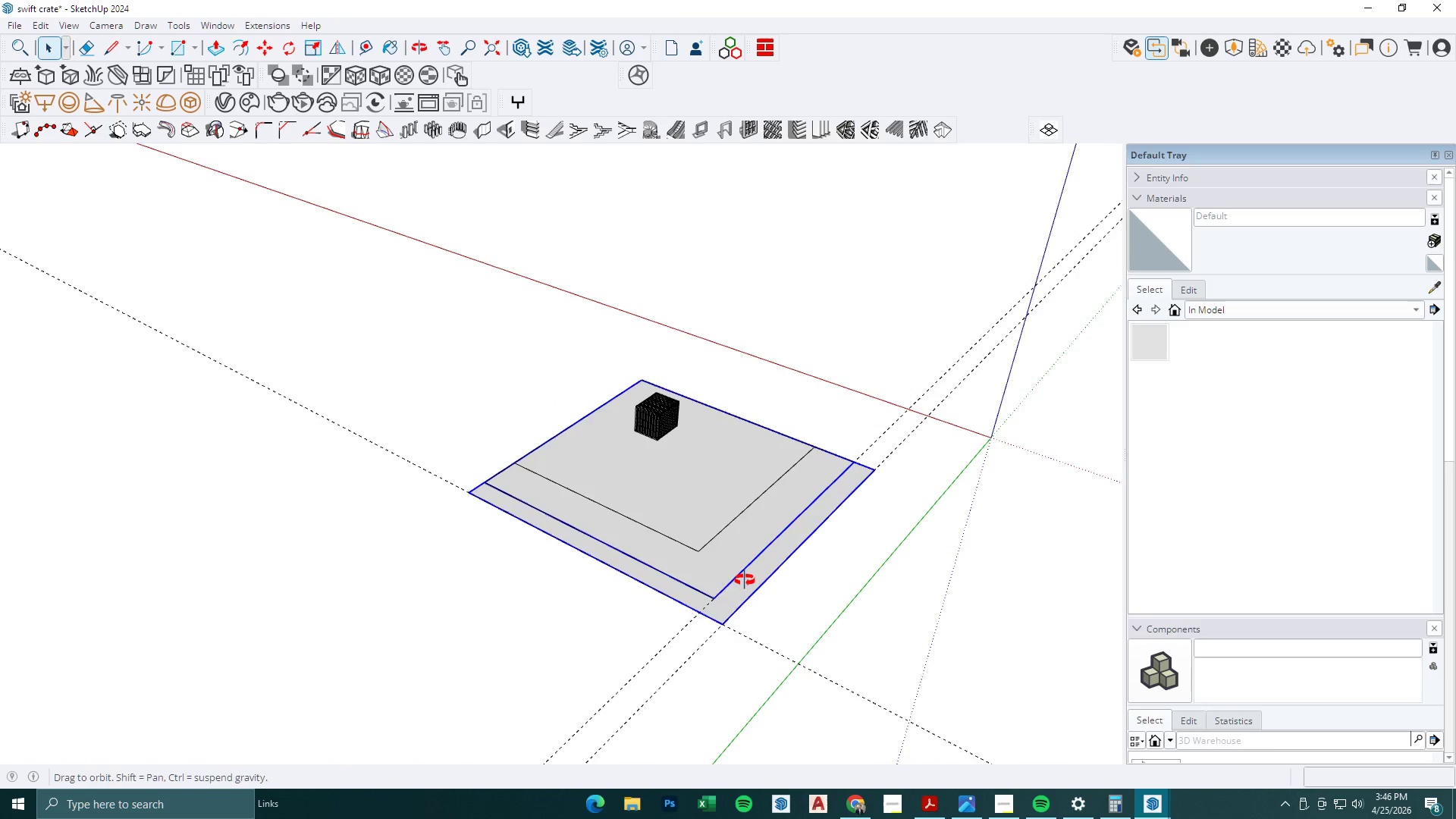 
double_click([686, 630])
 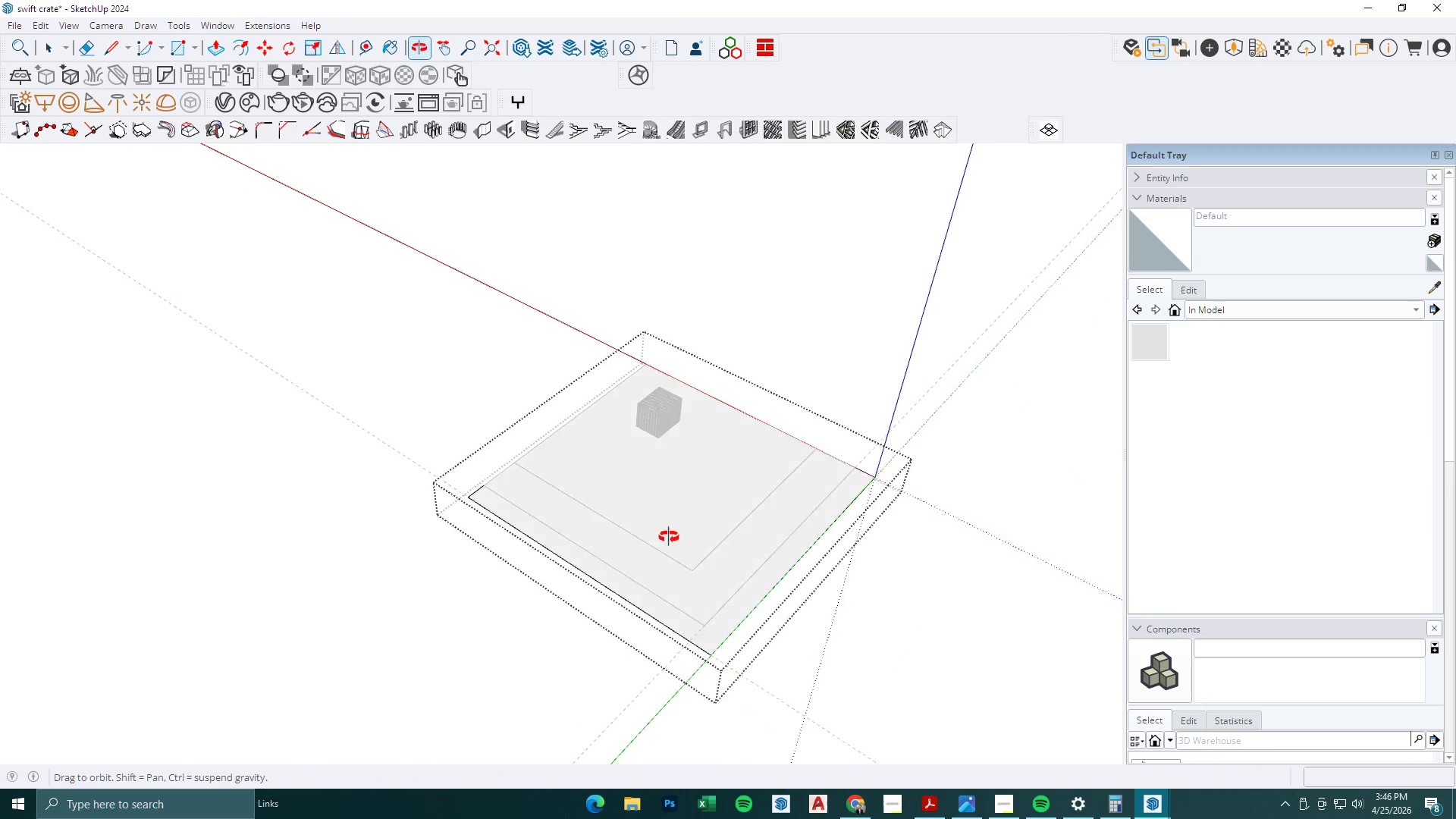 
key(T)
 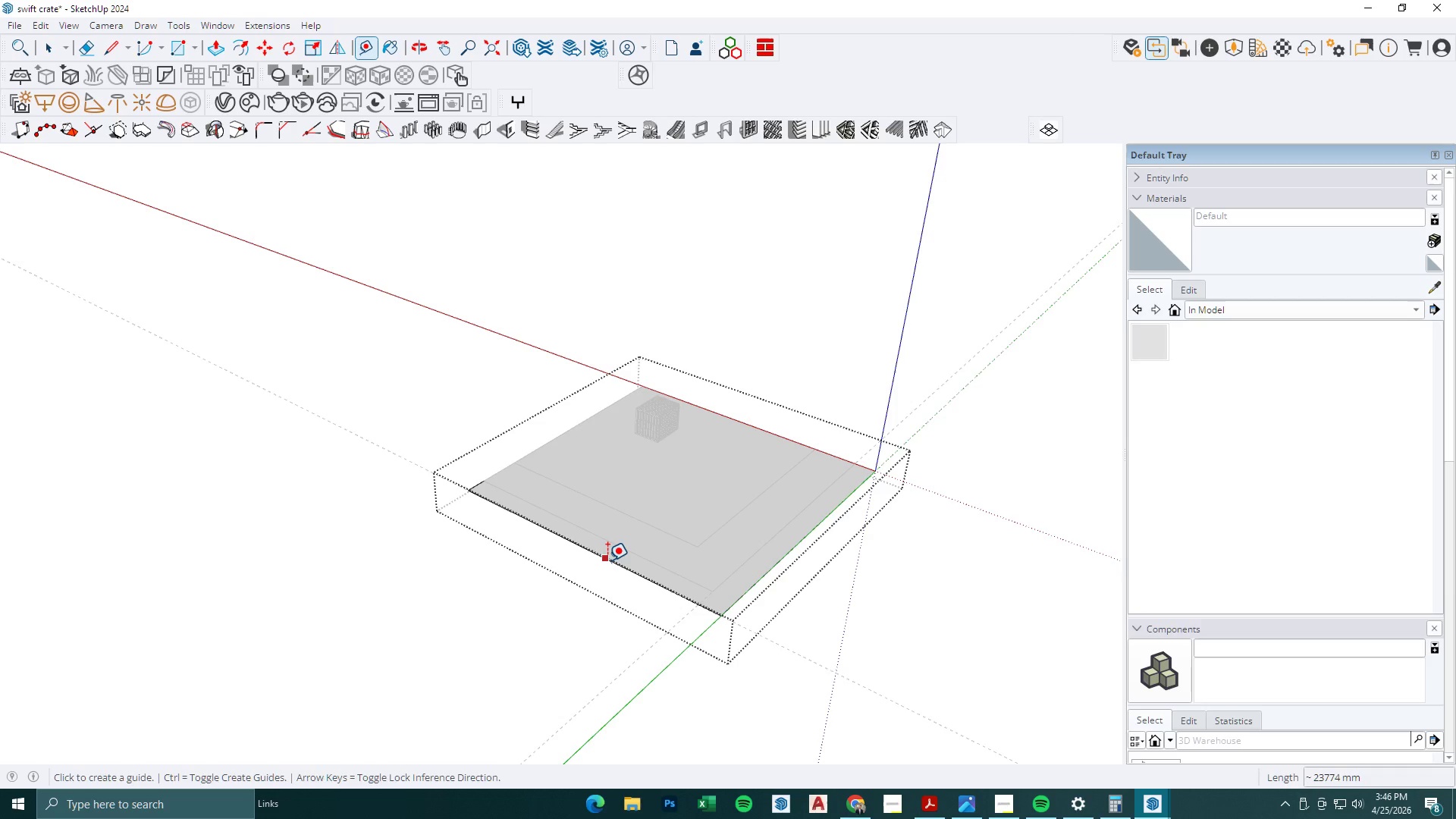 
left_click([607, 560])
 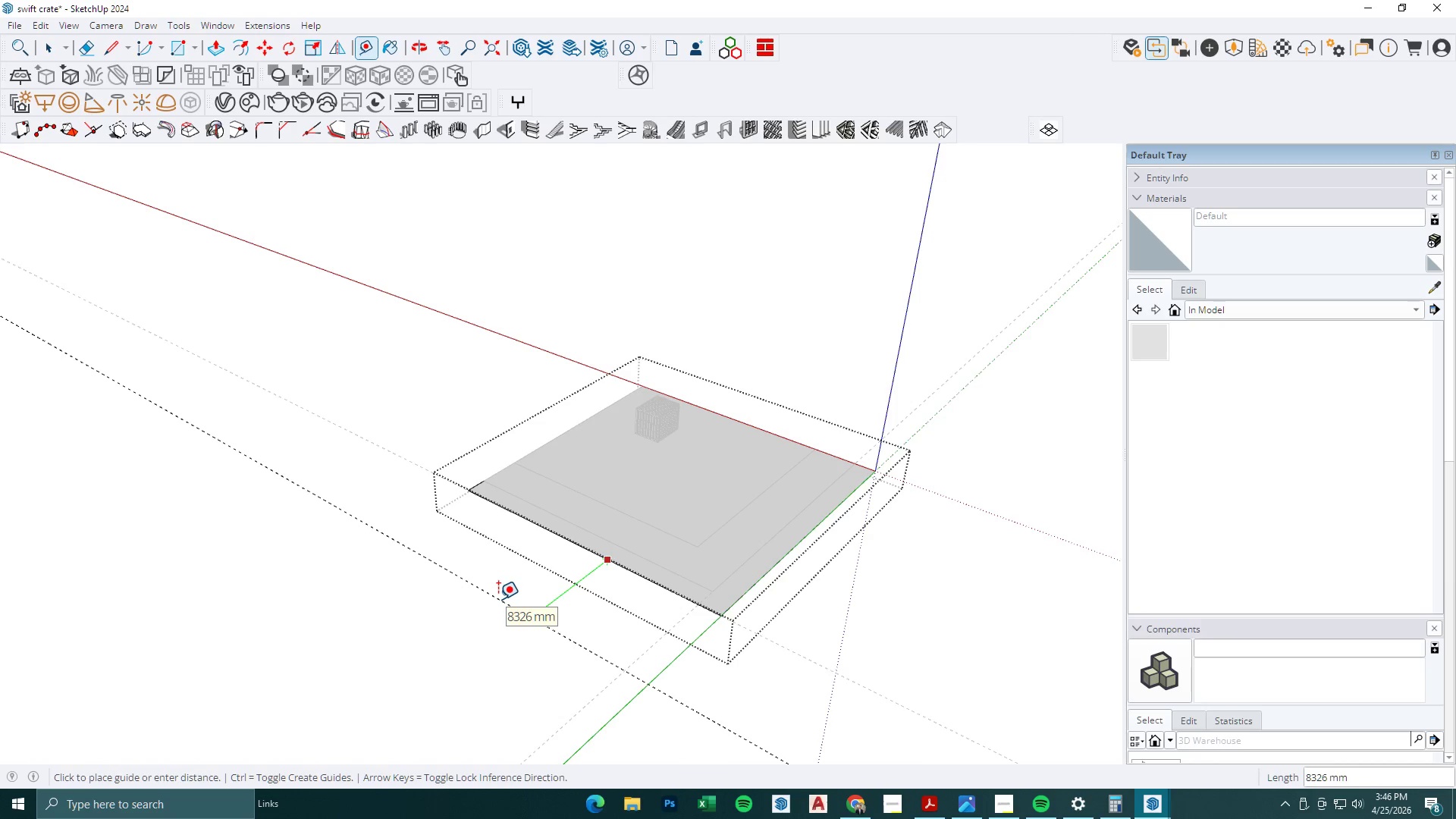 
key(Numpad6)
 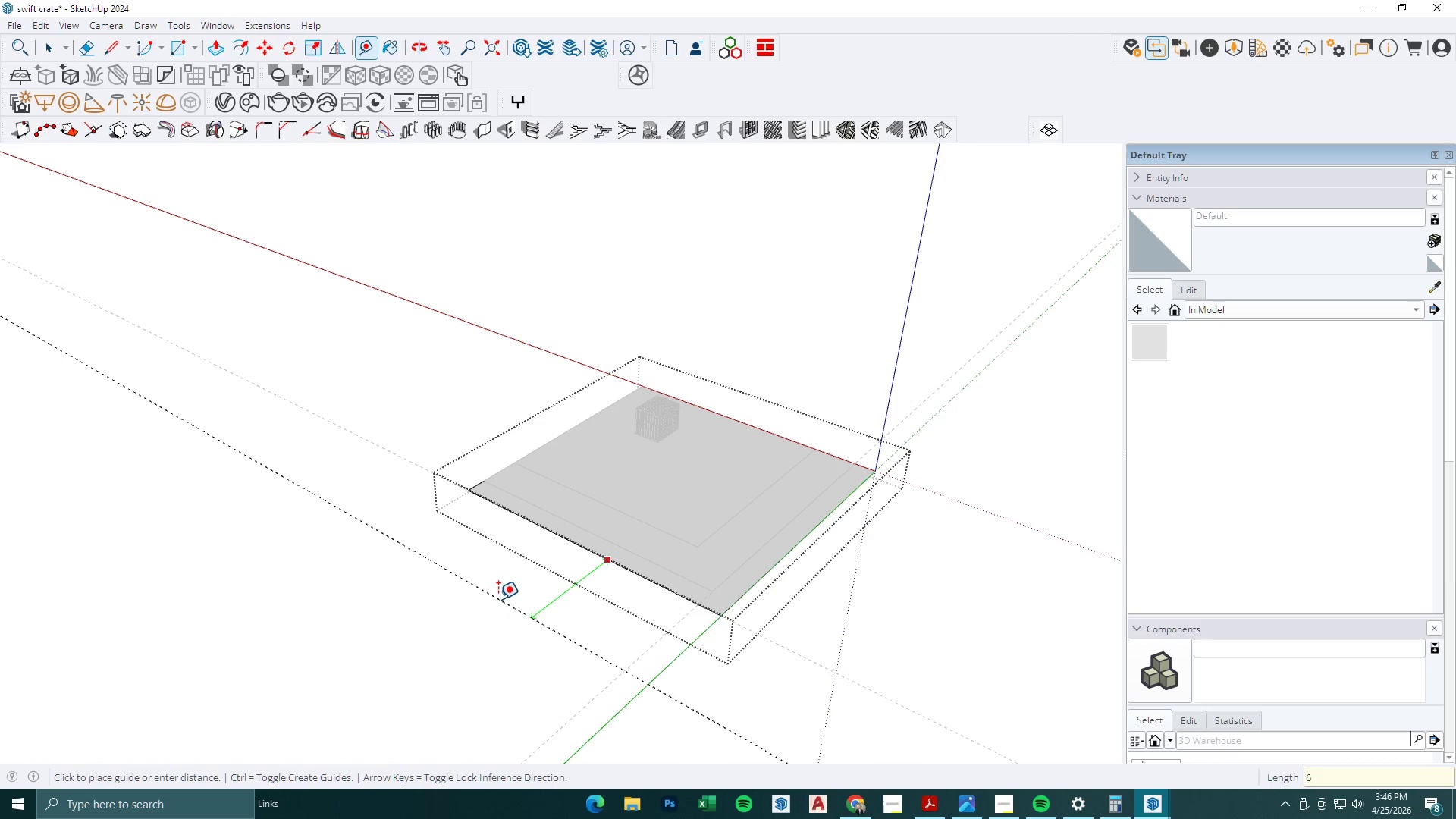 
key(Numpad0)
 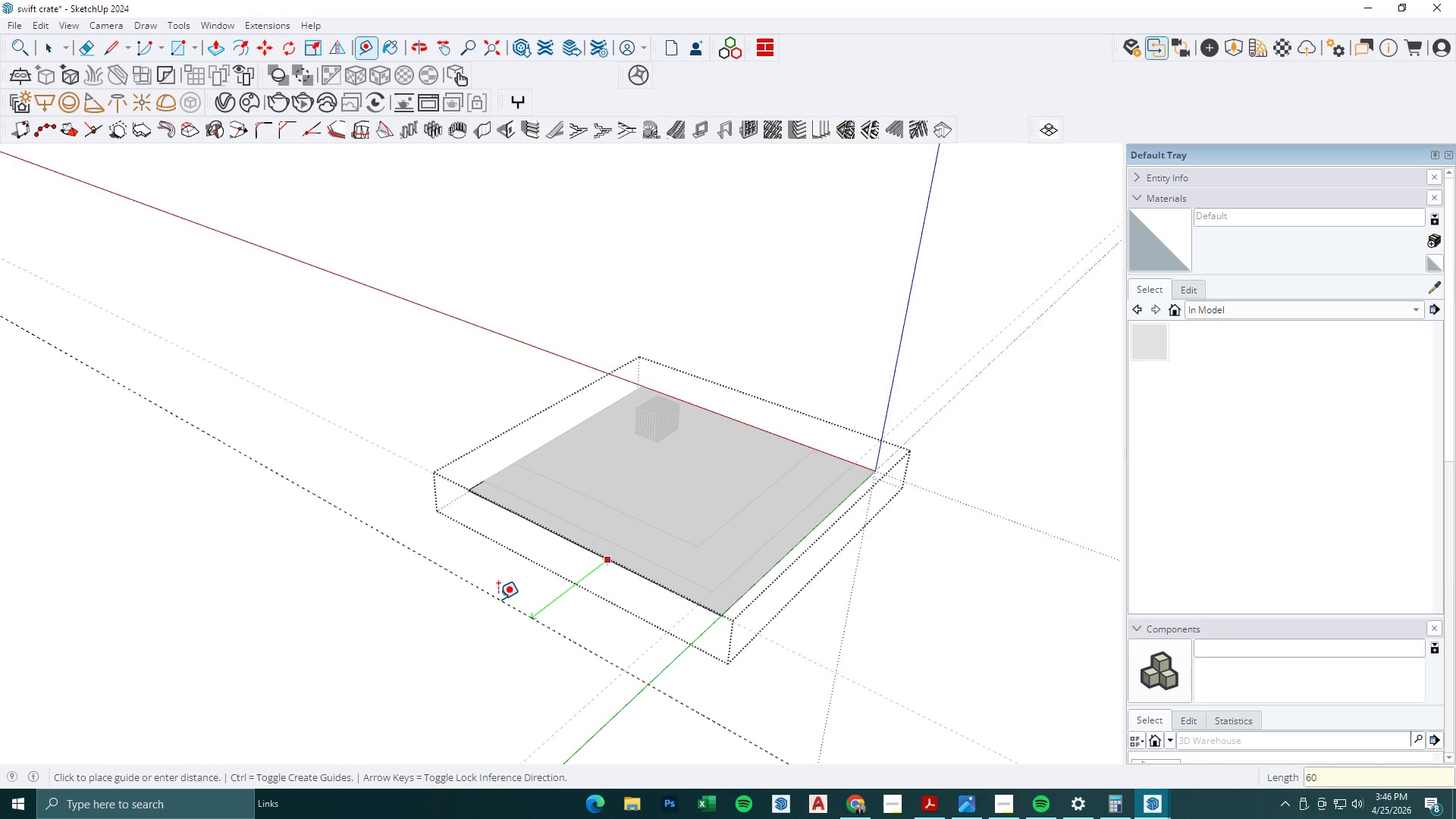 
key(Numpad0)
 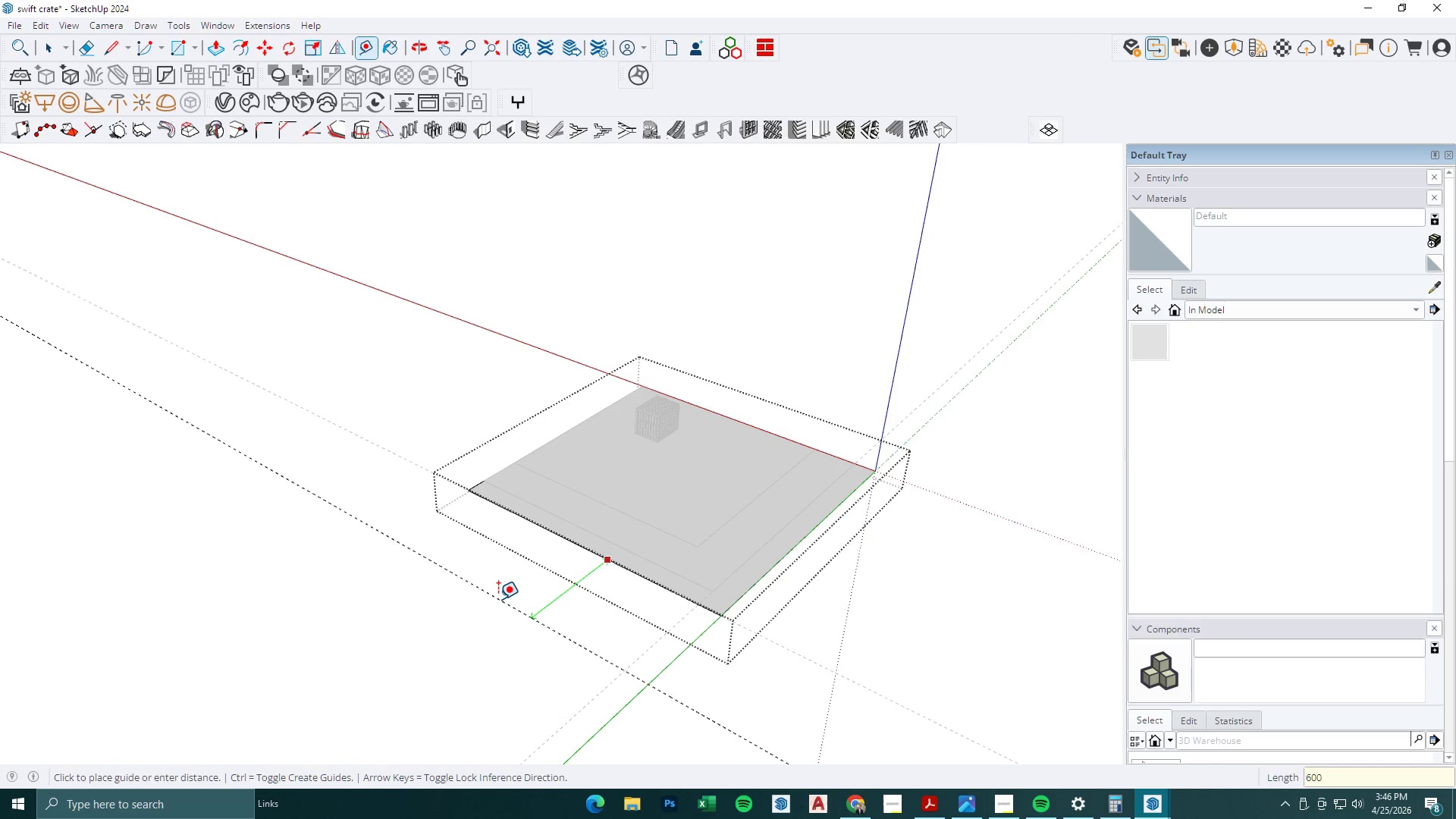 
key(Numpad0)
 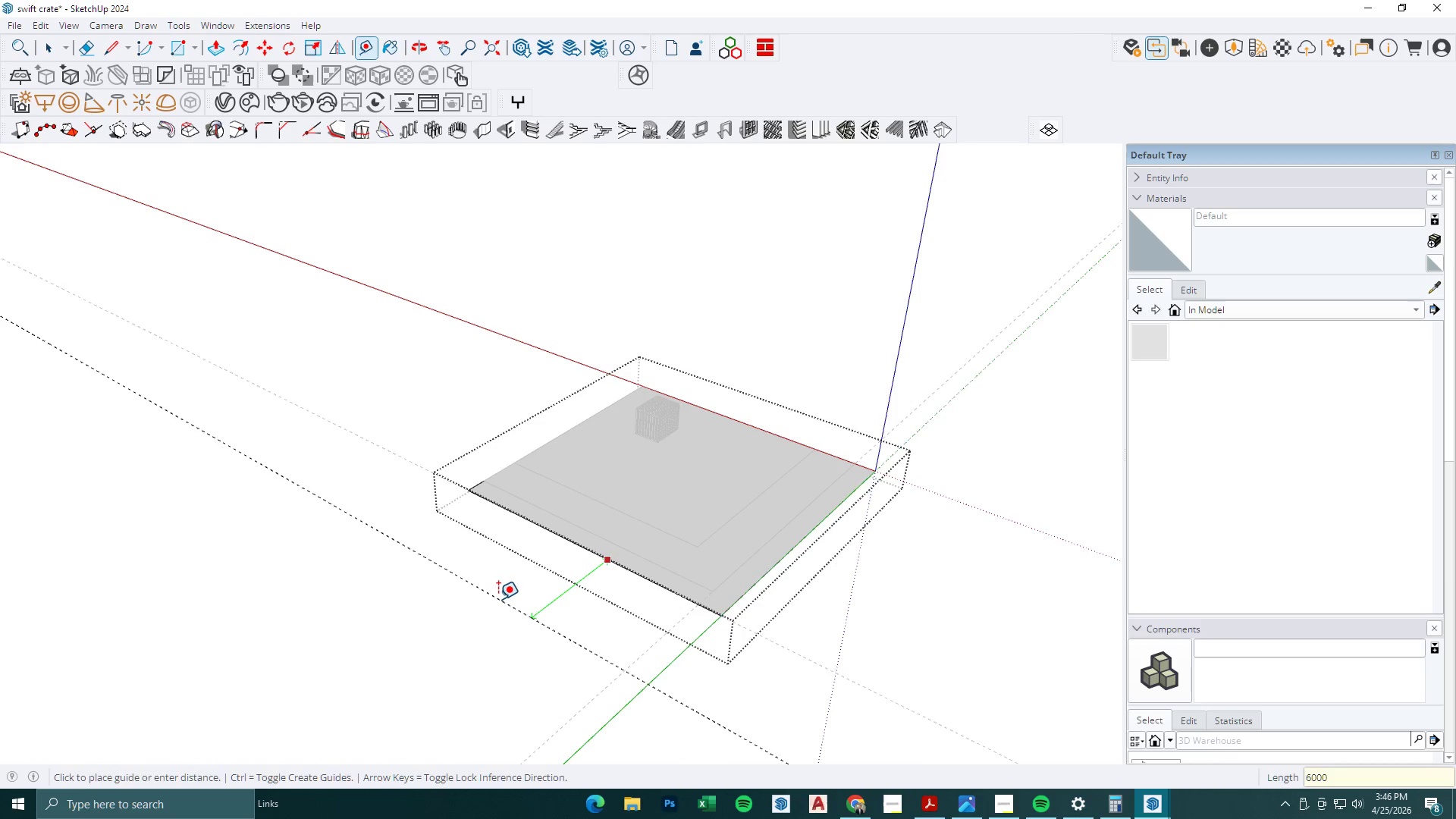 
key(NumpadEnter)
 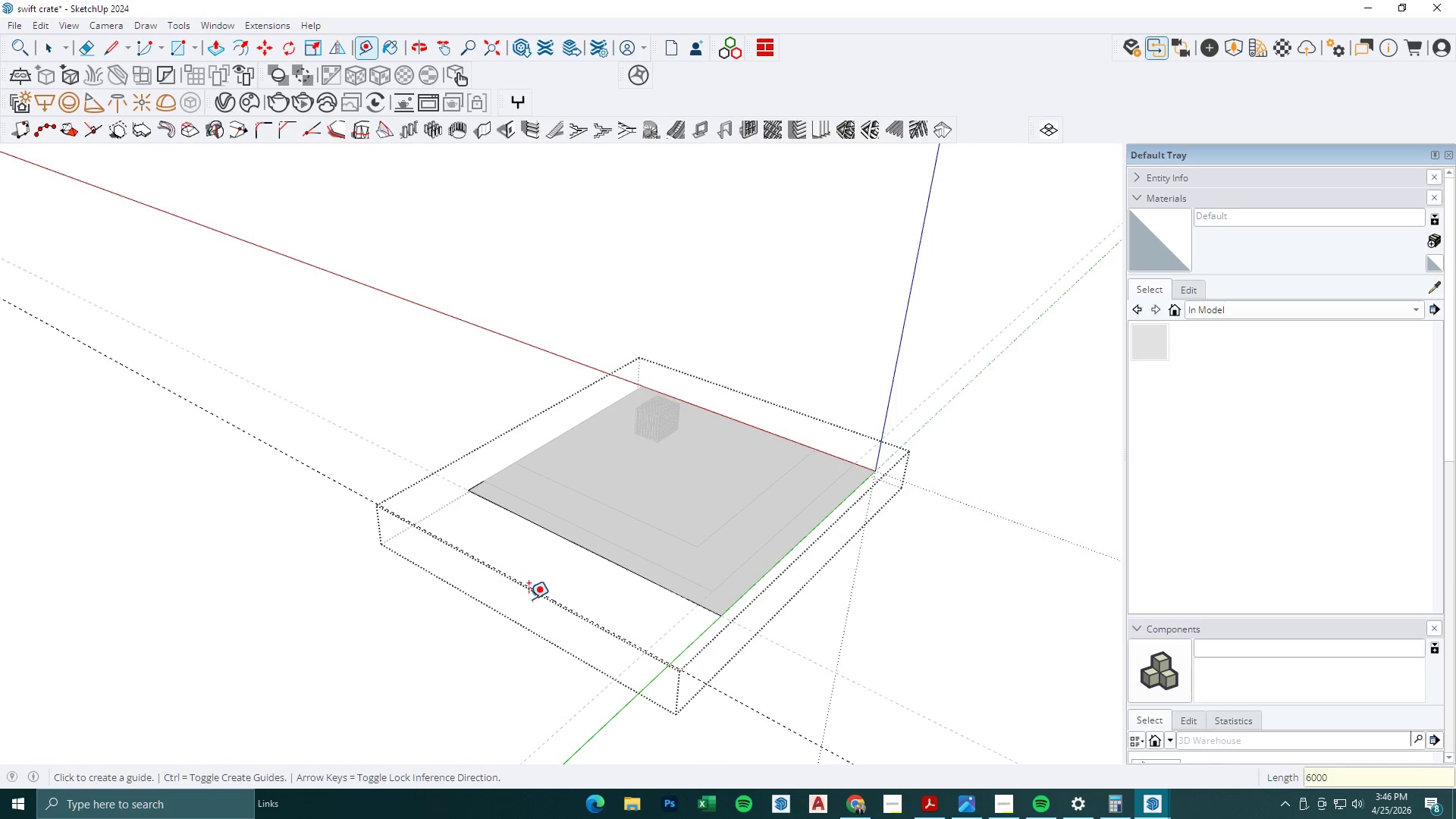 
scroll: coordinate [650, 560], scroll_direction: down, amount: 1.0
 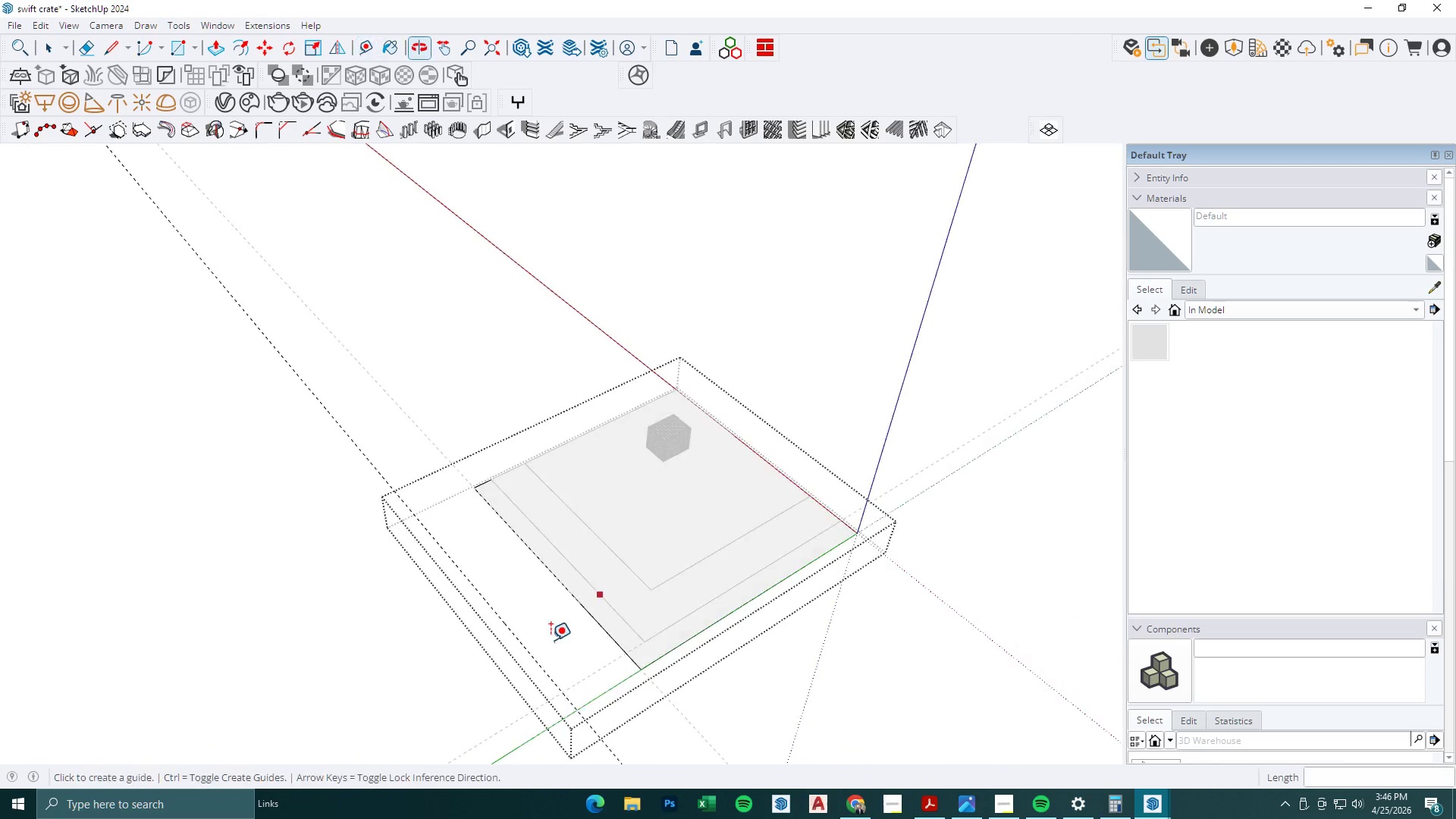 
scroll: coordinate [600, 613], scroll_direction: up, amount: 4.0
 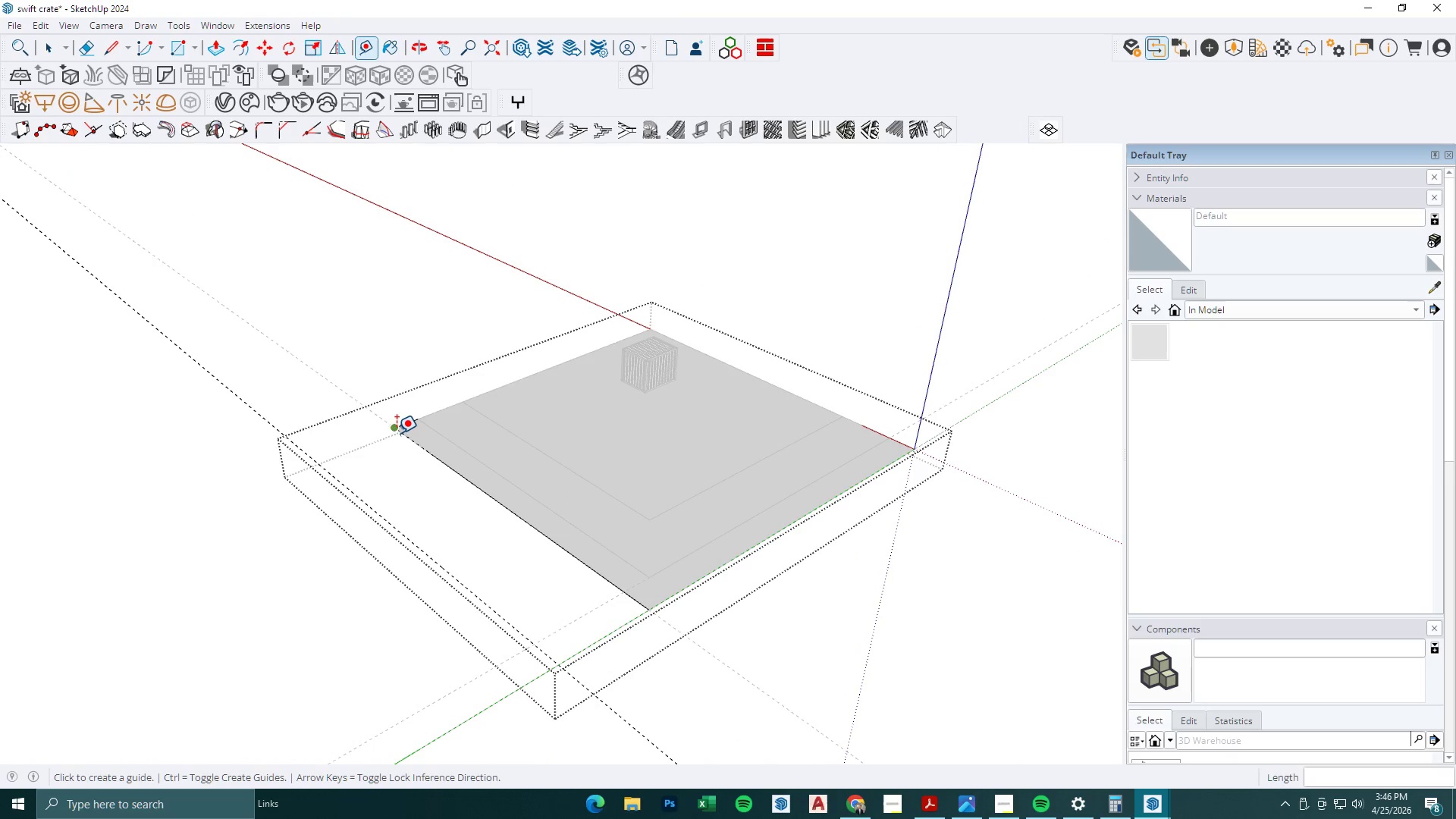 
key(R)
 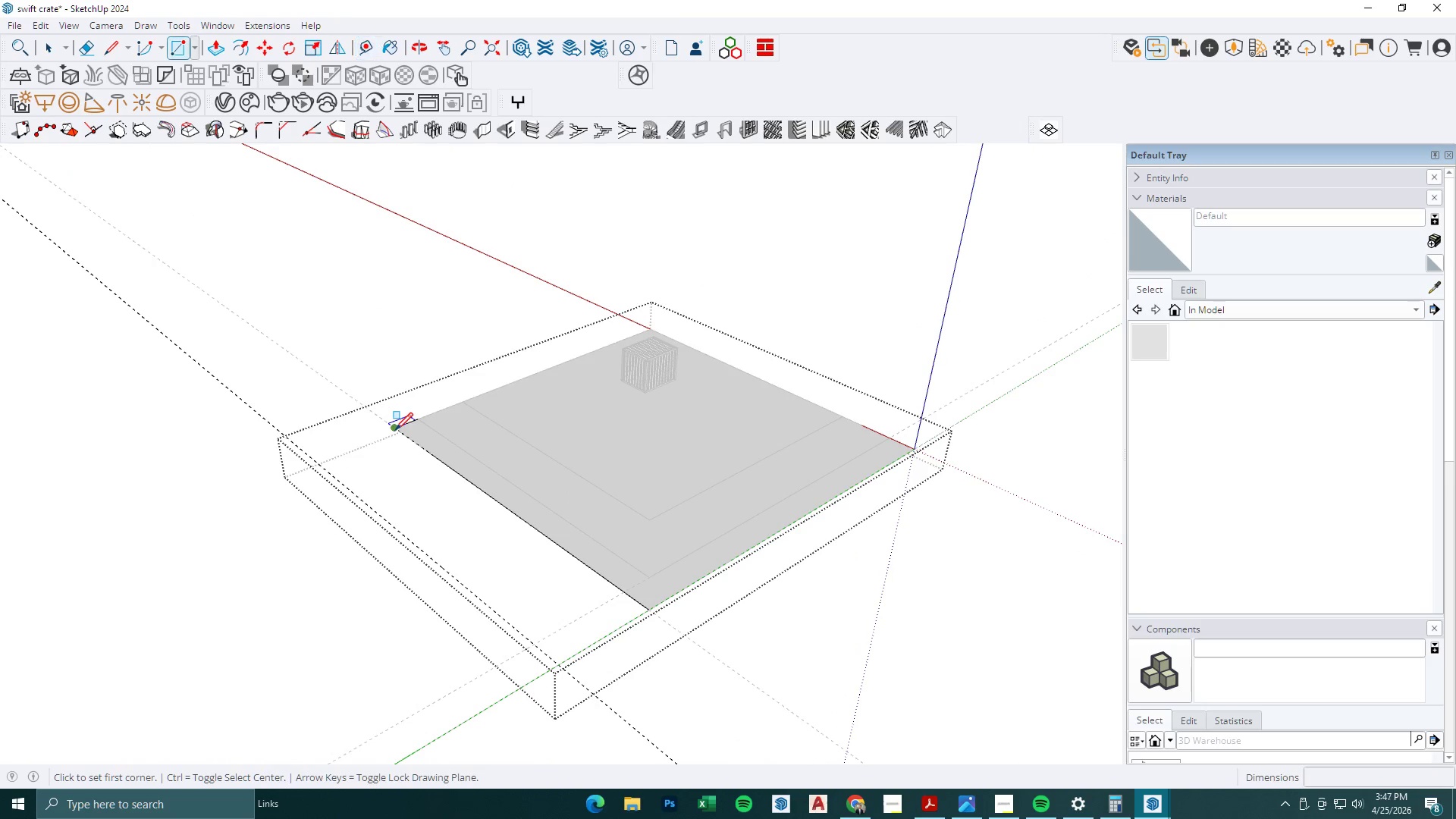 
left_click([395, 430])
 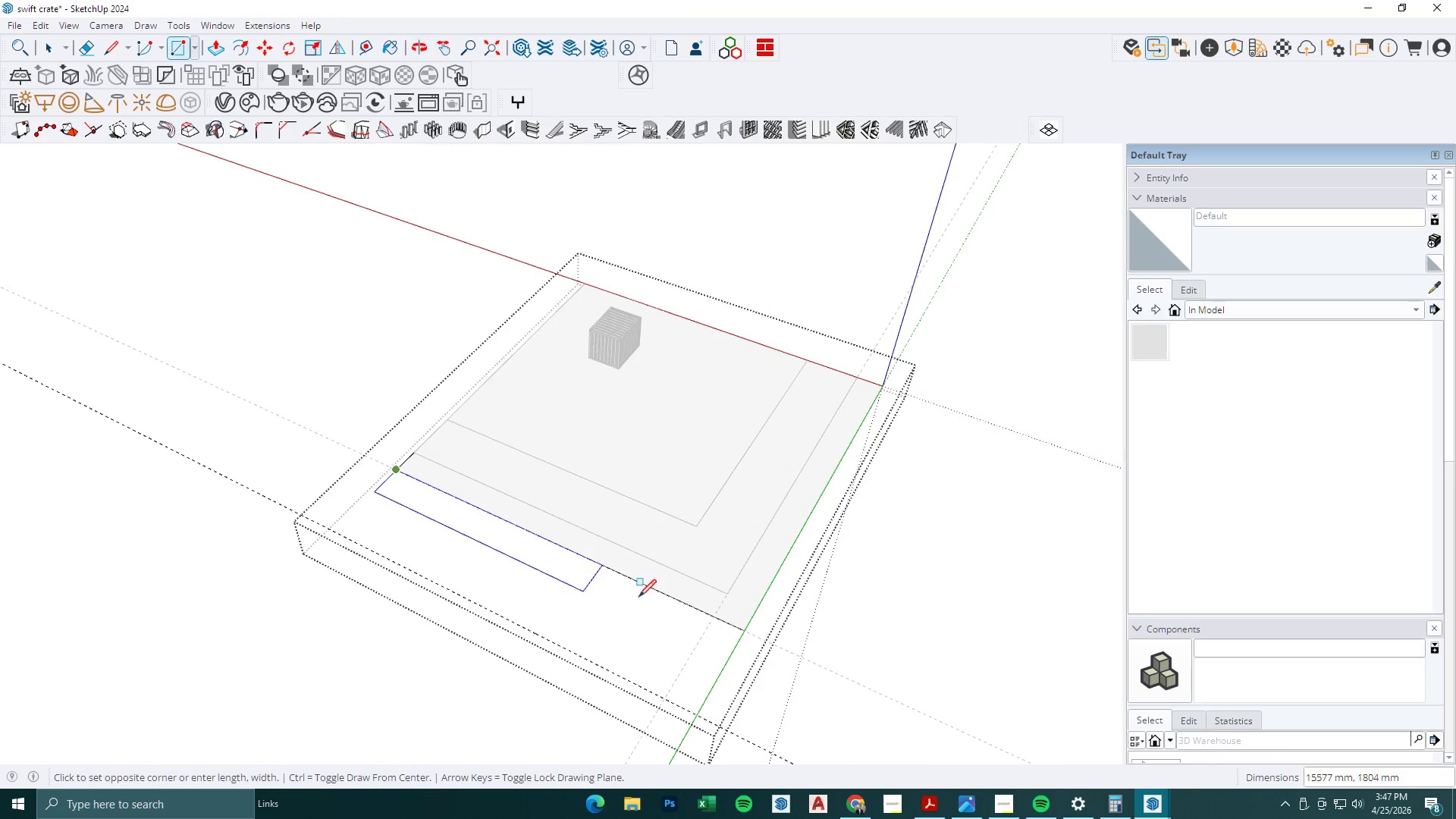 
key(T)
 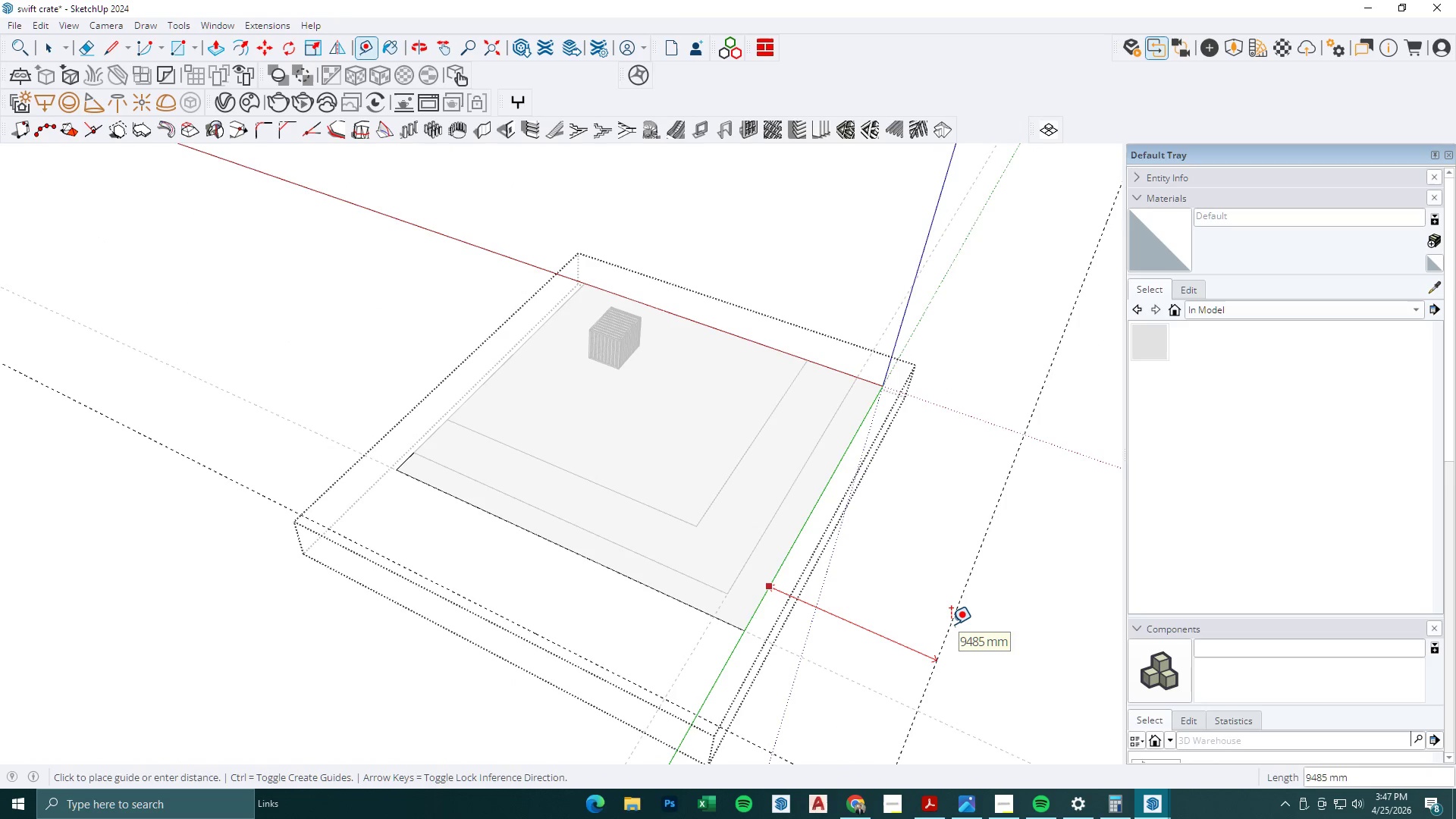 
key(Numpad6)
 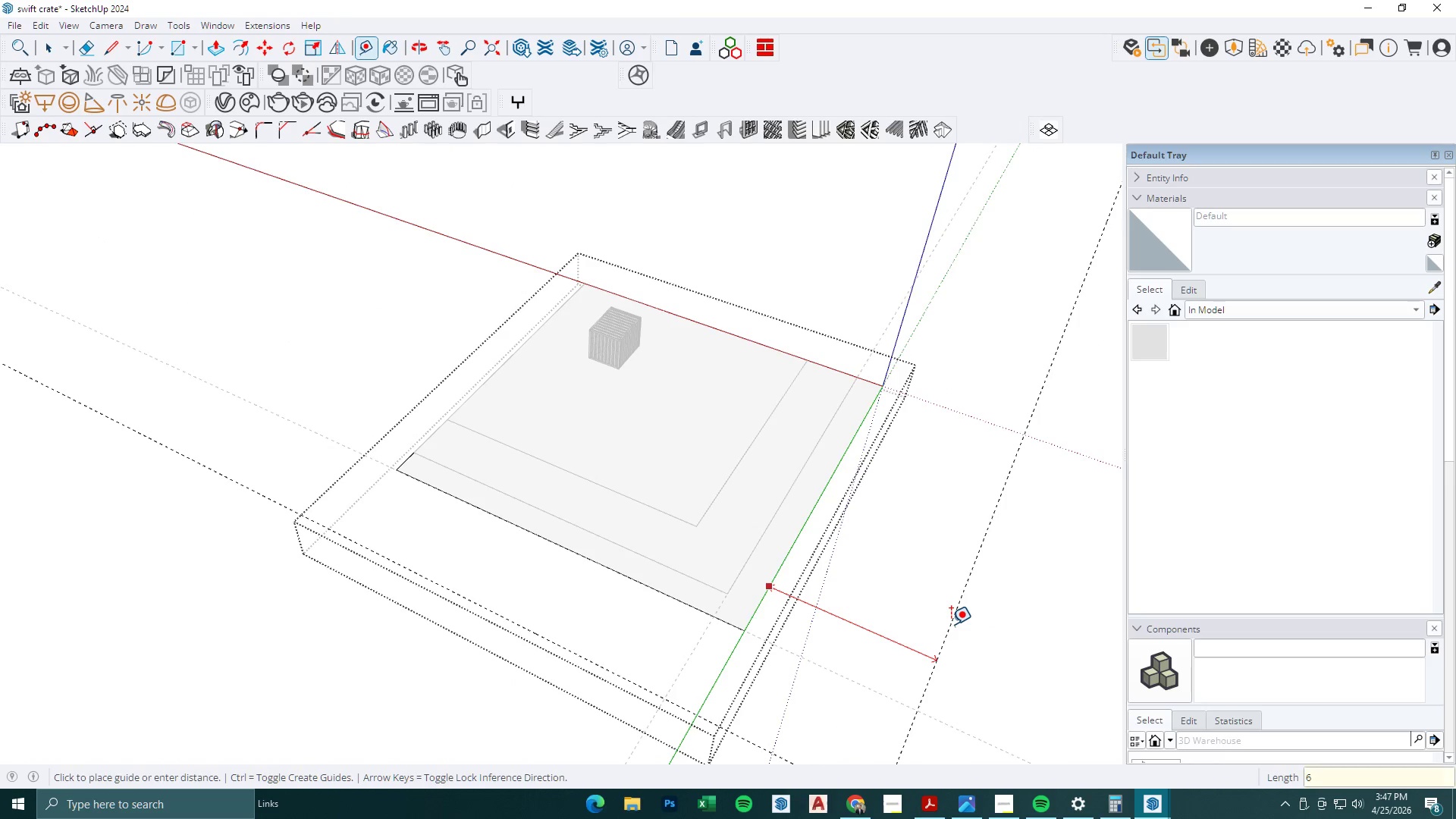 
key(Numpad0)
 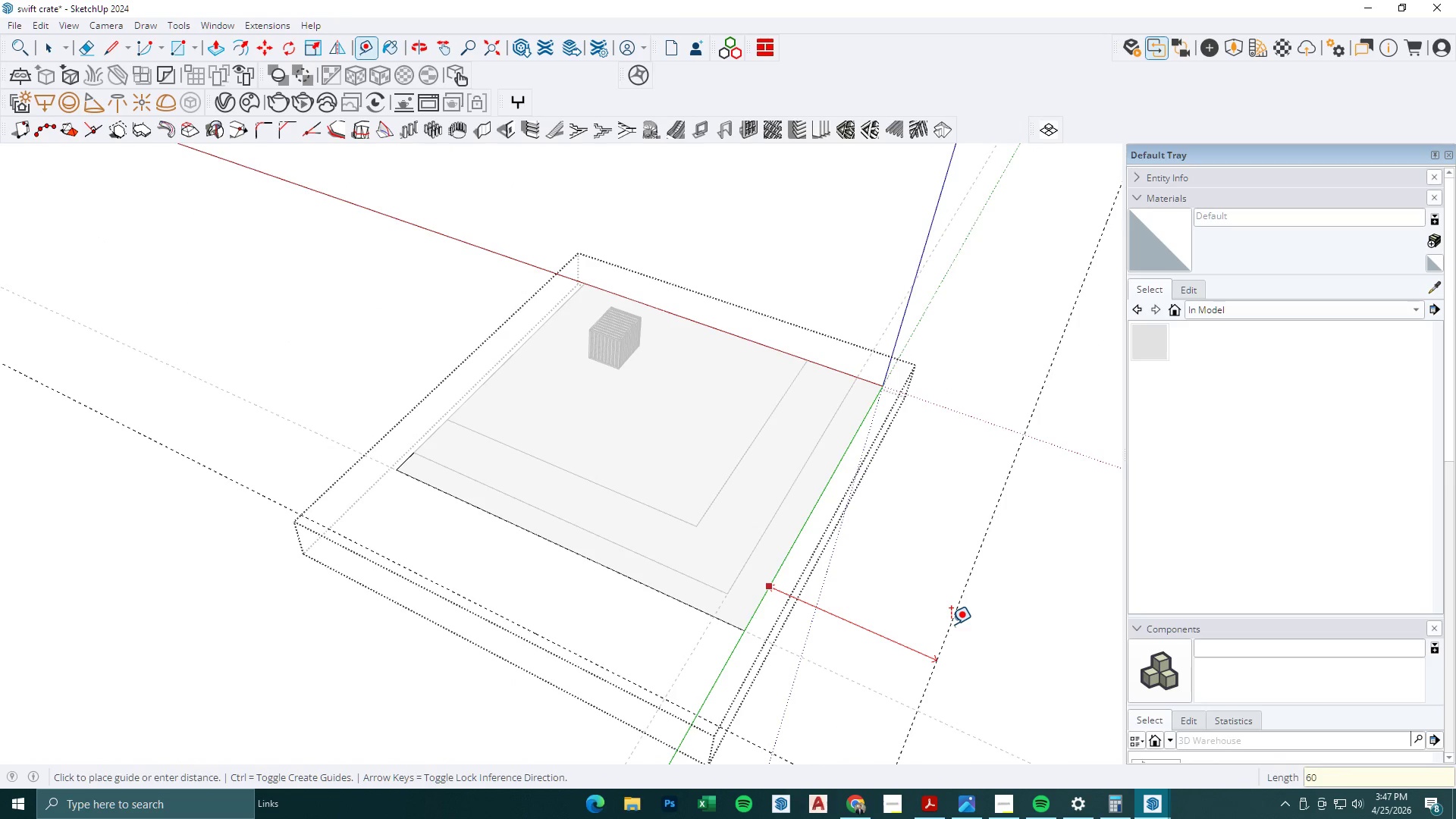 
key(Numpad0)
 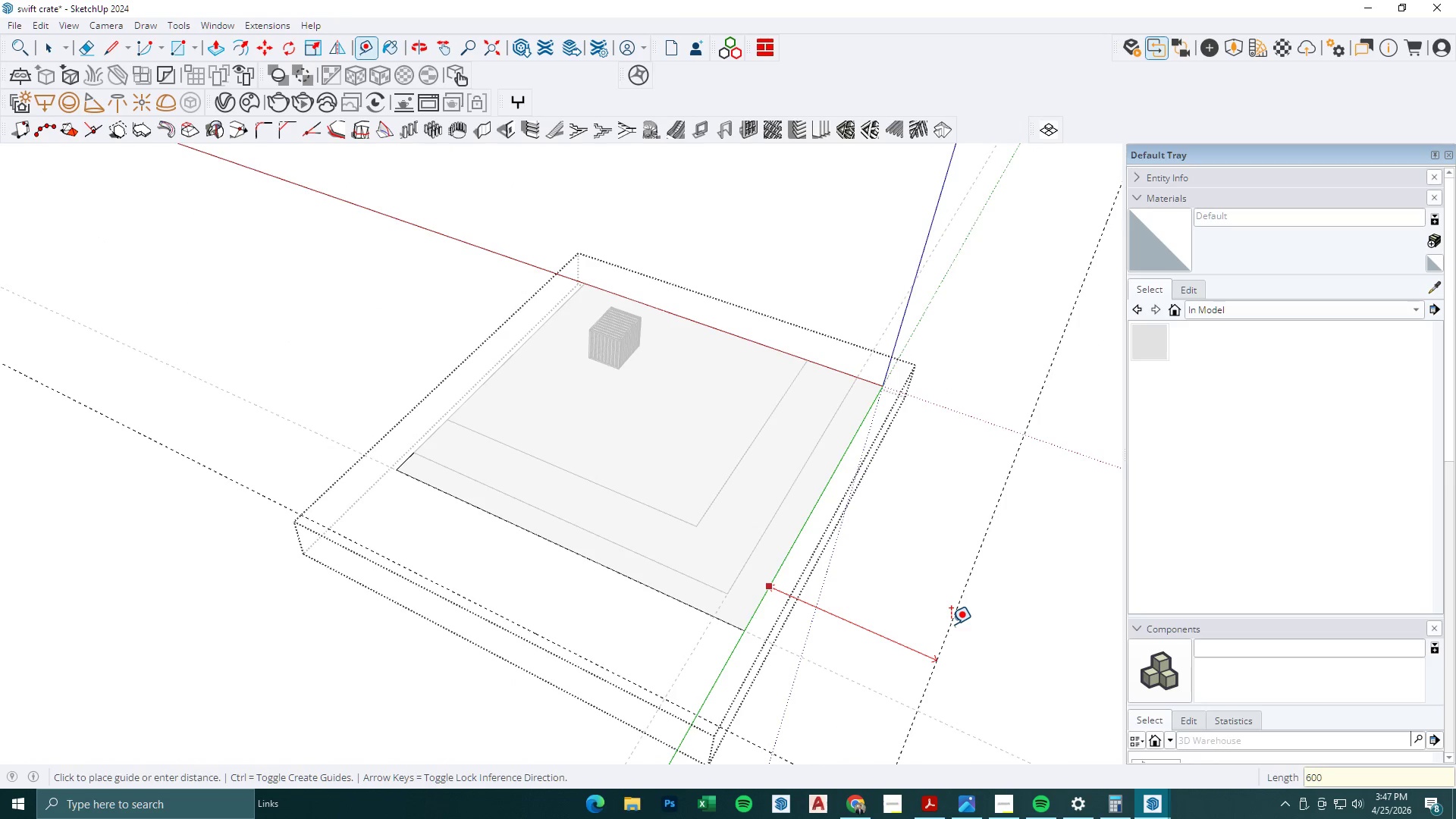 
key(Numpad0)
 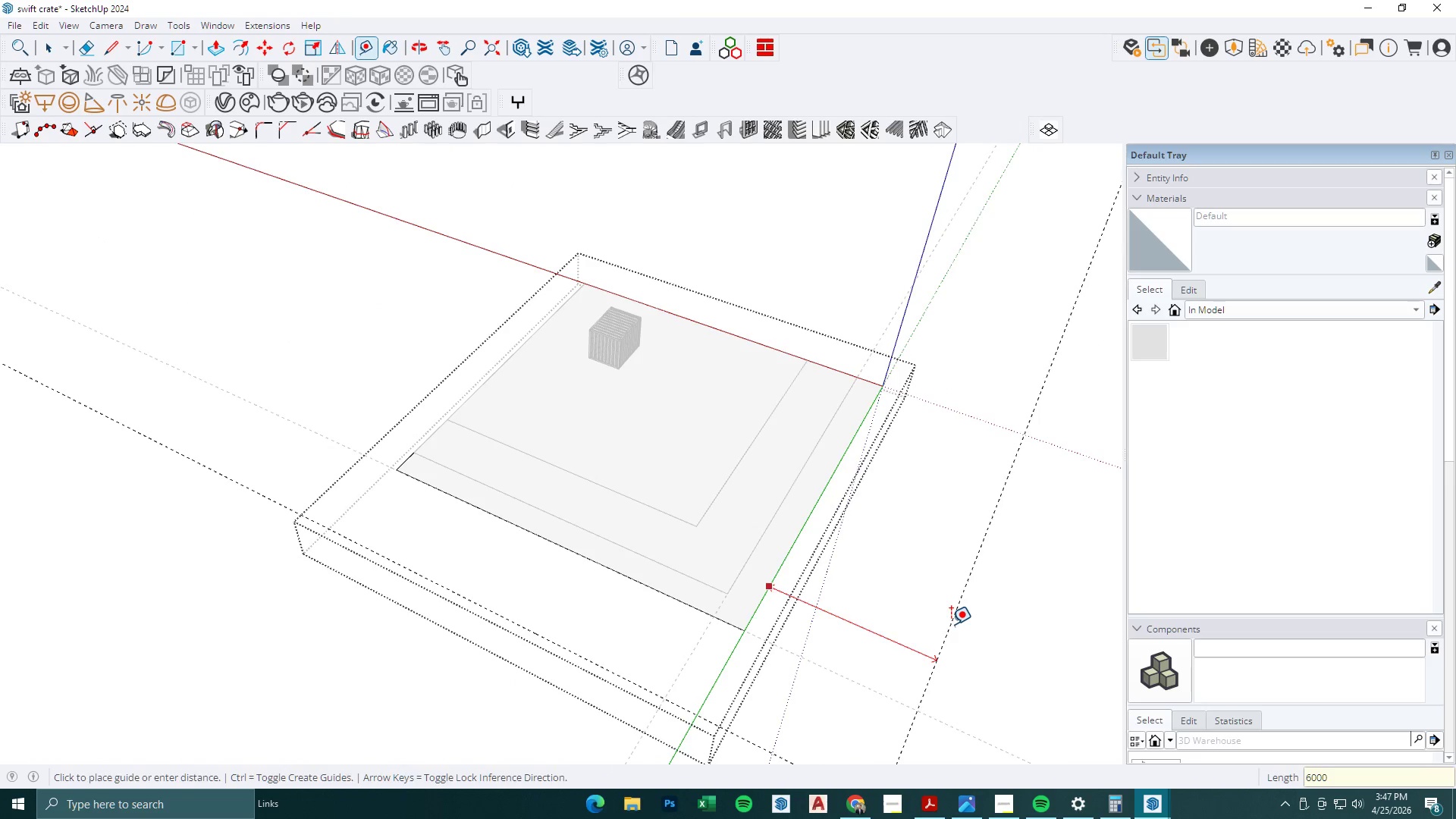 
key(NumpadEnter)
 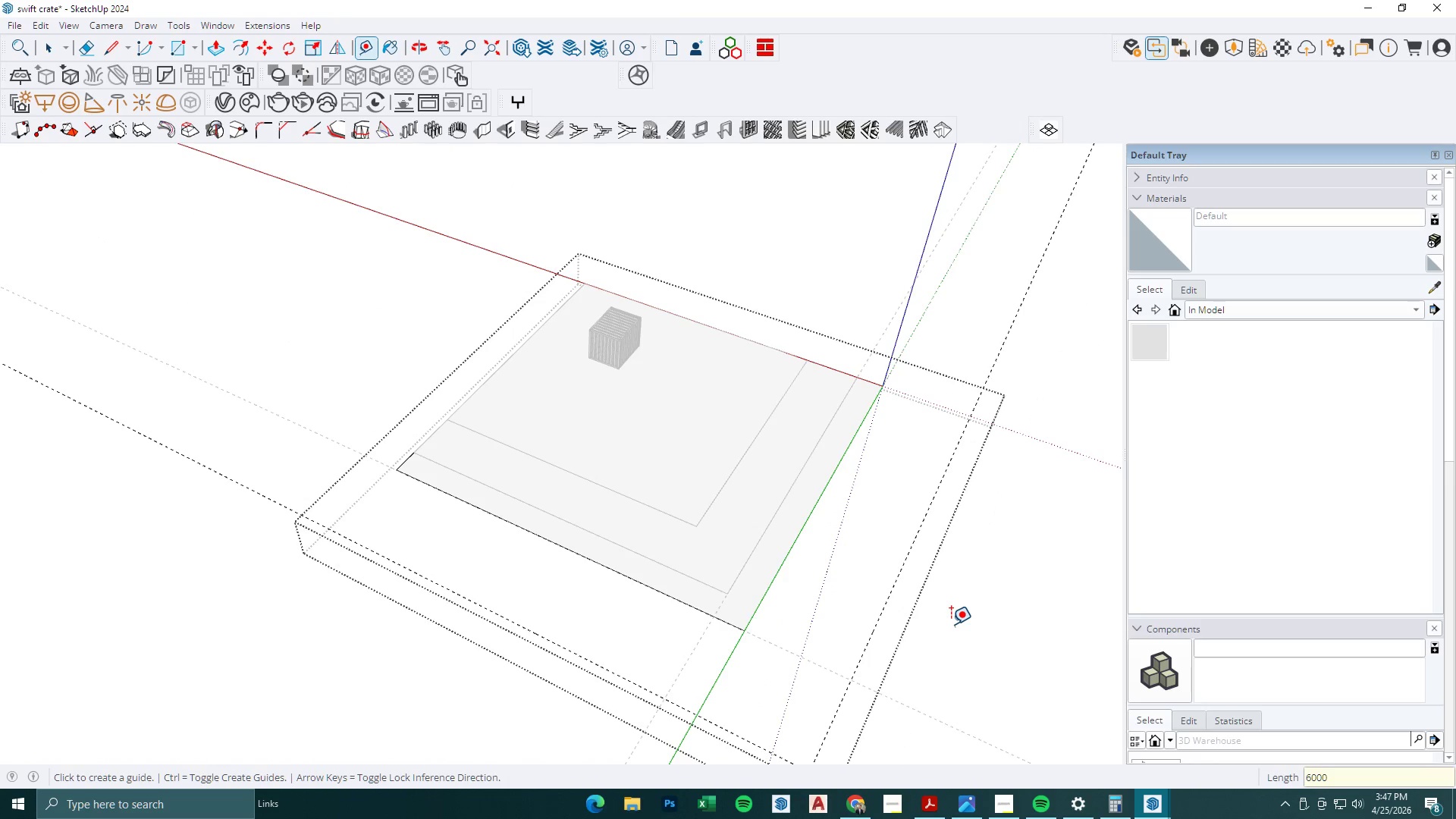 
scroll: coordinate [918, 613], scroll_direction: down, amount: 2.0
 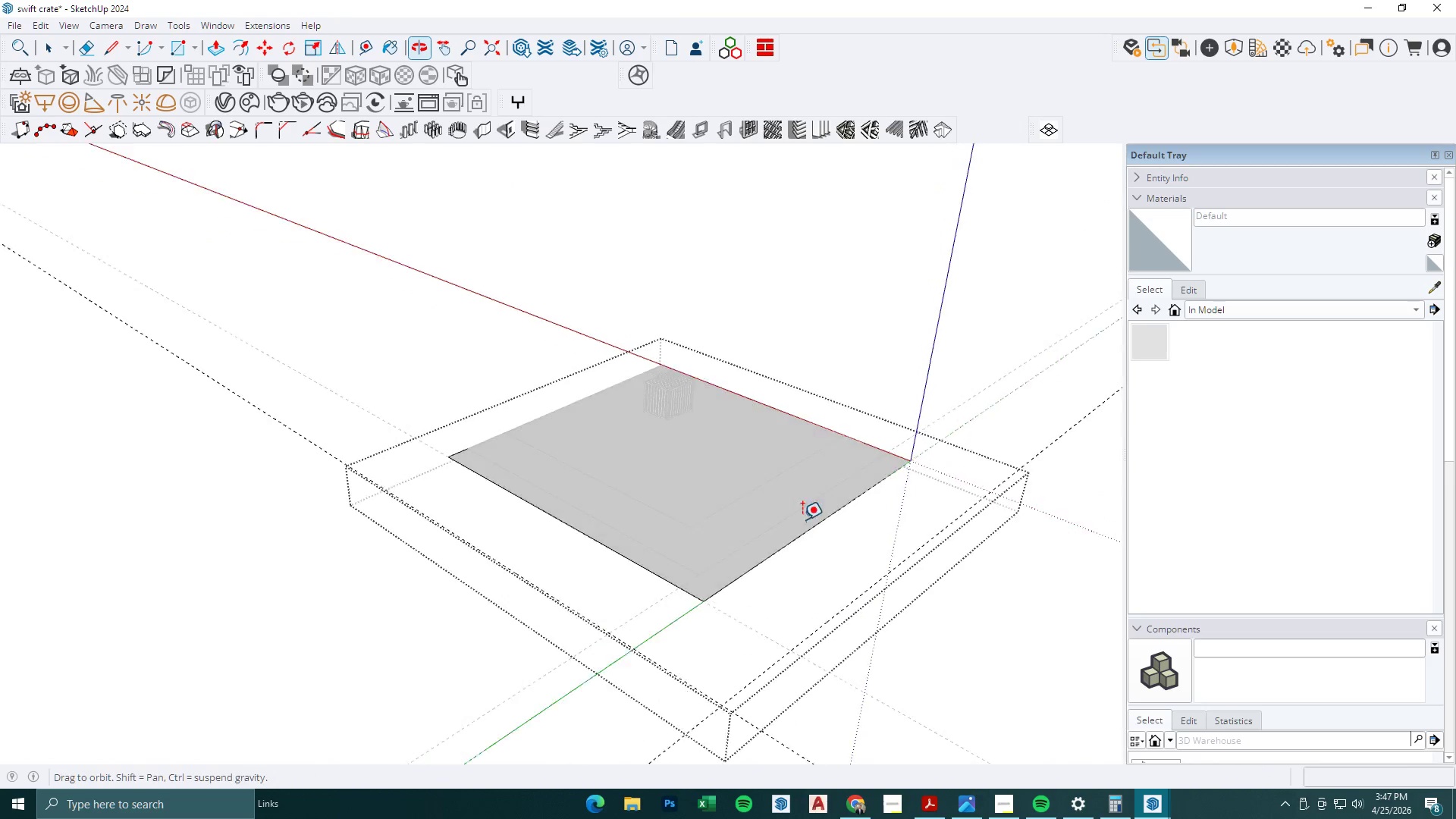 
key(R)
 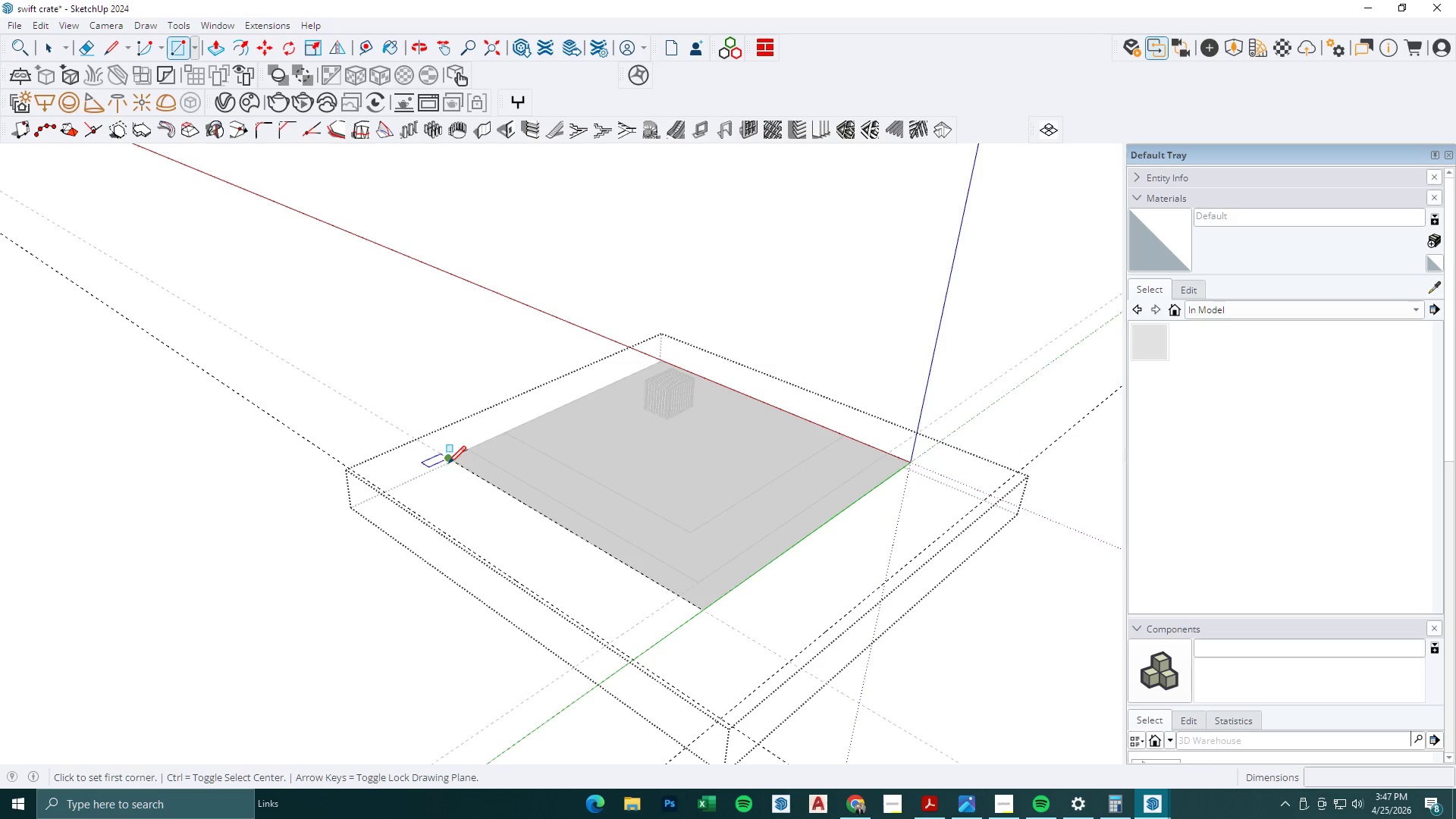 
left_click([448, 461])
 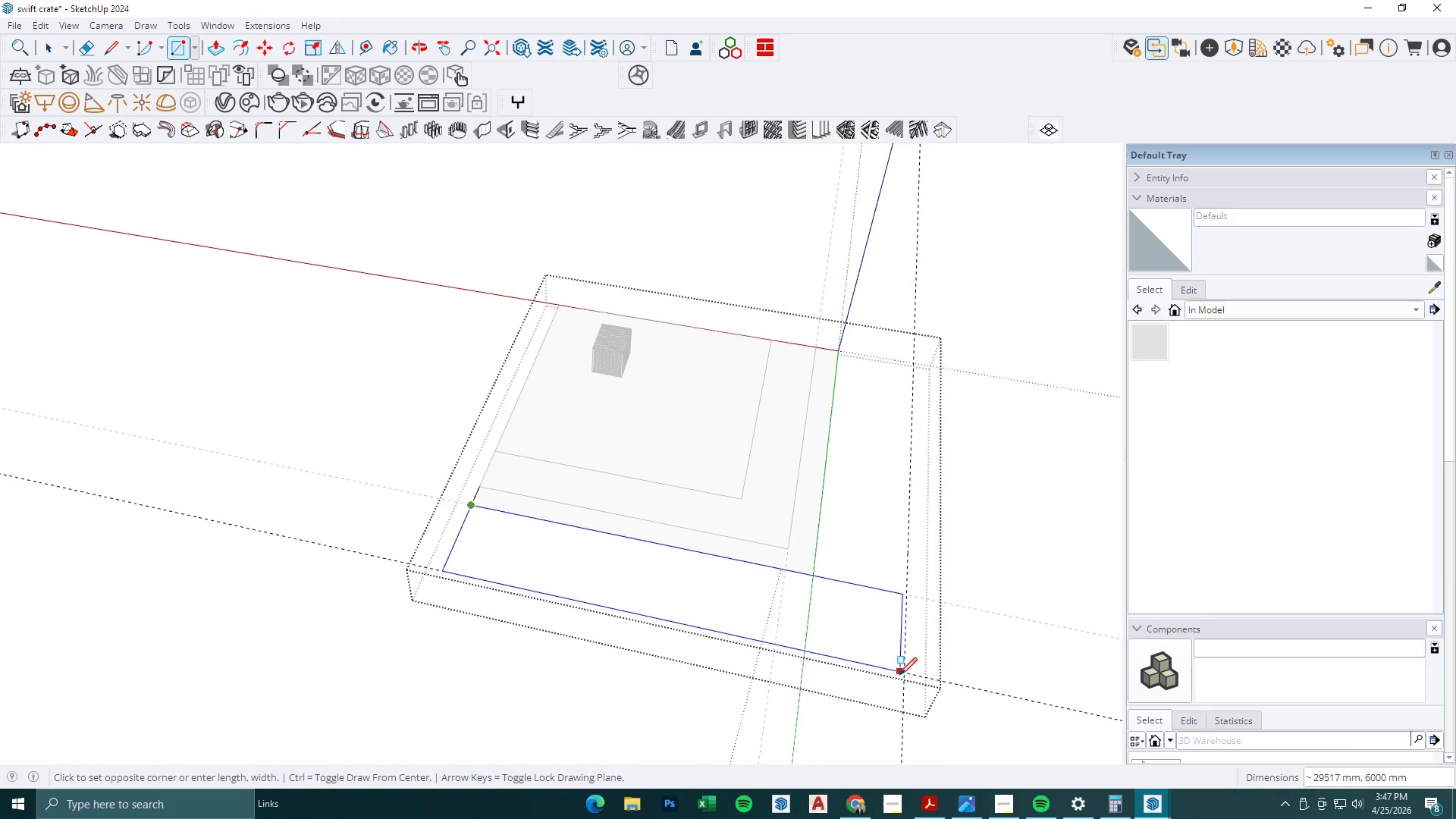 
left_click([902, 674])
 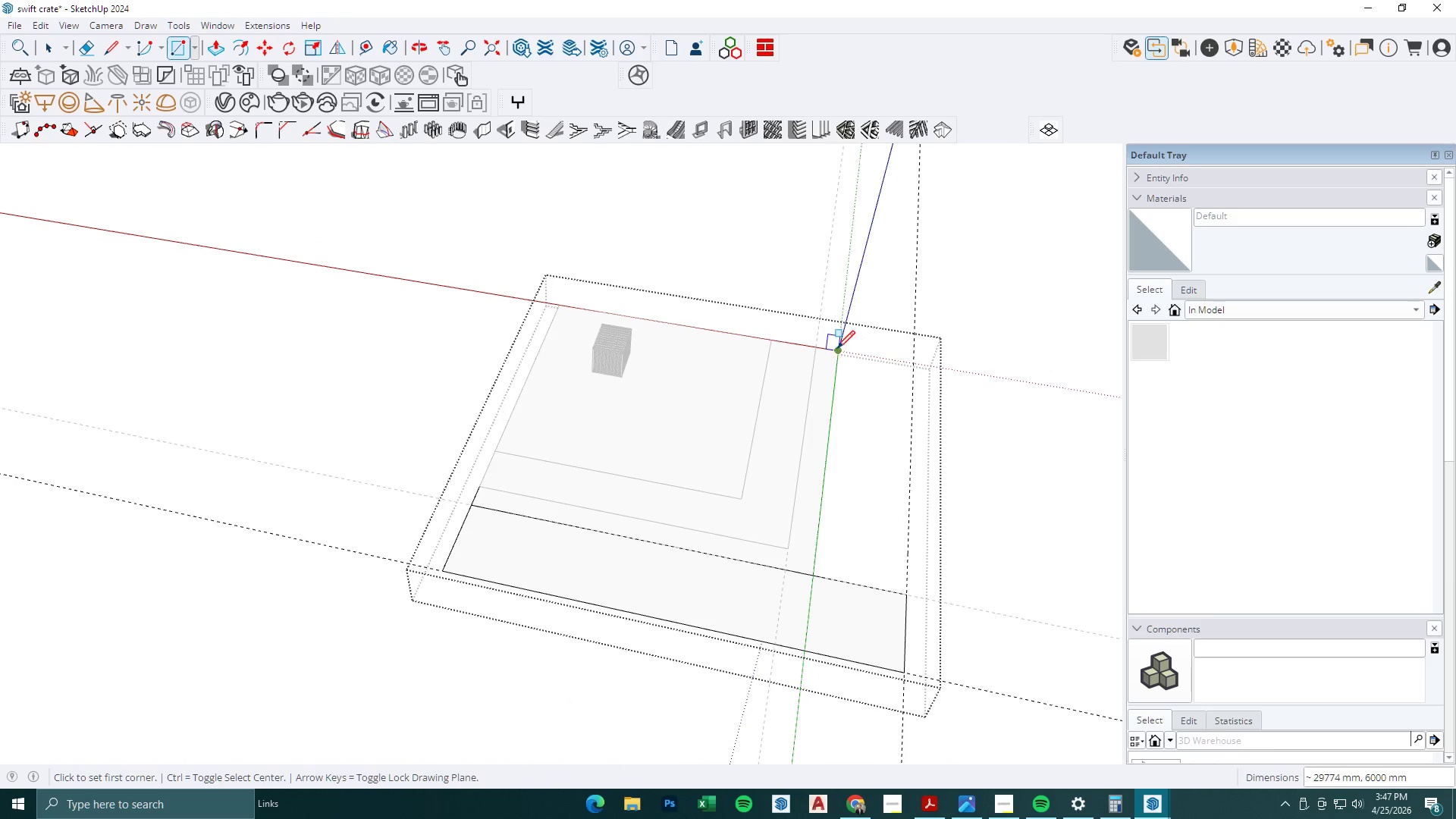 
left_click([842, 348])
 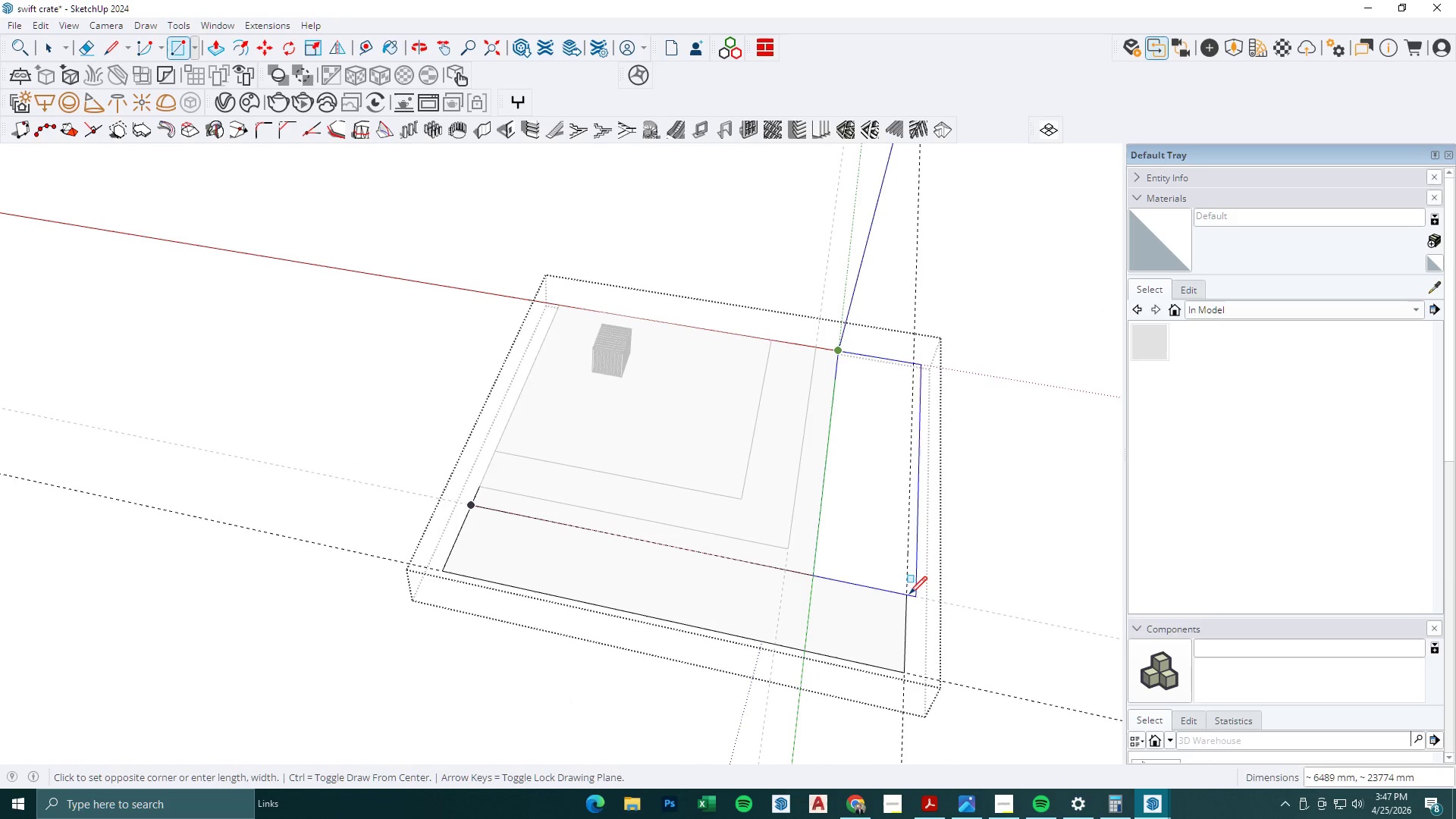 
left_click([908, 595])
 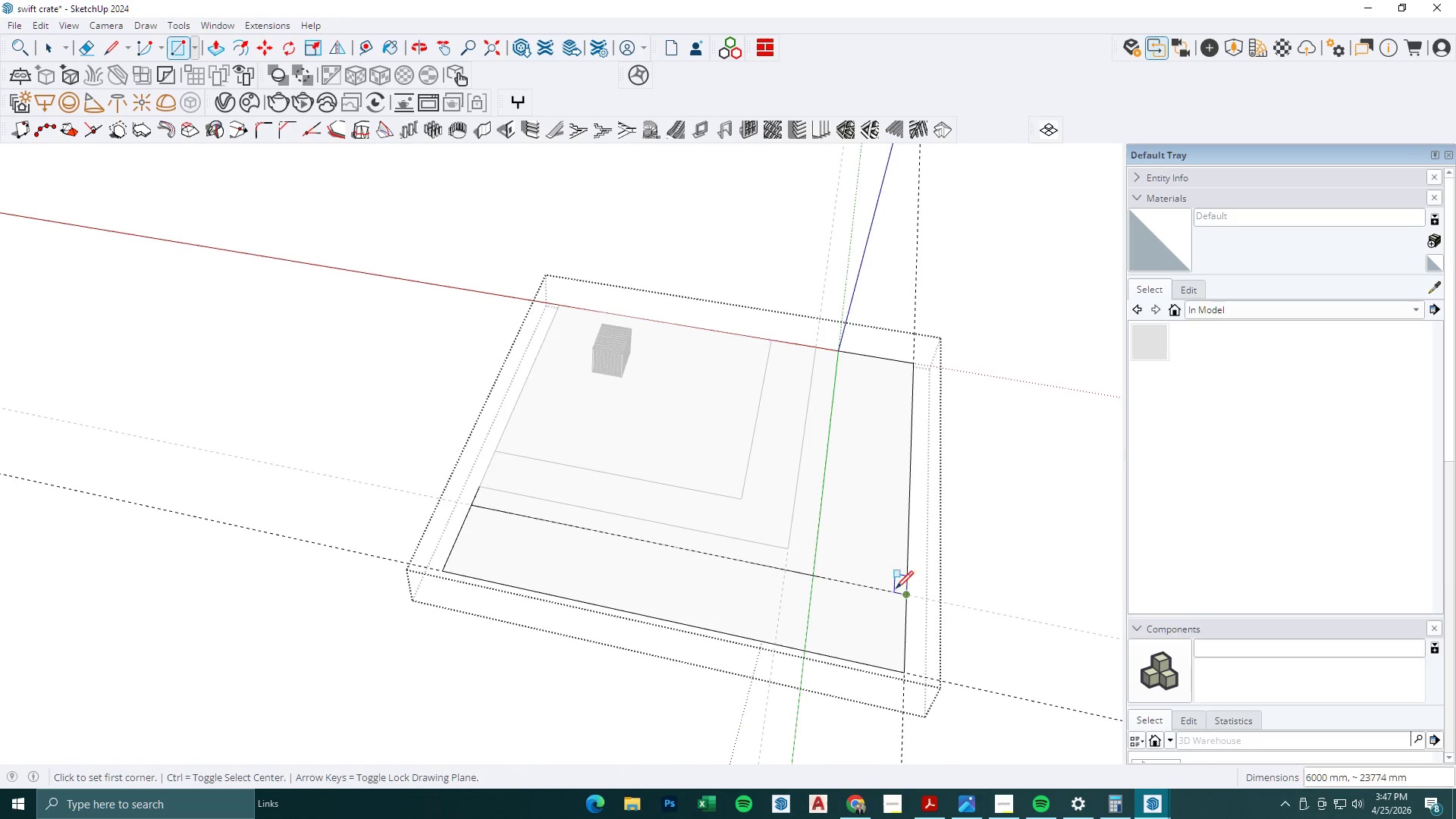 
key(E)
 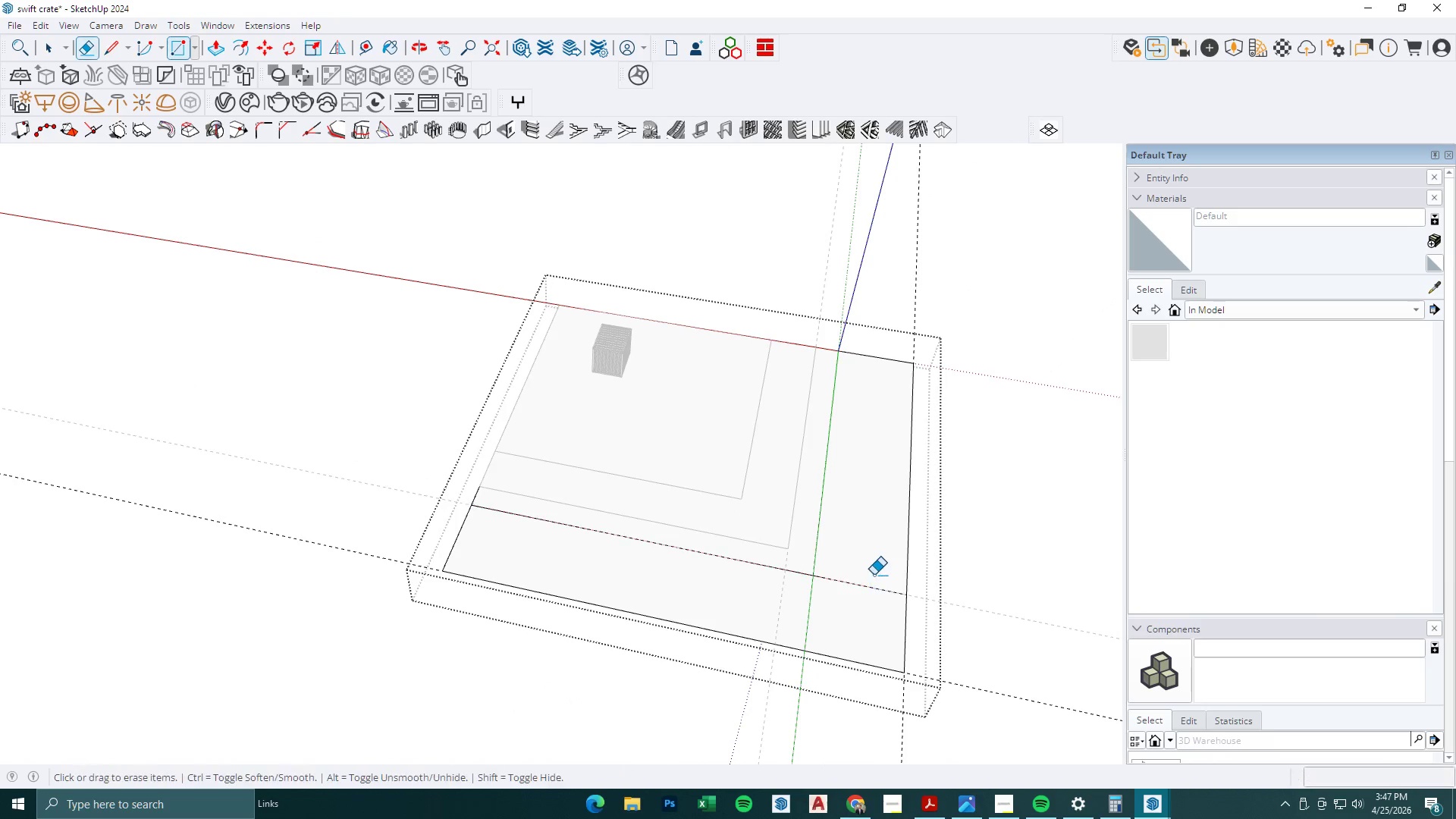 
left_click_drag(start_coordinate=[873, 576], to_coordinate=[861, 608])
 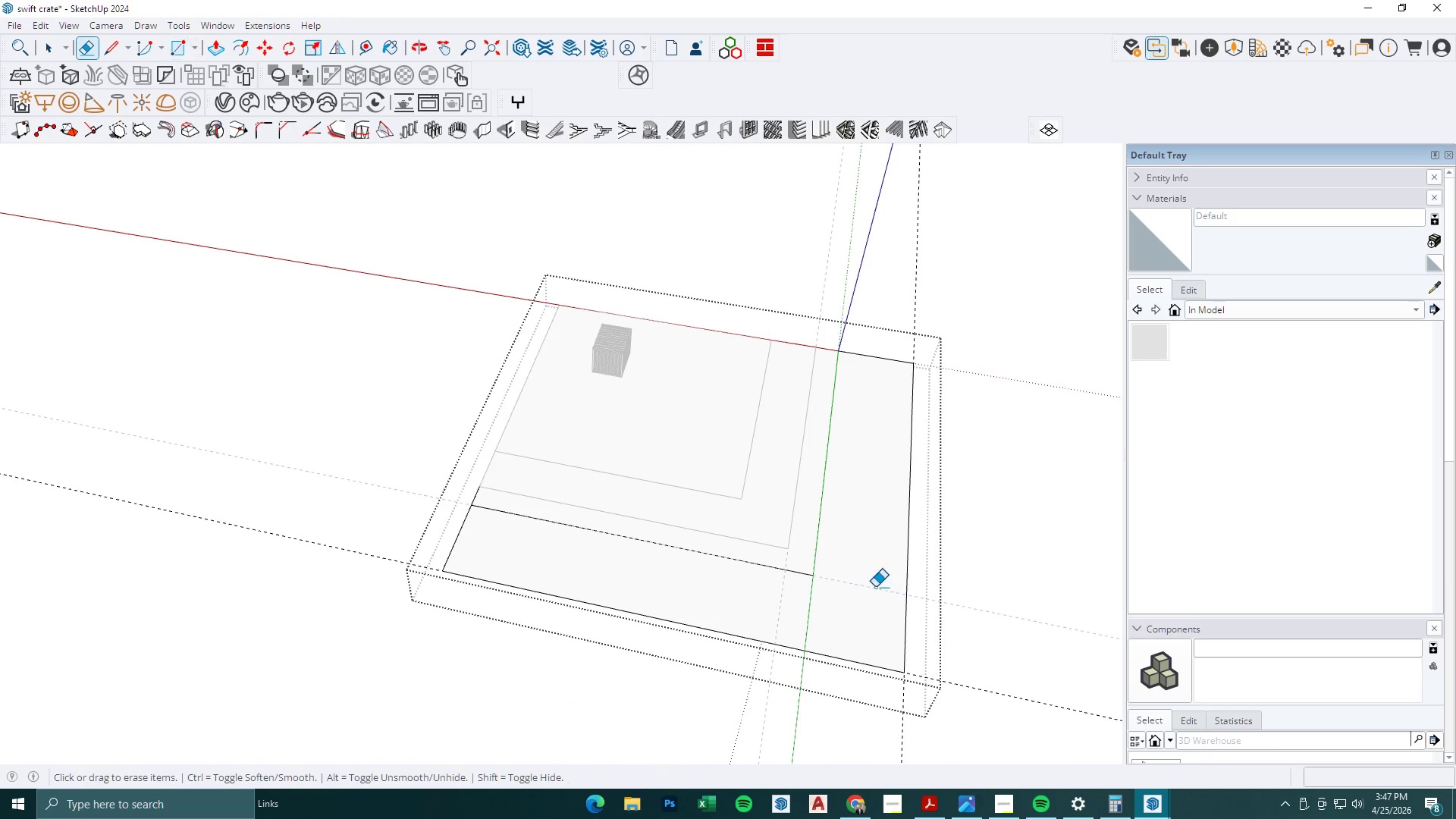 
key(Space)
 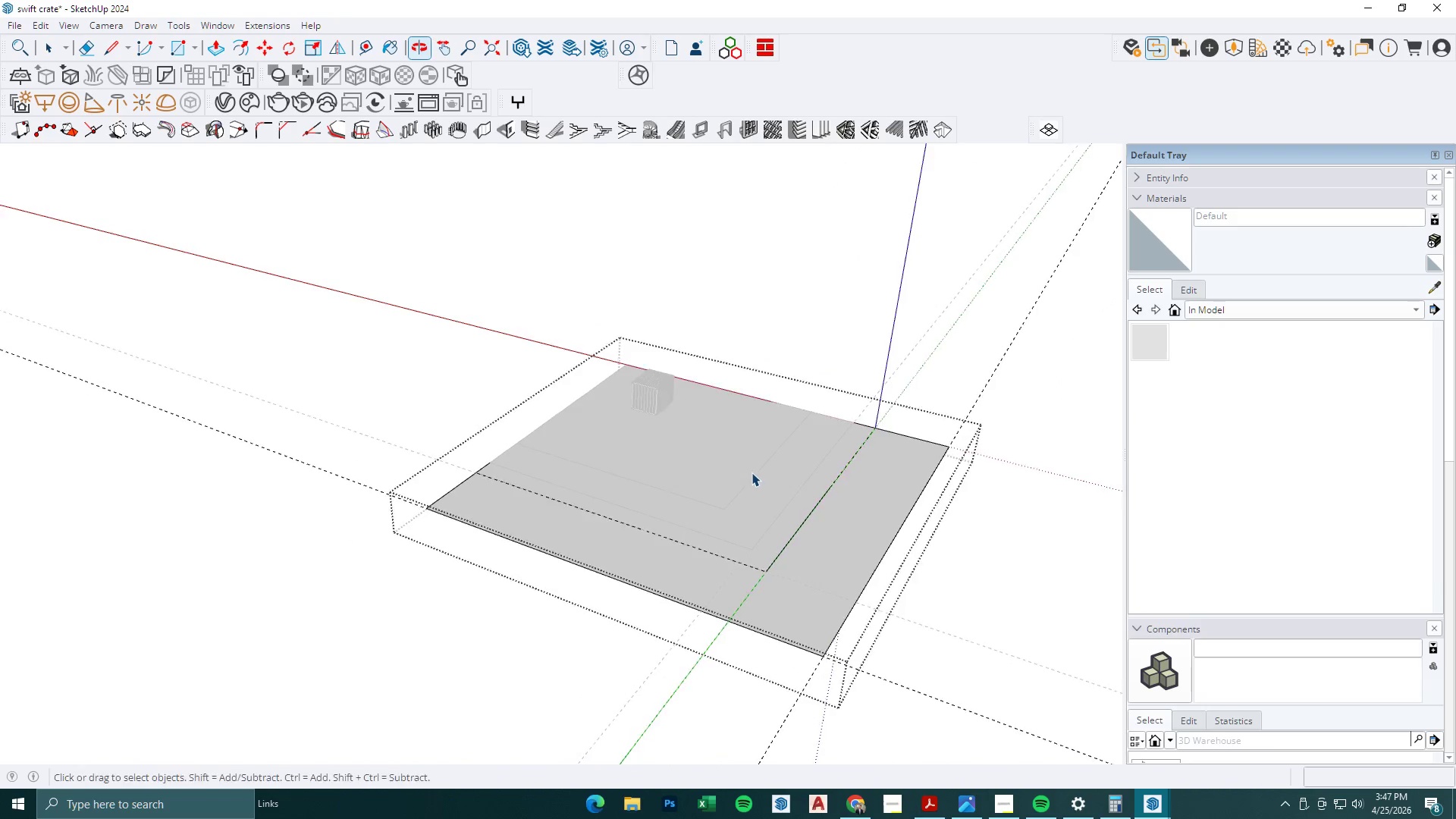 
key(Escape)
 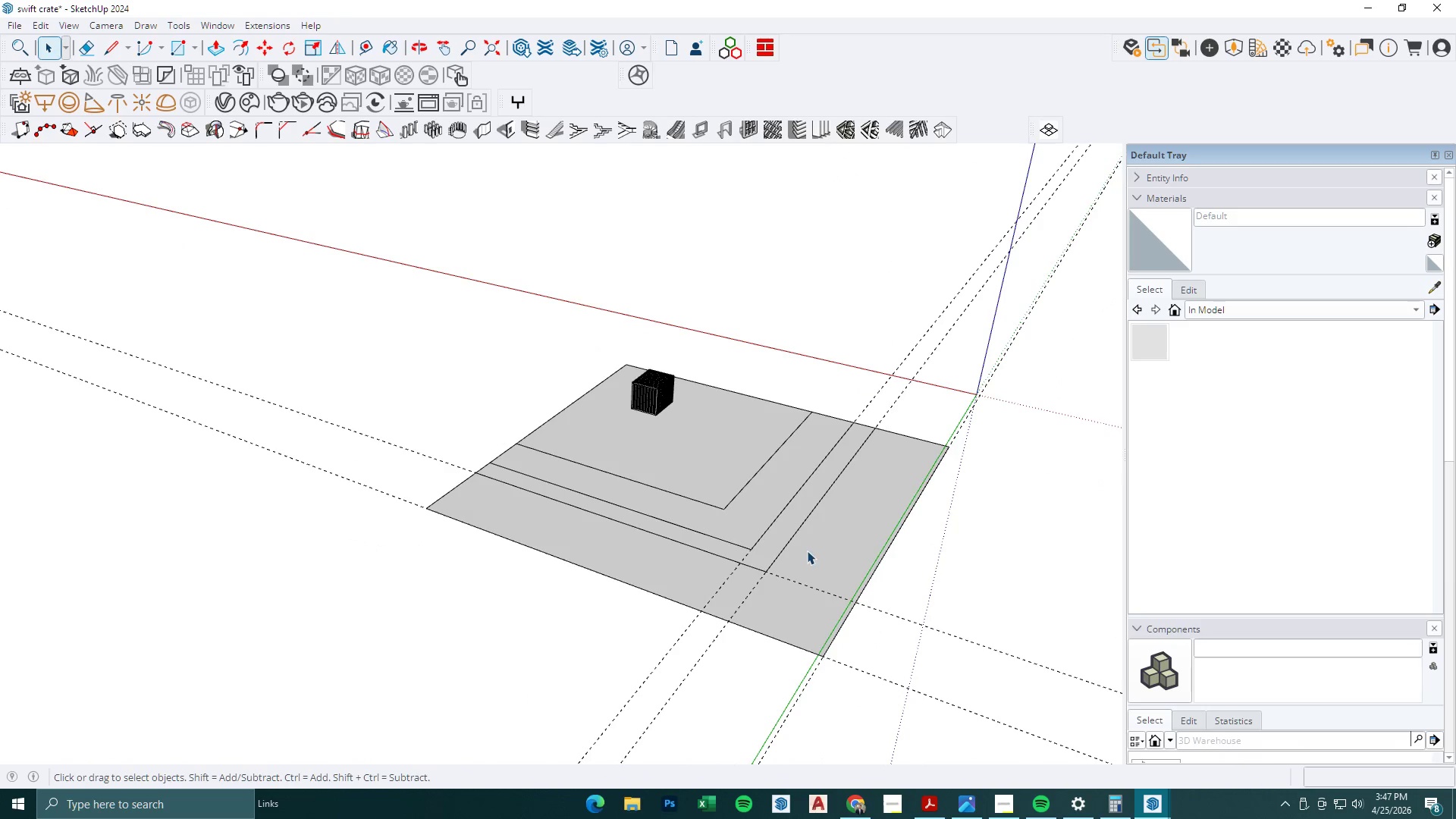 
scroll: coordinate [876, 586], scroll_direction: down, amount: 1.0
 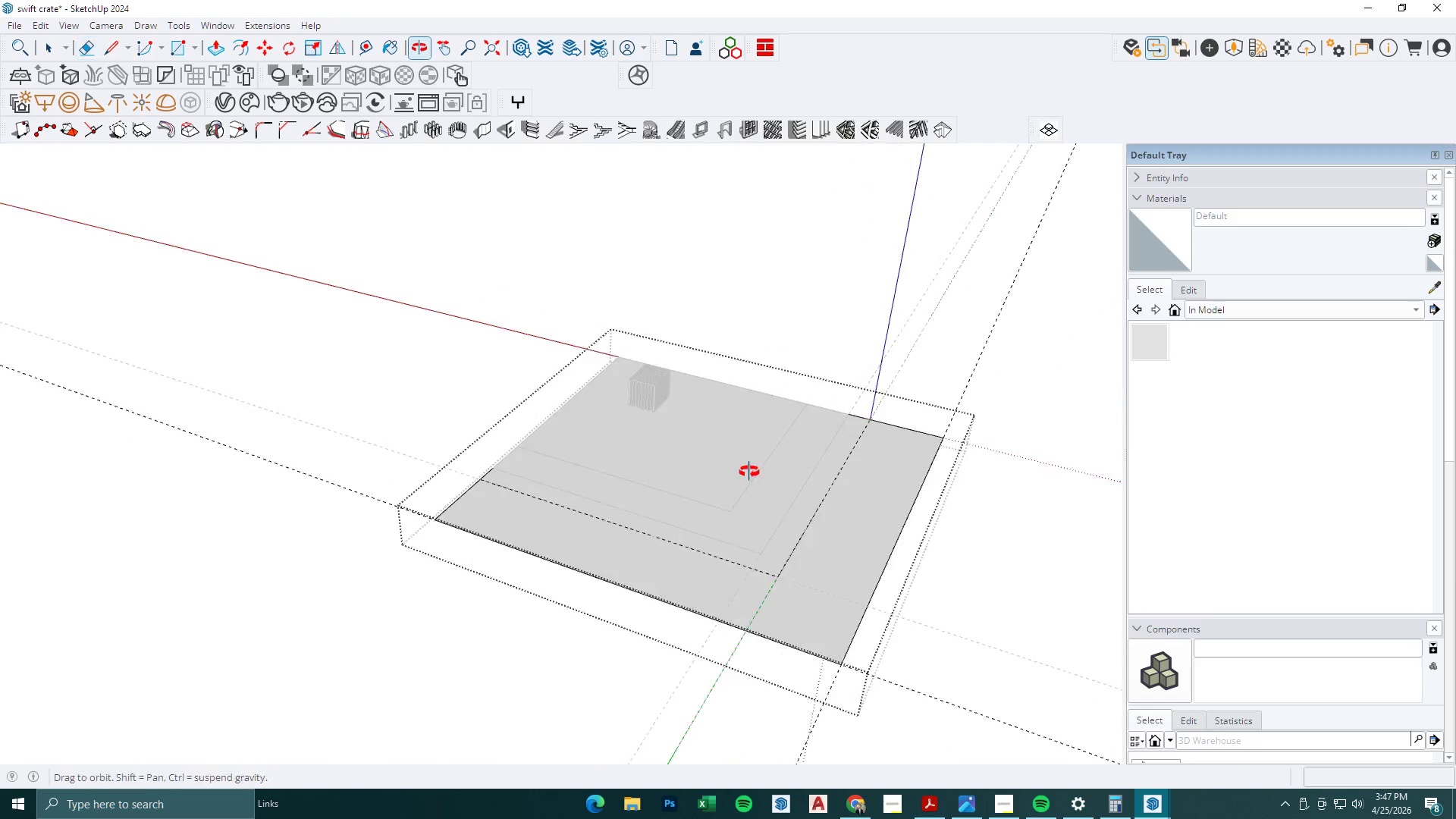 
key(Escape)
 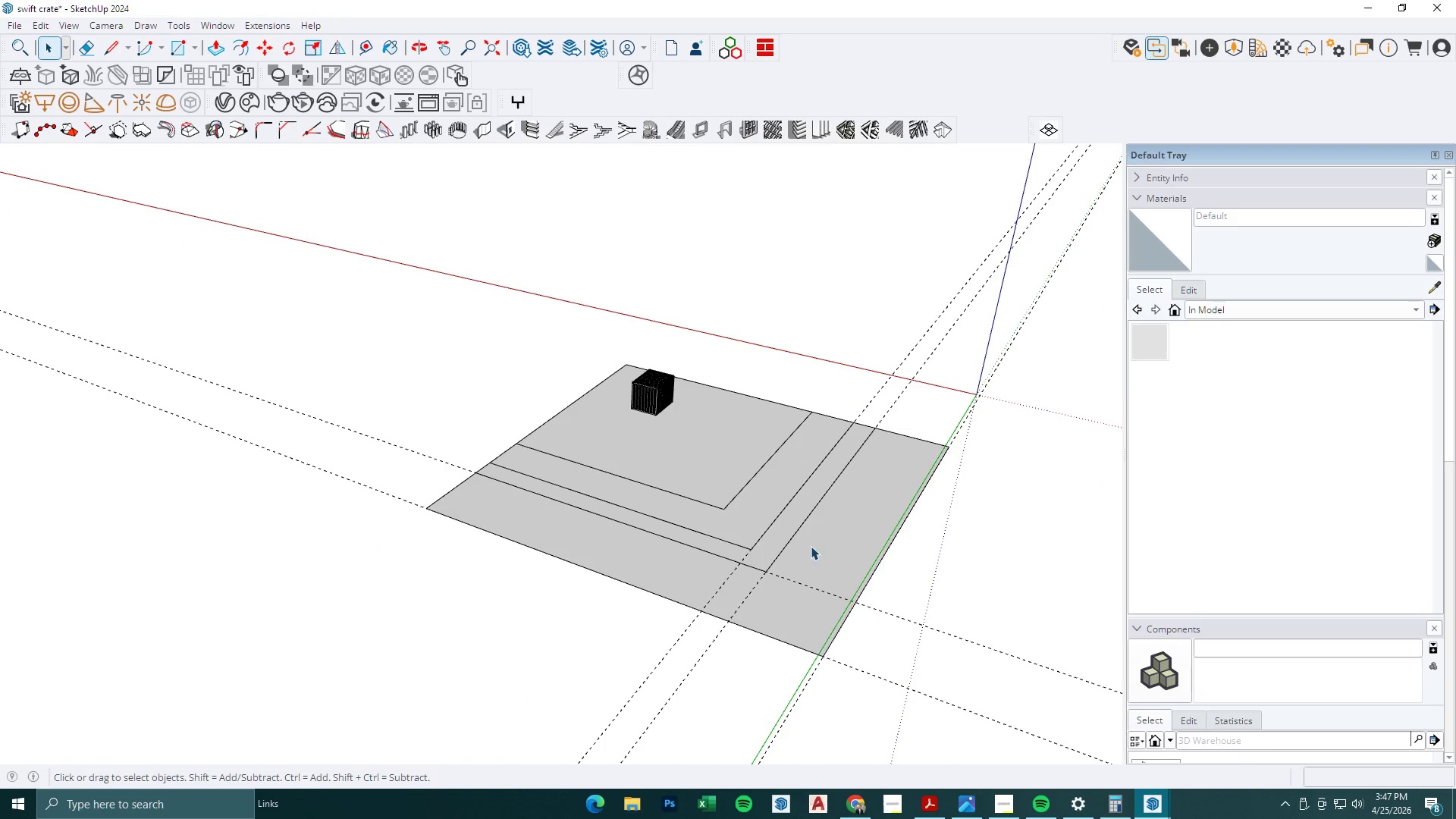 
left_click([811, 546])
 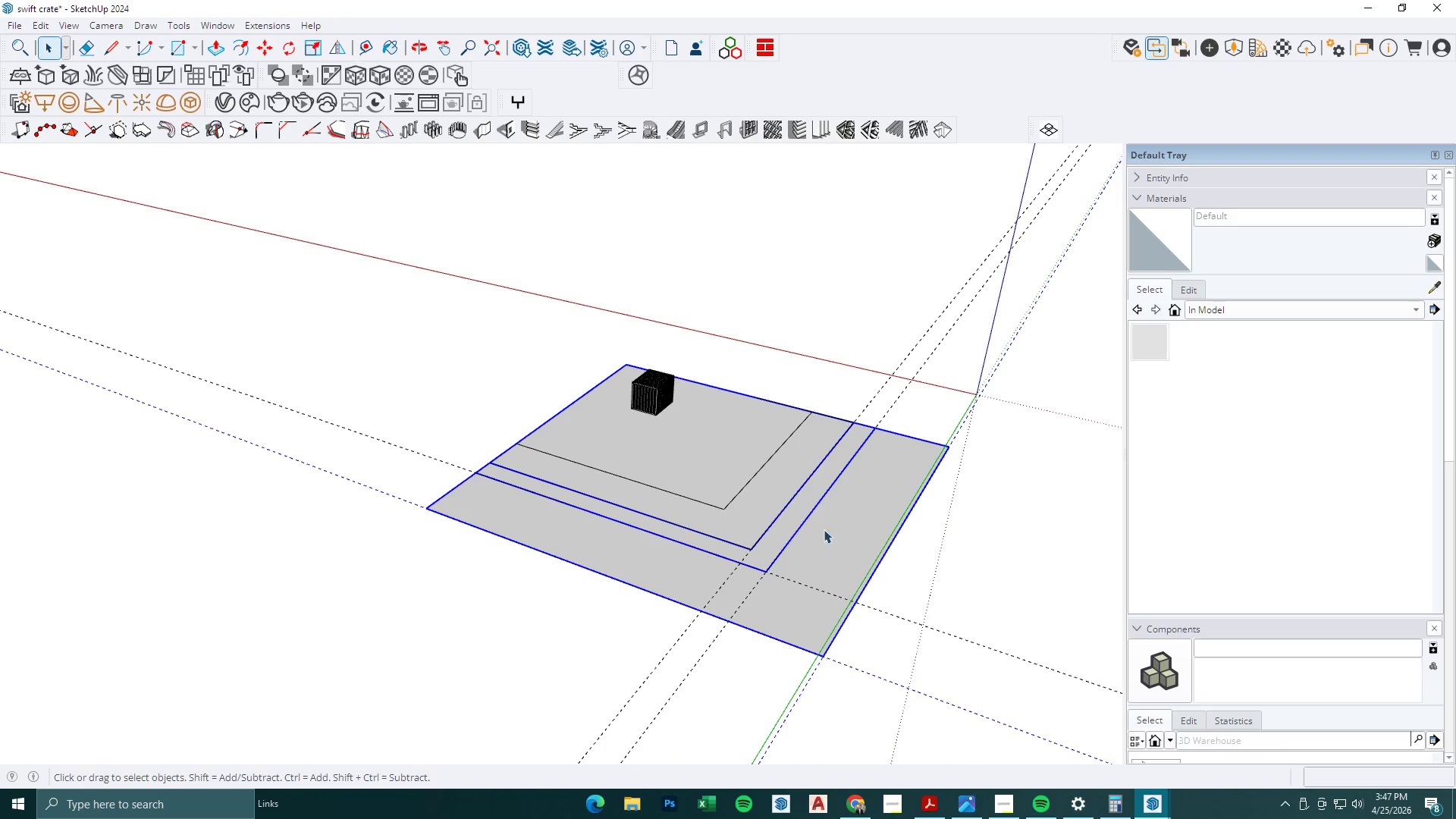 
key(Escape)
 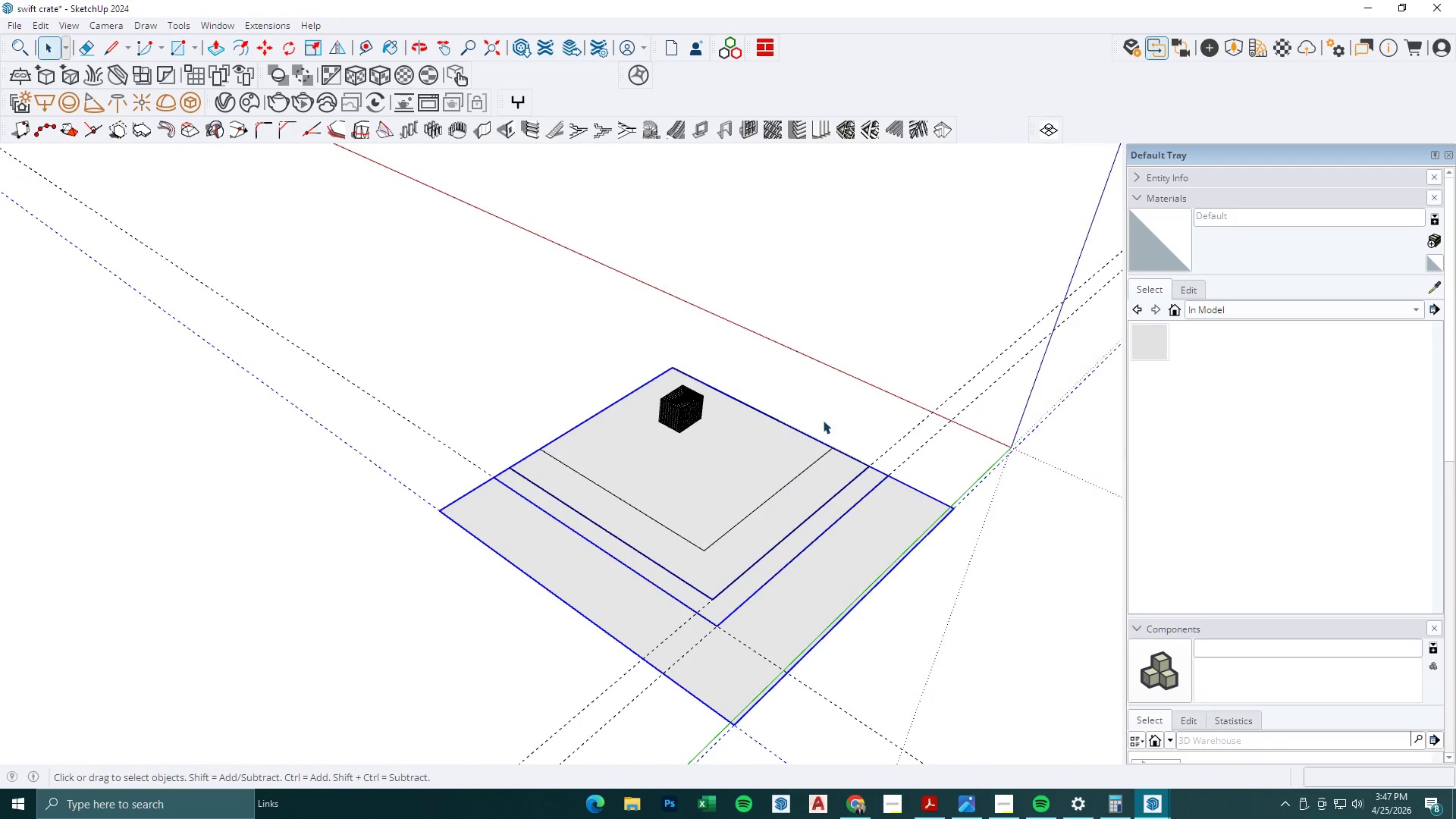 
scroll: coordinate [836, 529], scroll_direction: down, amount: 1.0
 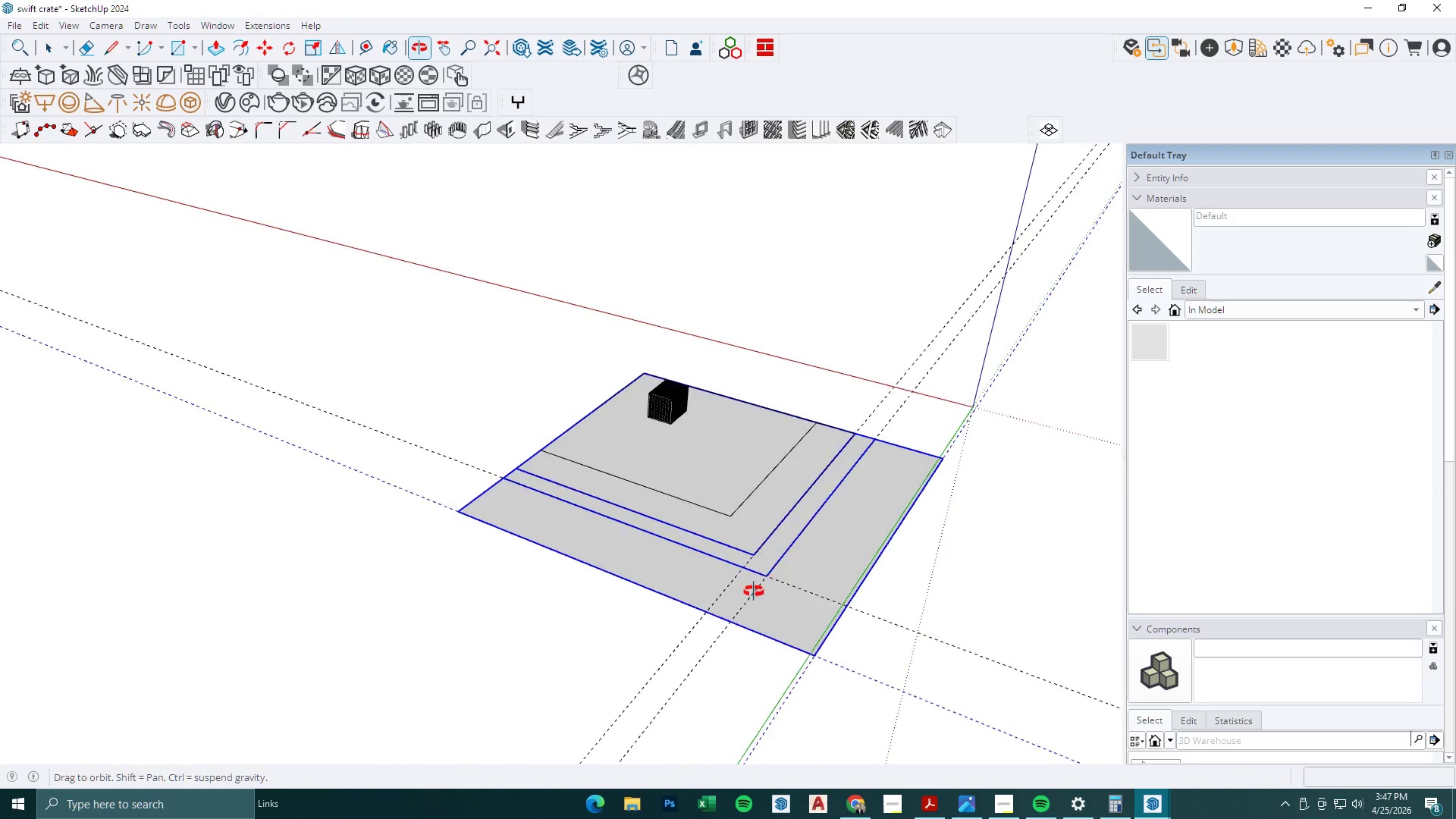 
left_click([826, 418])
 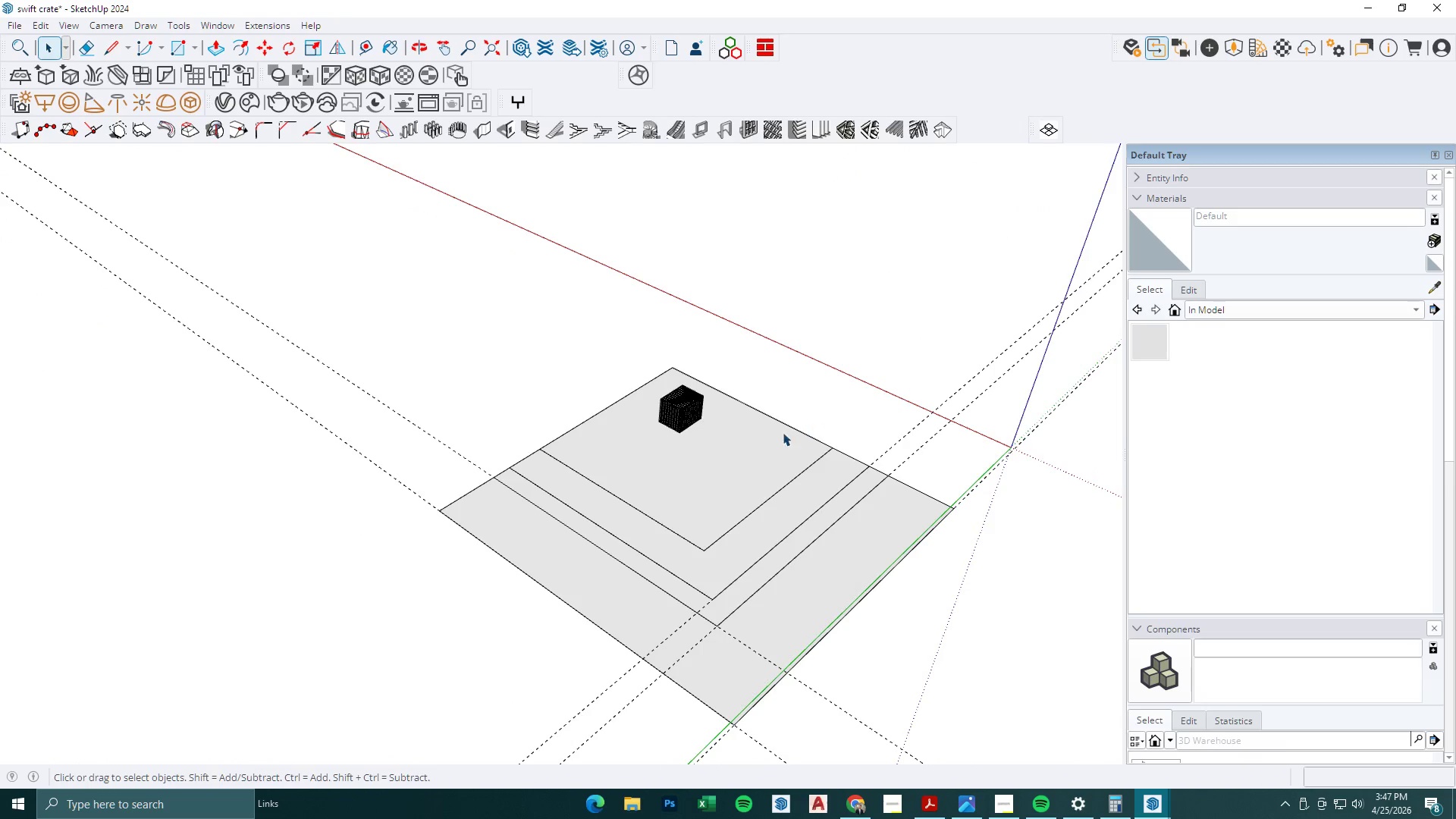 
double_click([701, 594])
 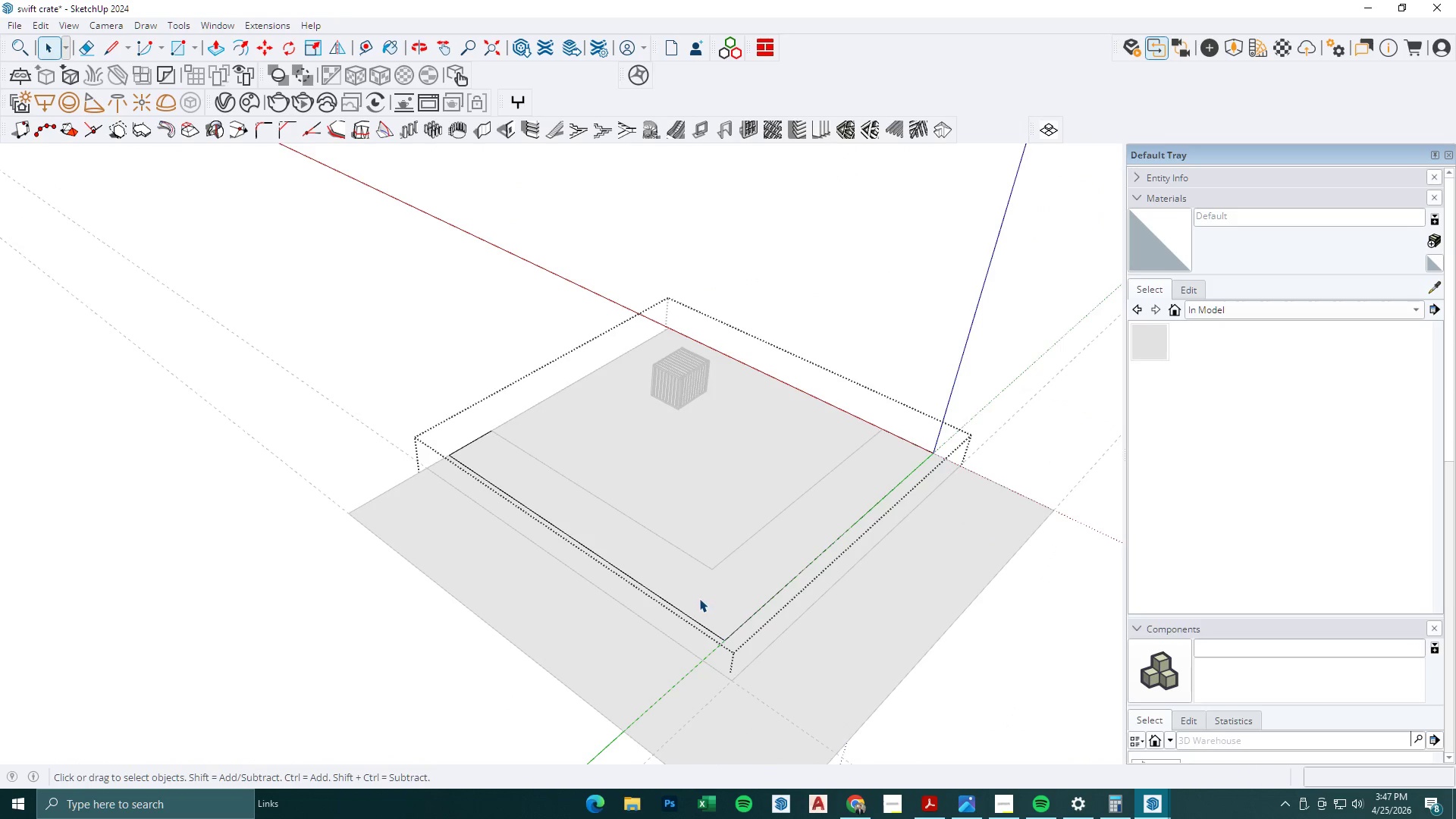 
scroll: coordinate [676, 518], scroll_direction: up, amount: 3.0
 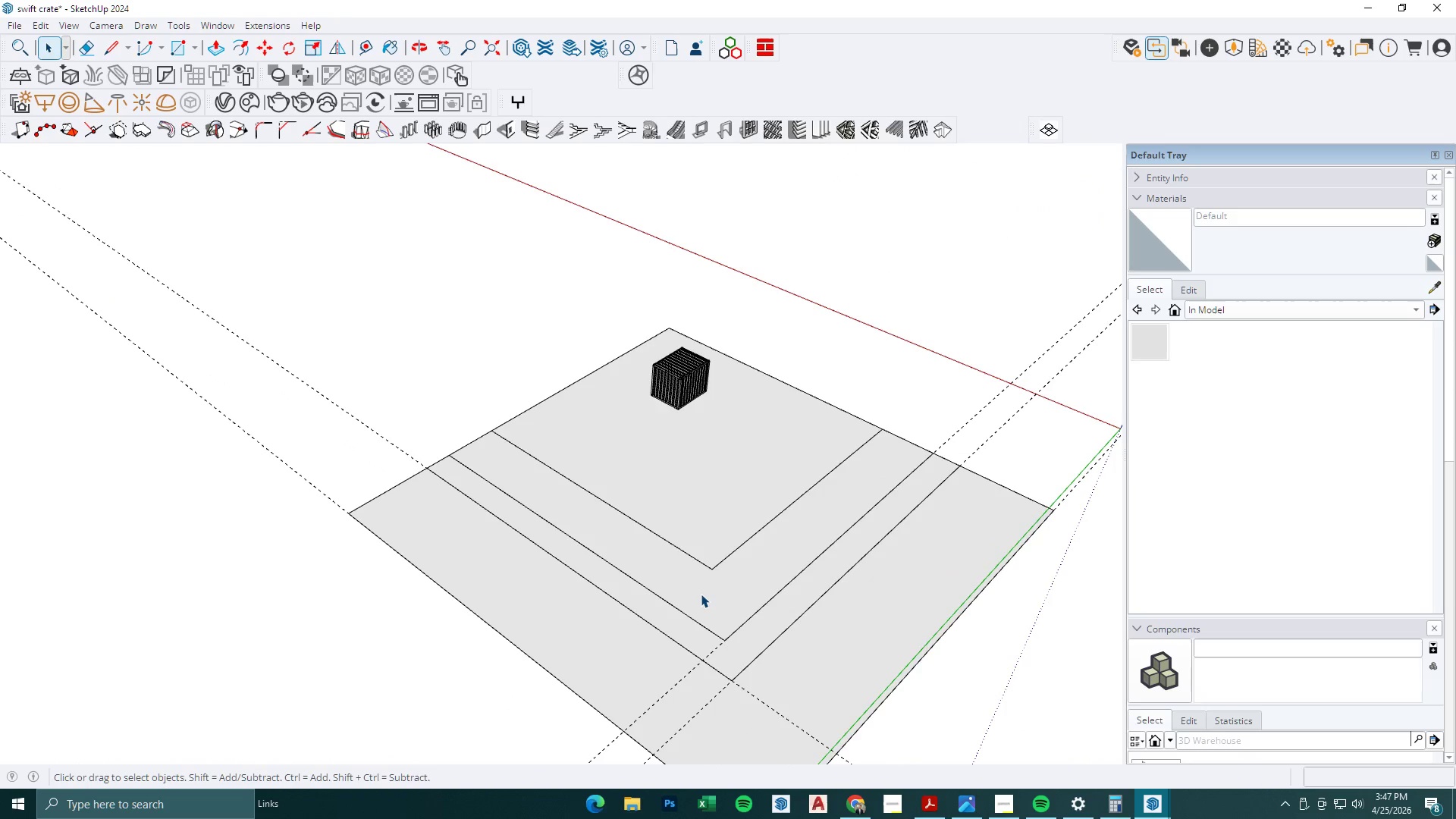 
key(BracketLeft)
 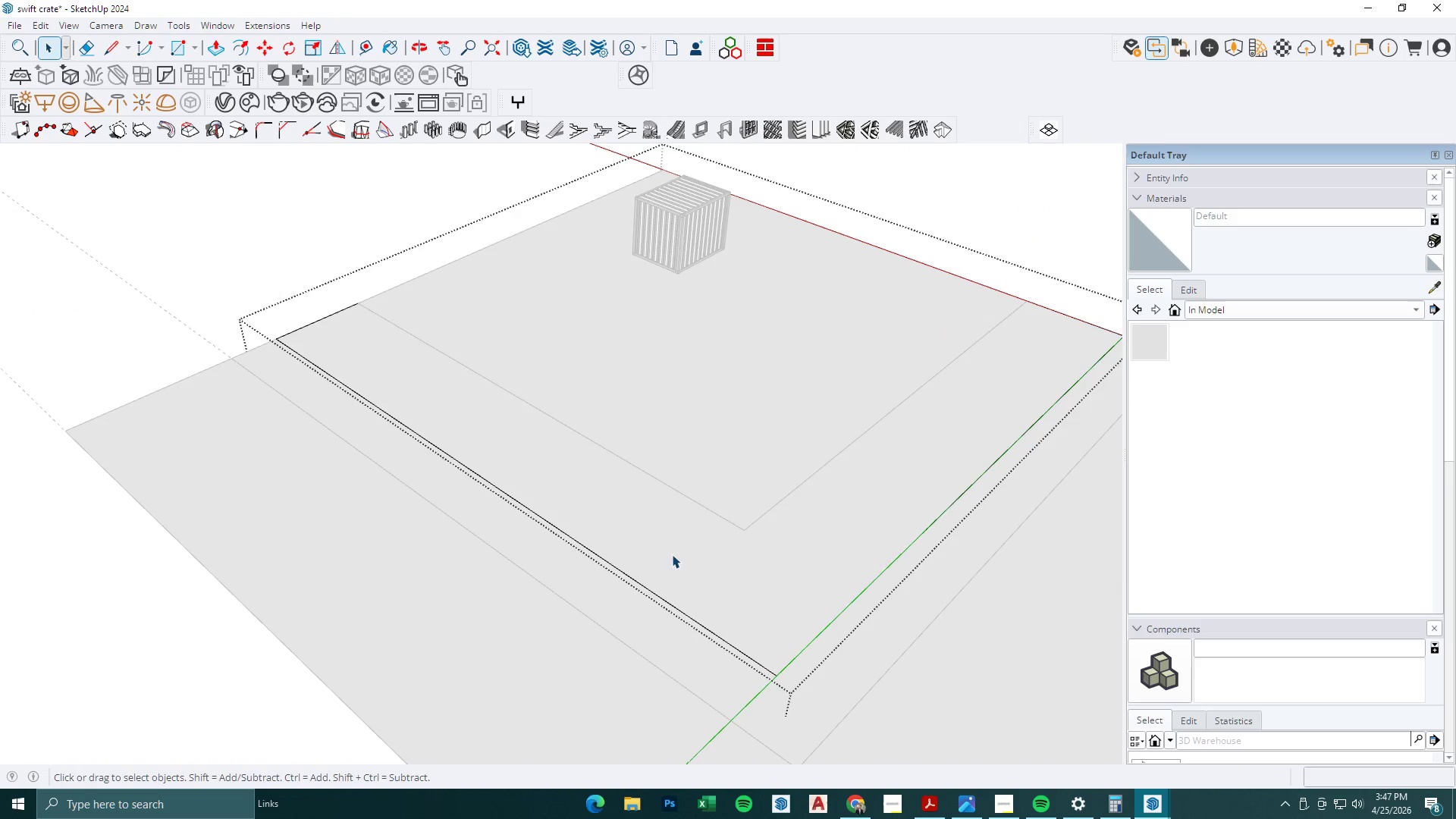 
key(P)
 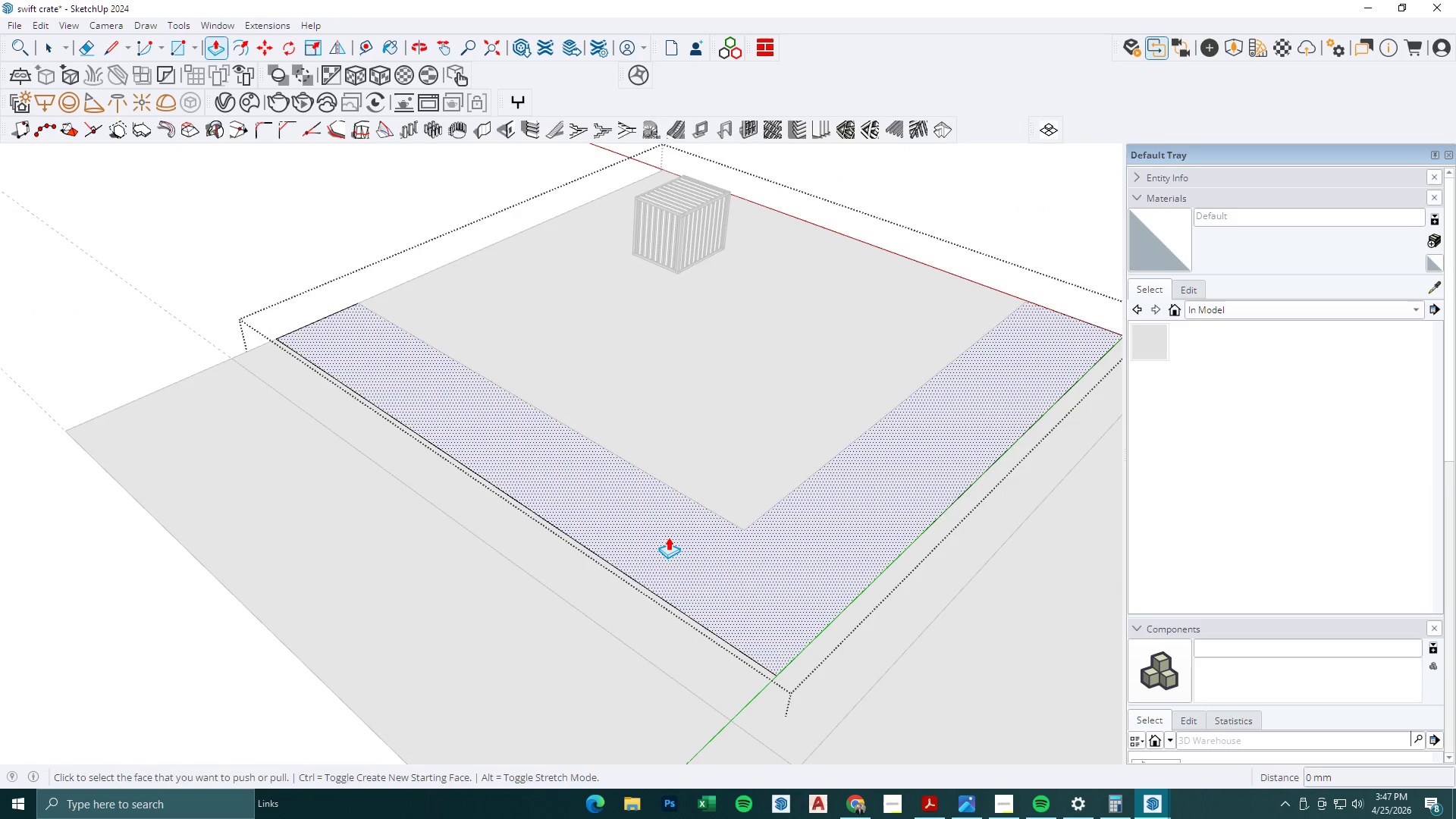 
scroll: coordinate [678, 604], scroll_direction: up, amount: 7.0
 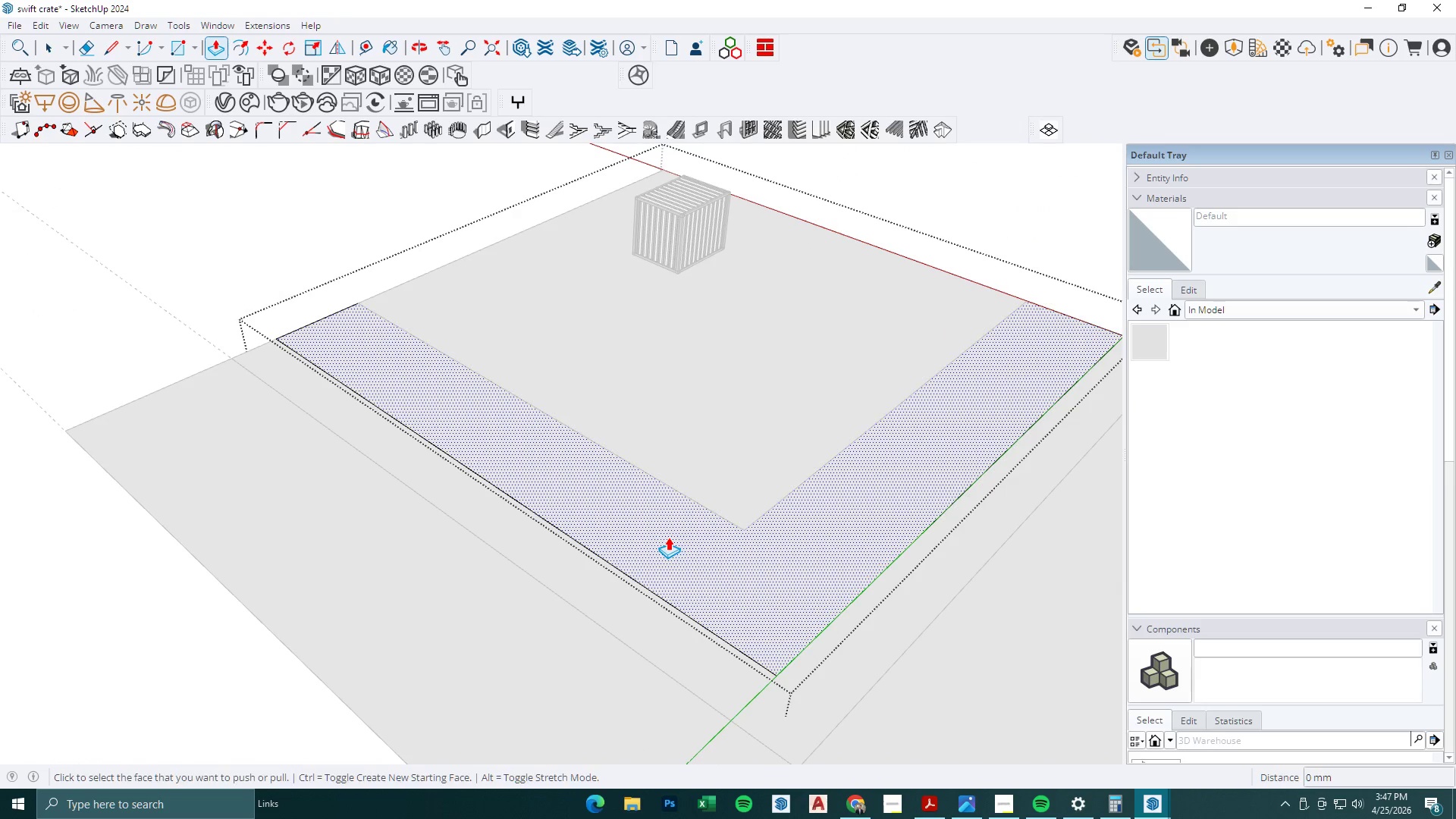 
left_click([668, 537])
 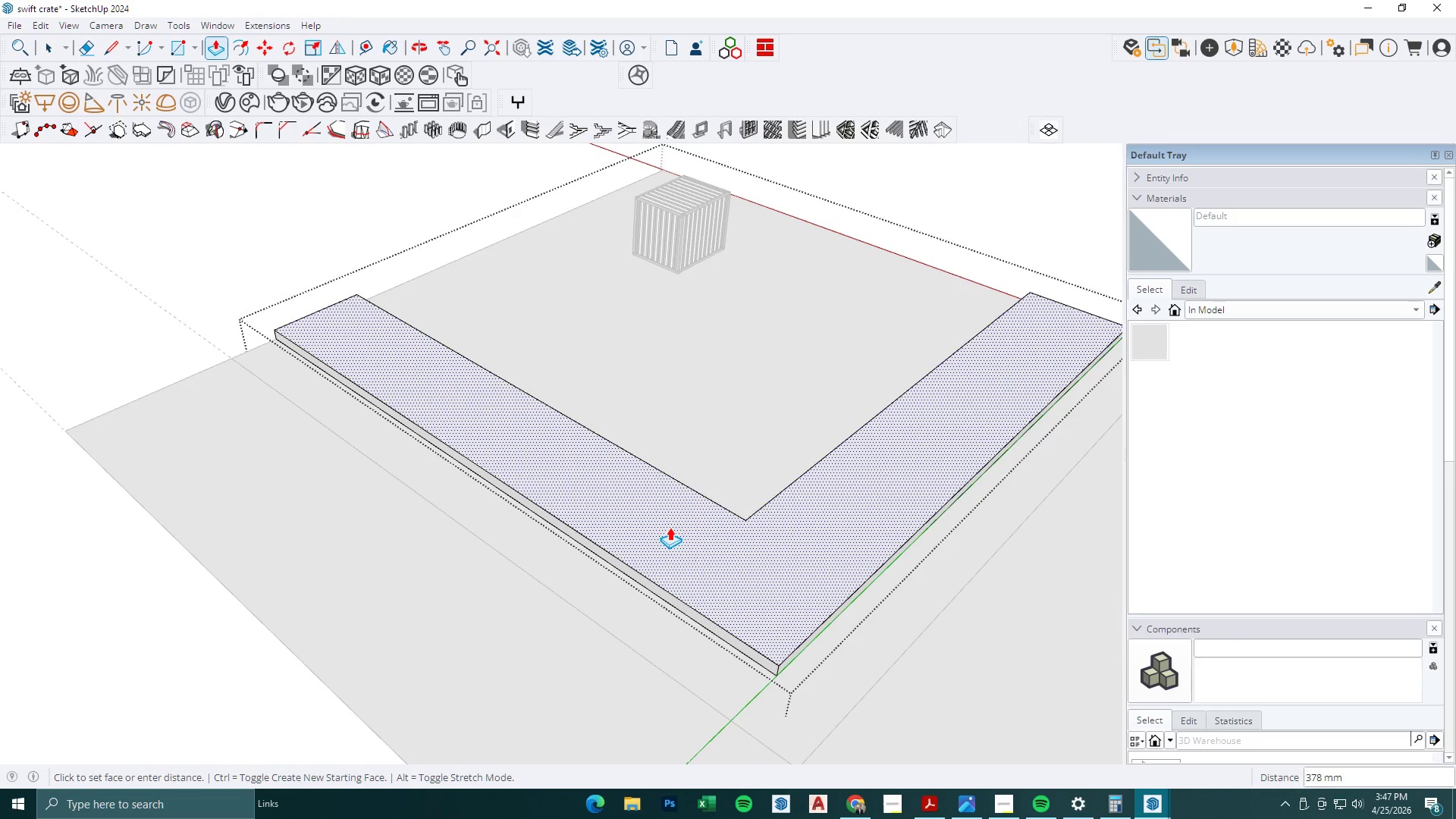 
key(Numpad2)
 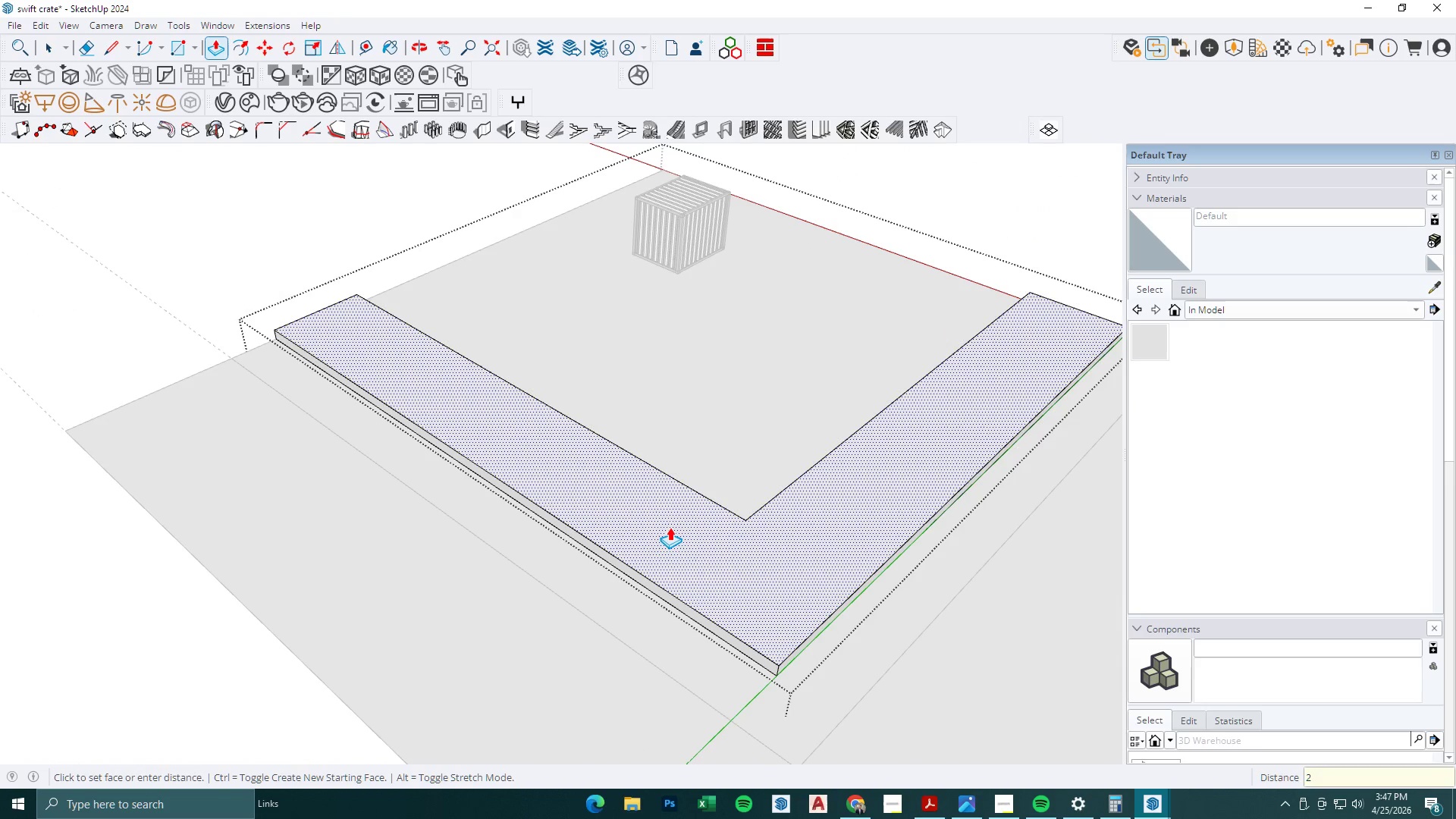 
key(Numpad0)
 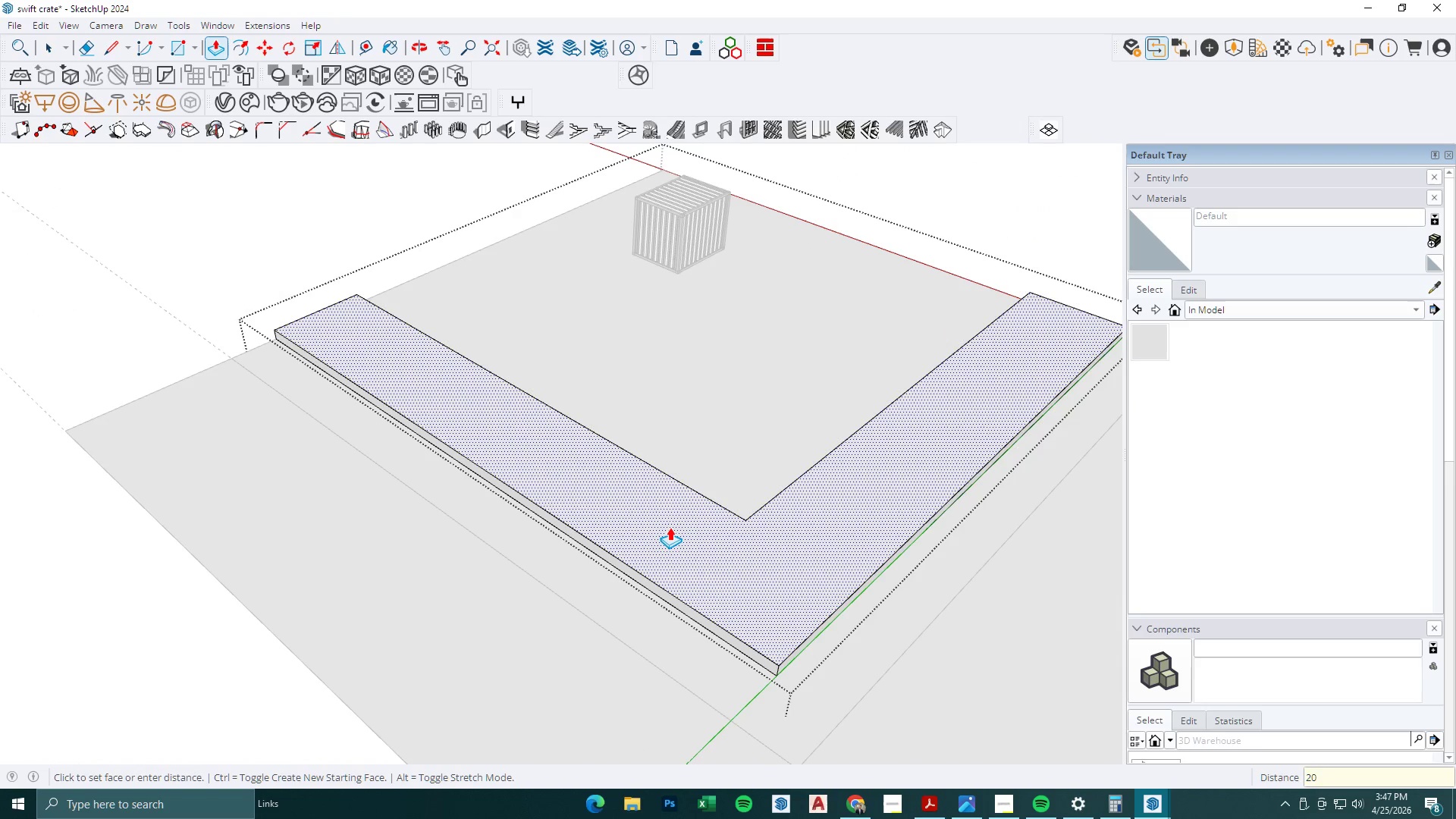 
key(Numpad0)
 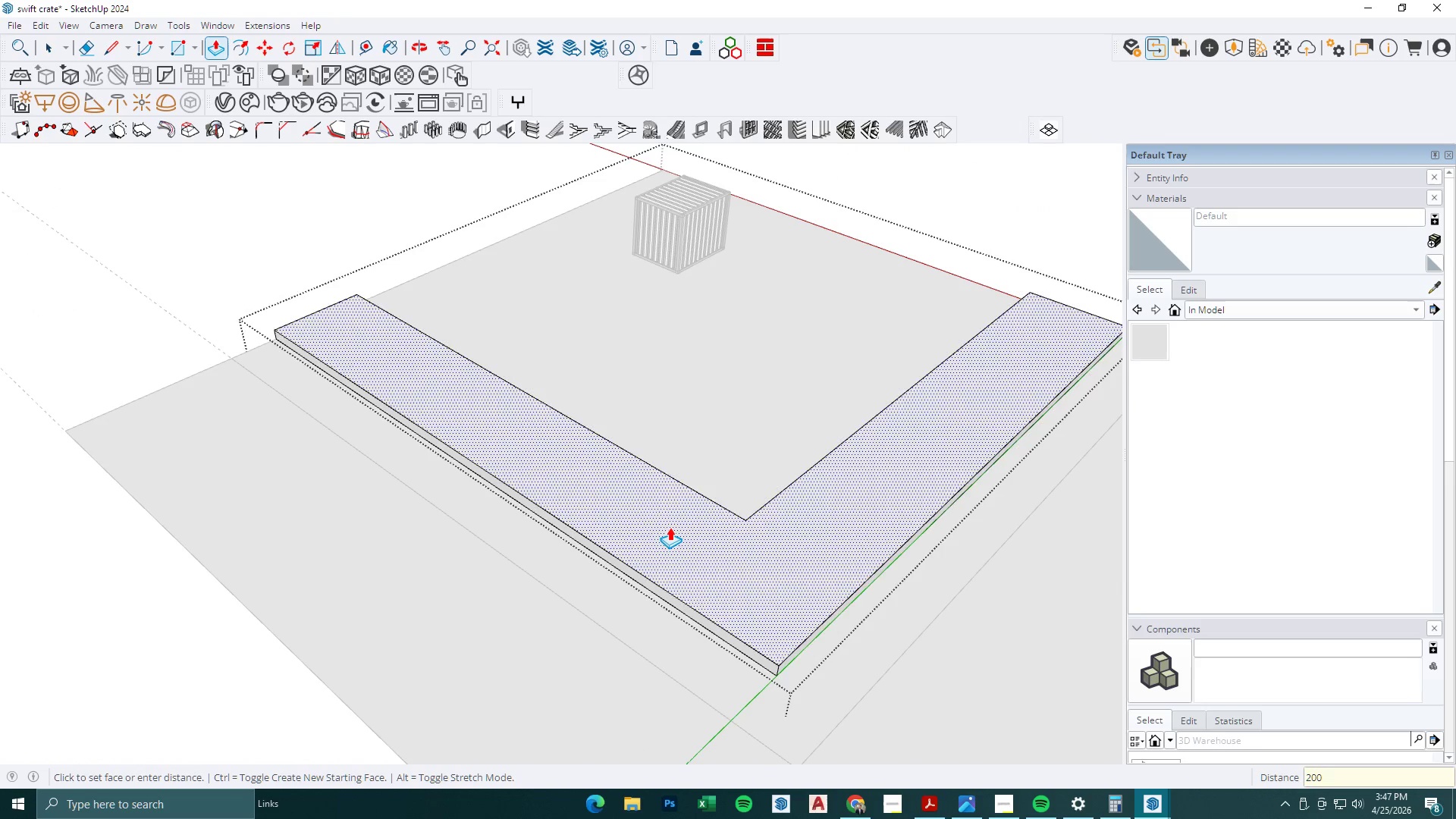 
key(NumpadEnter)
 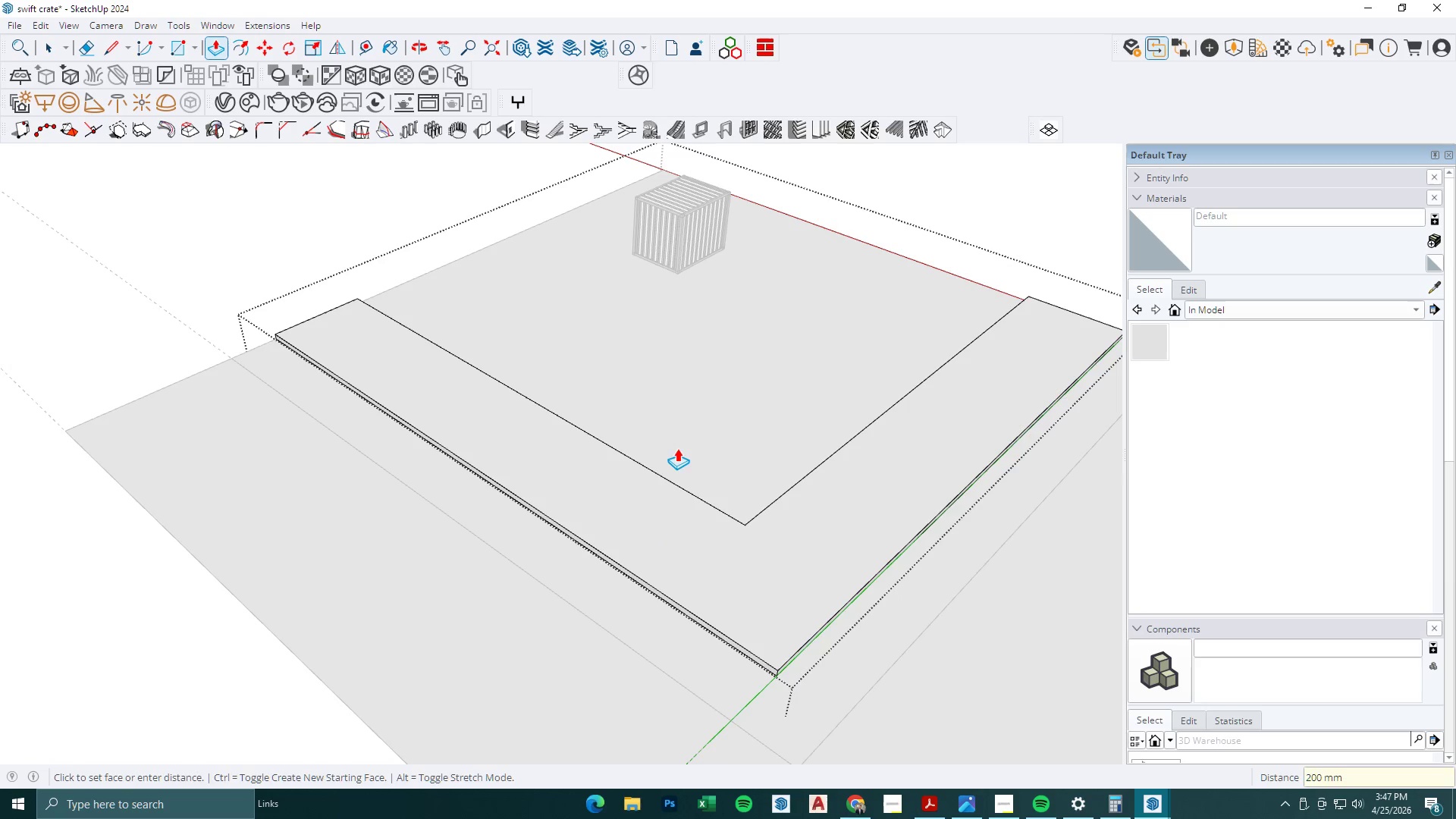 
double_click([676, 432])
 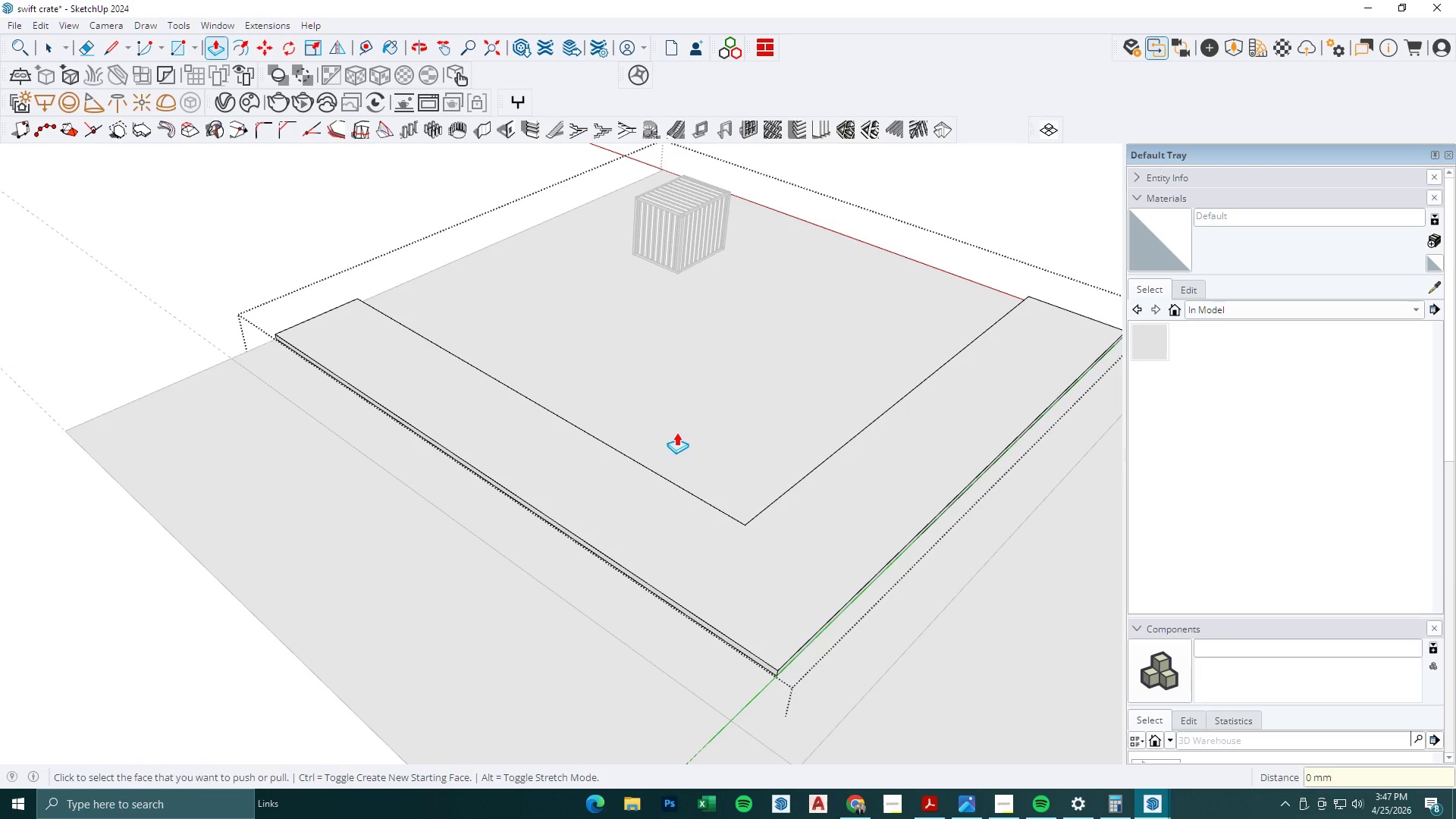 
key(Space)
 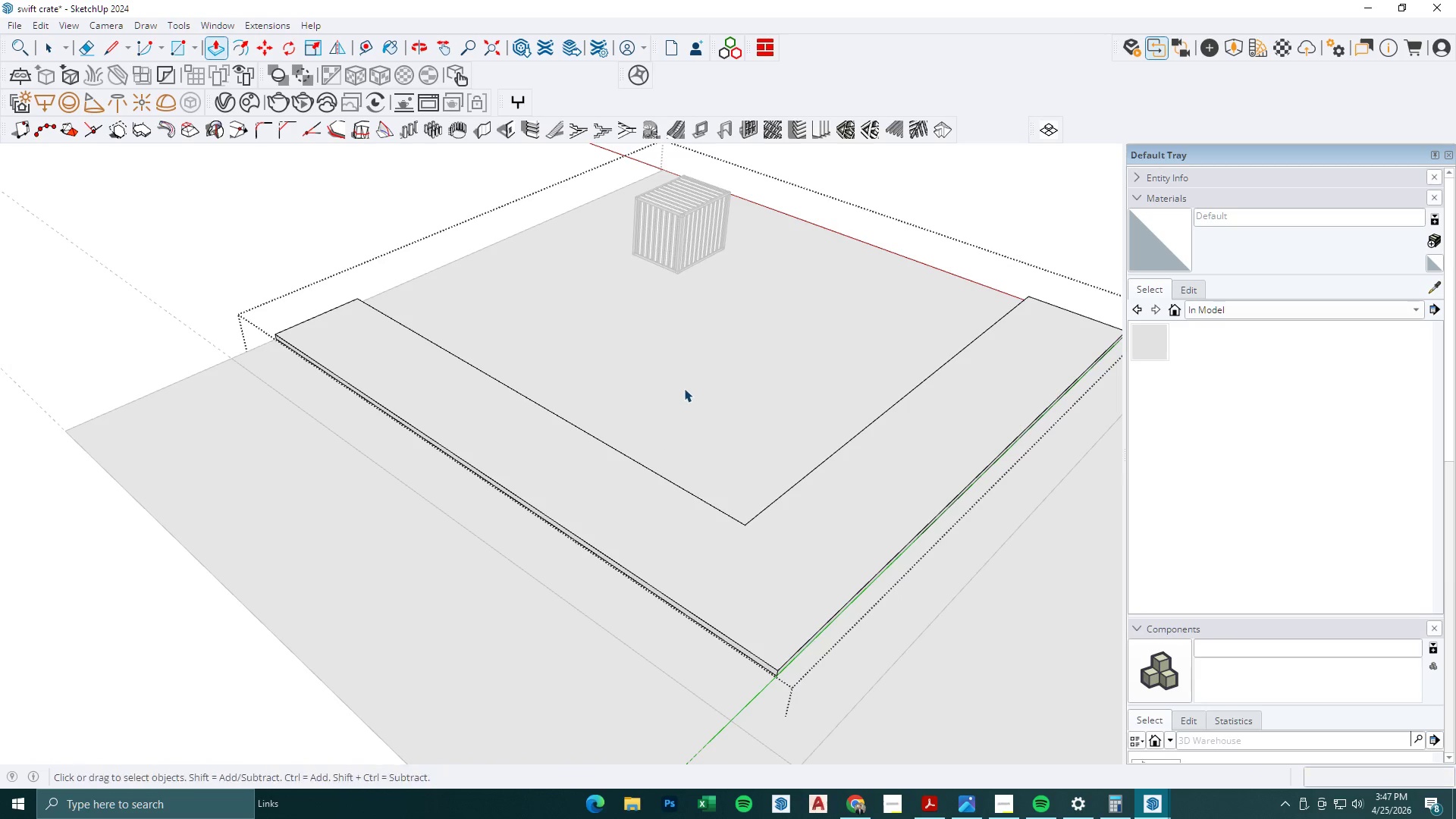 
left_click([684, 388])
 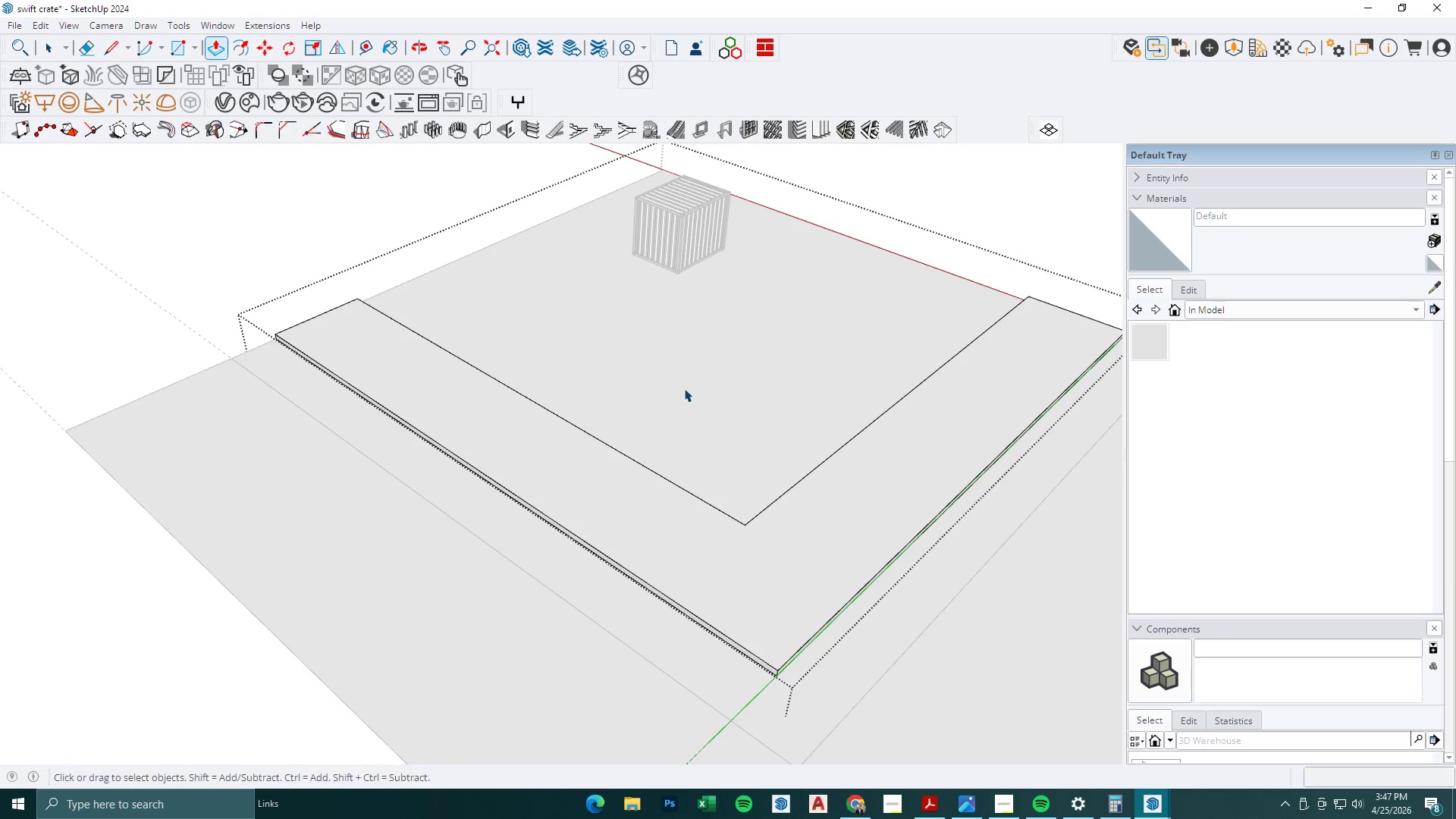 
double_click([684, 388])
 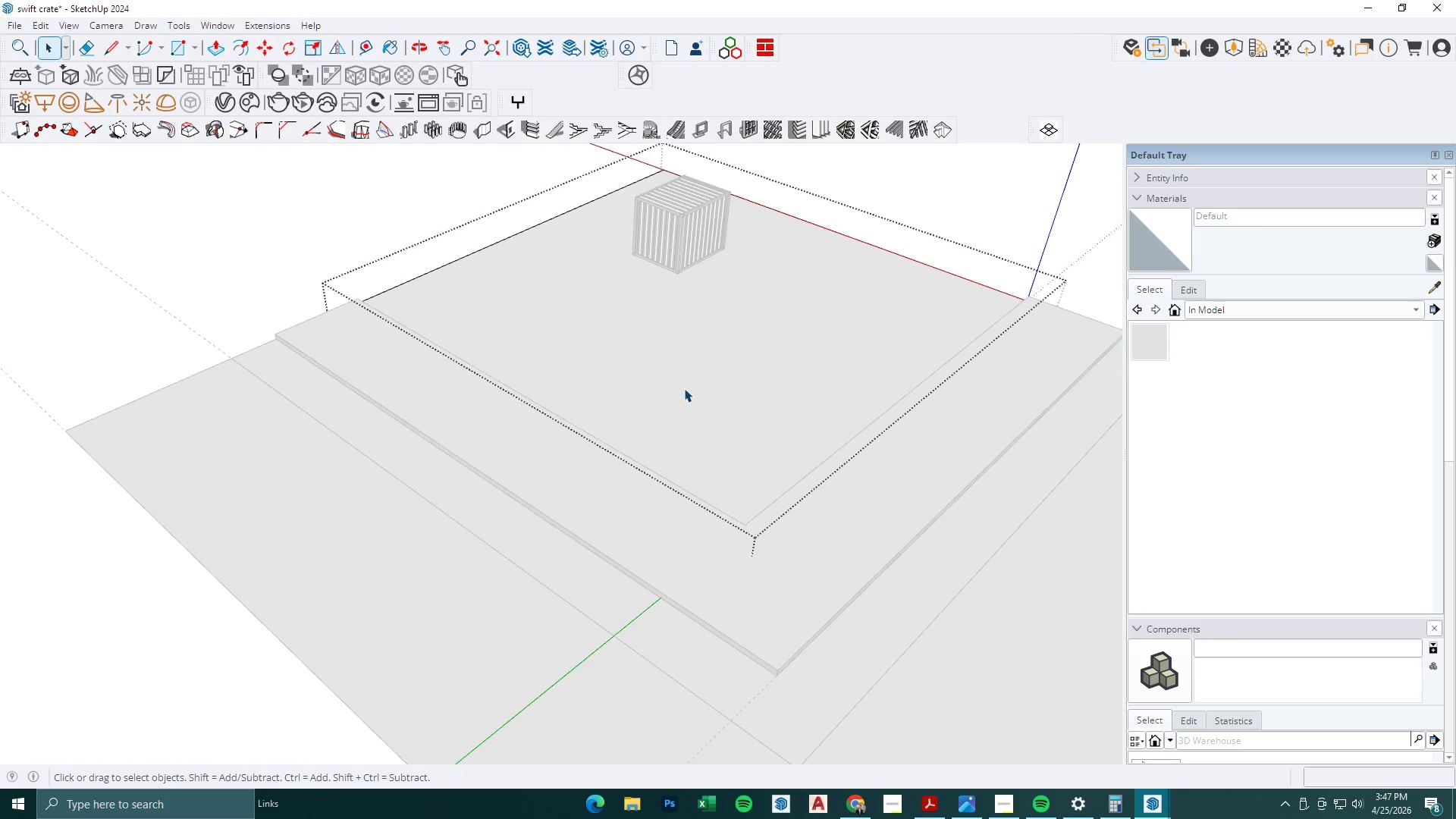 
key(P)
 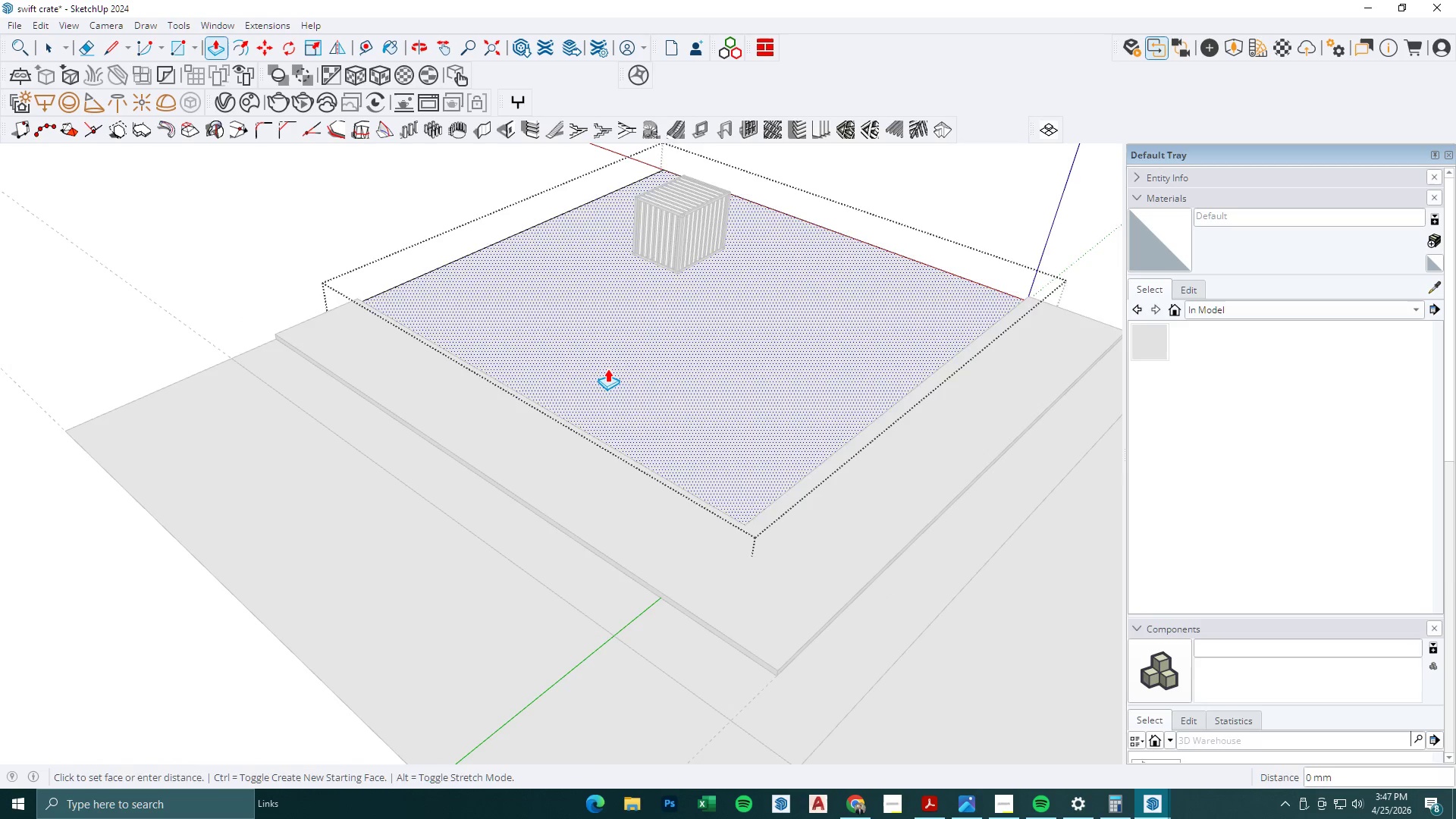 
double_click([607, 369])
 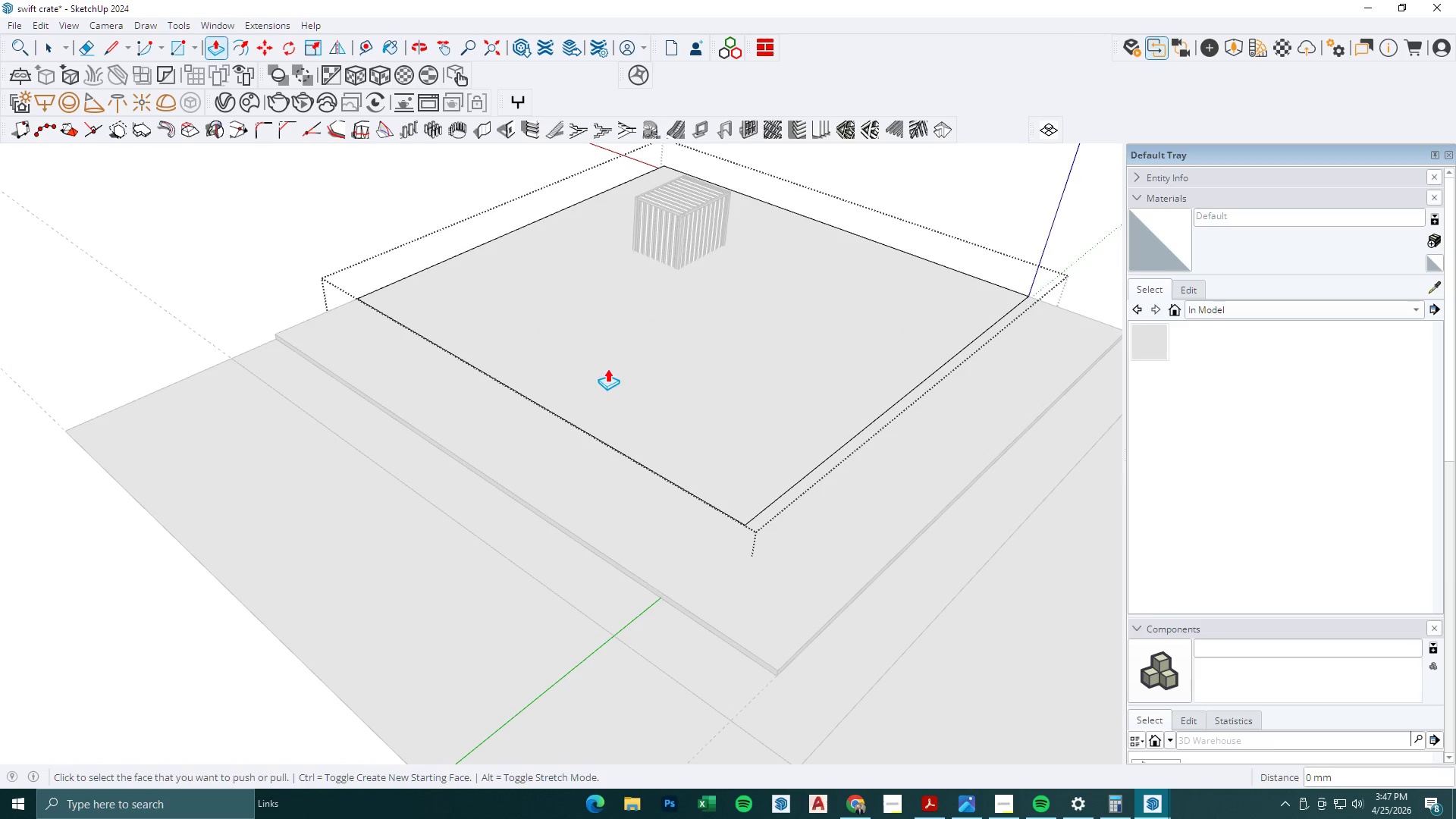 
key(Space)
 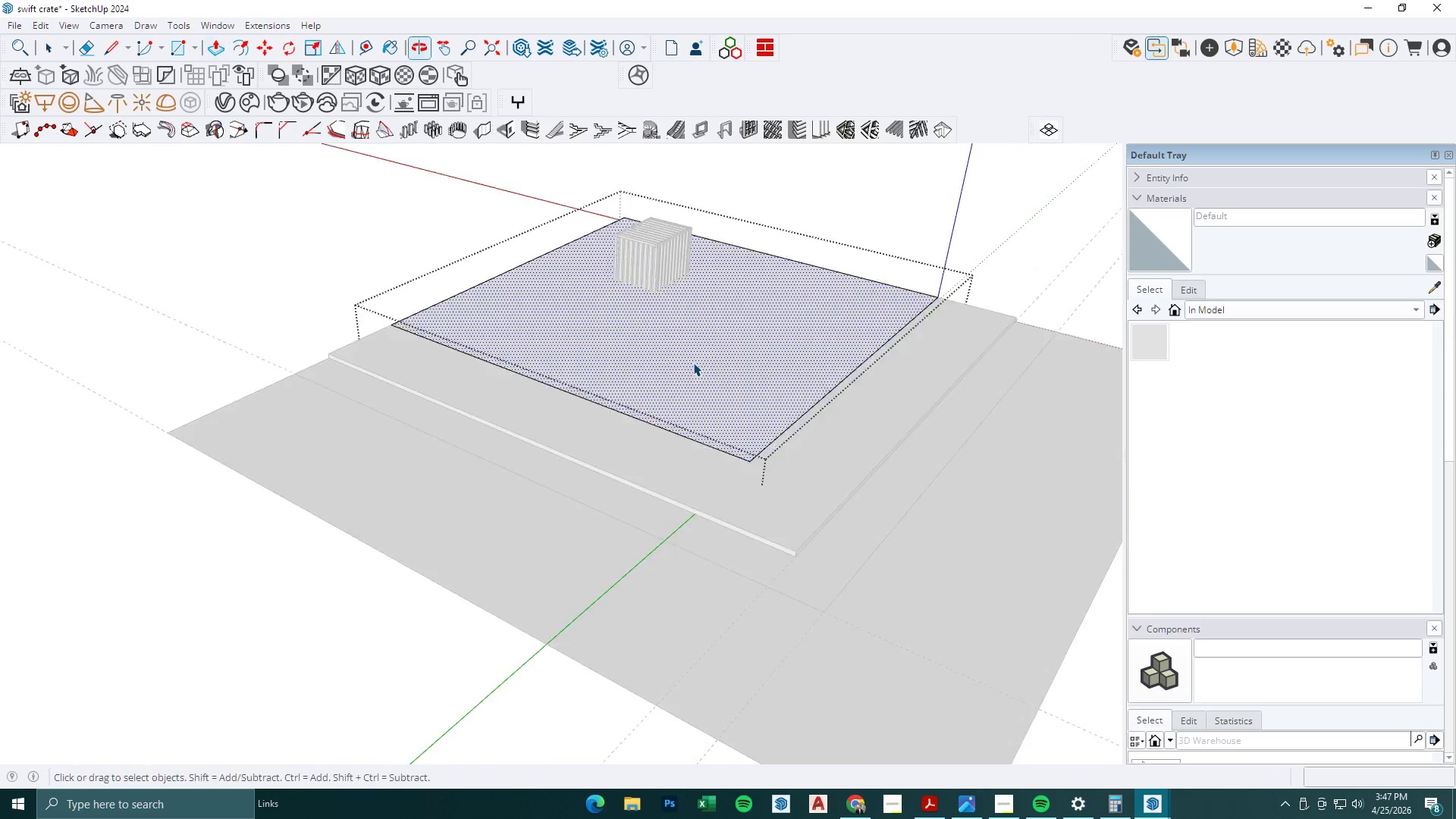 
key(Escape)
 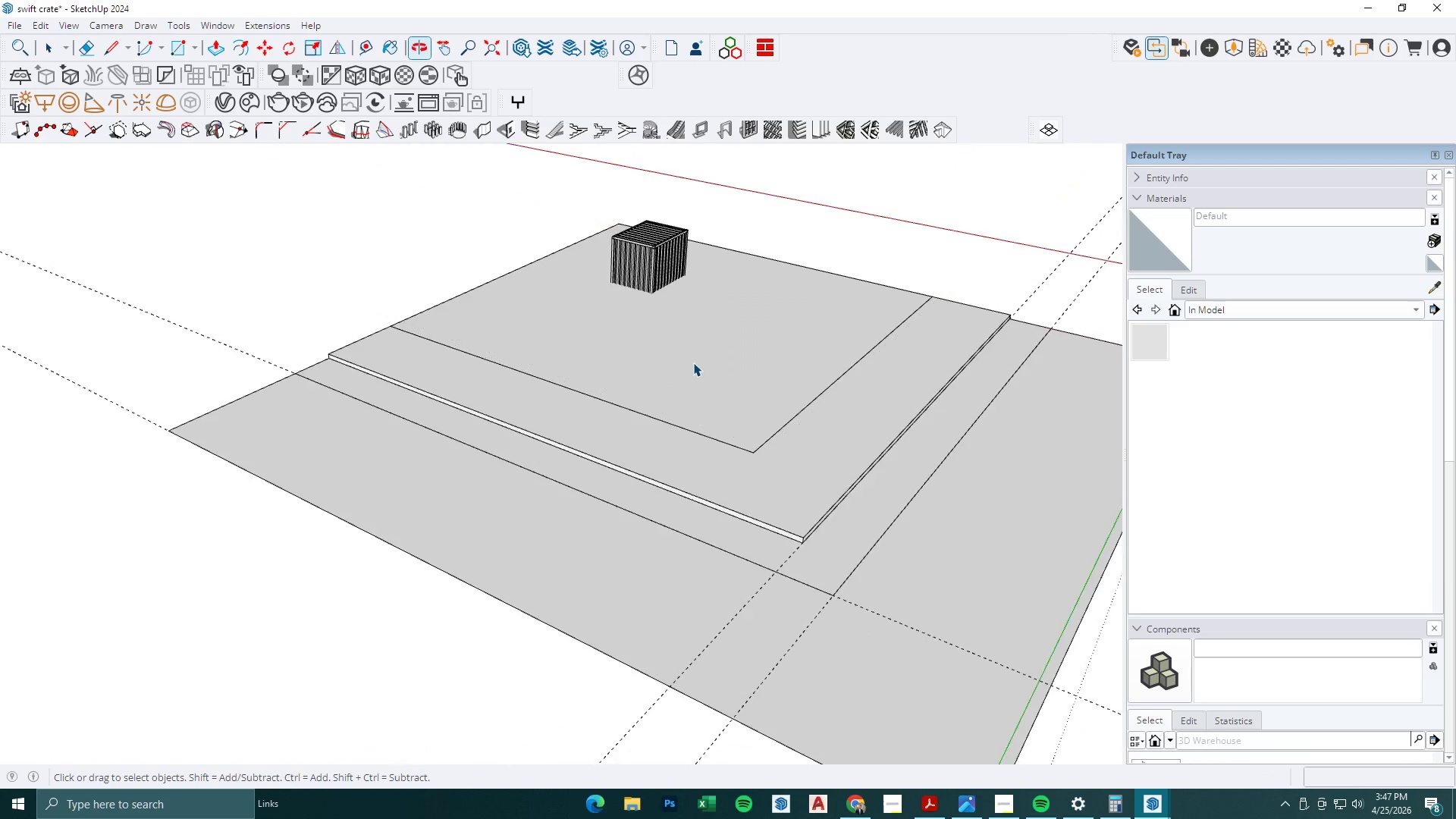 
scroll: coordinate [635, 414], scroll_direction: down, amount: 2.0
 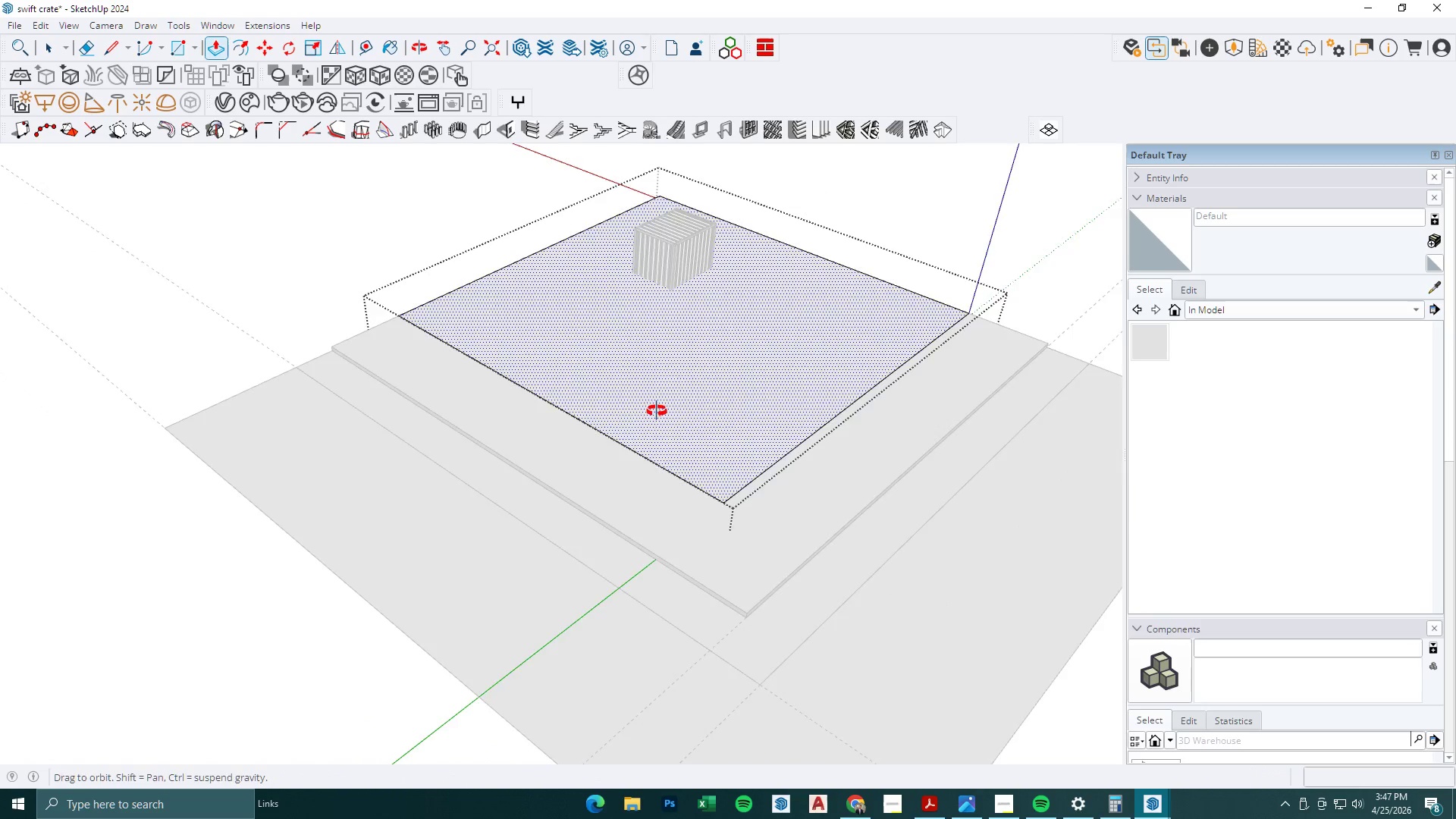 
key(Escape)
 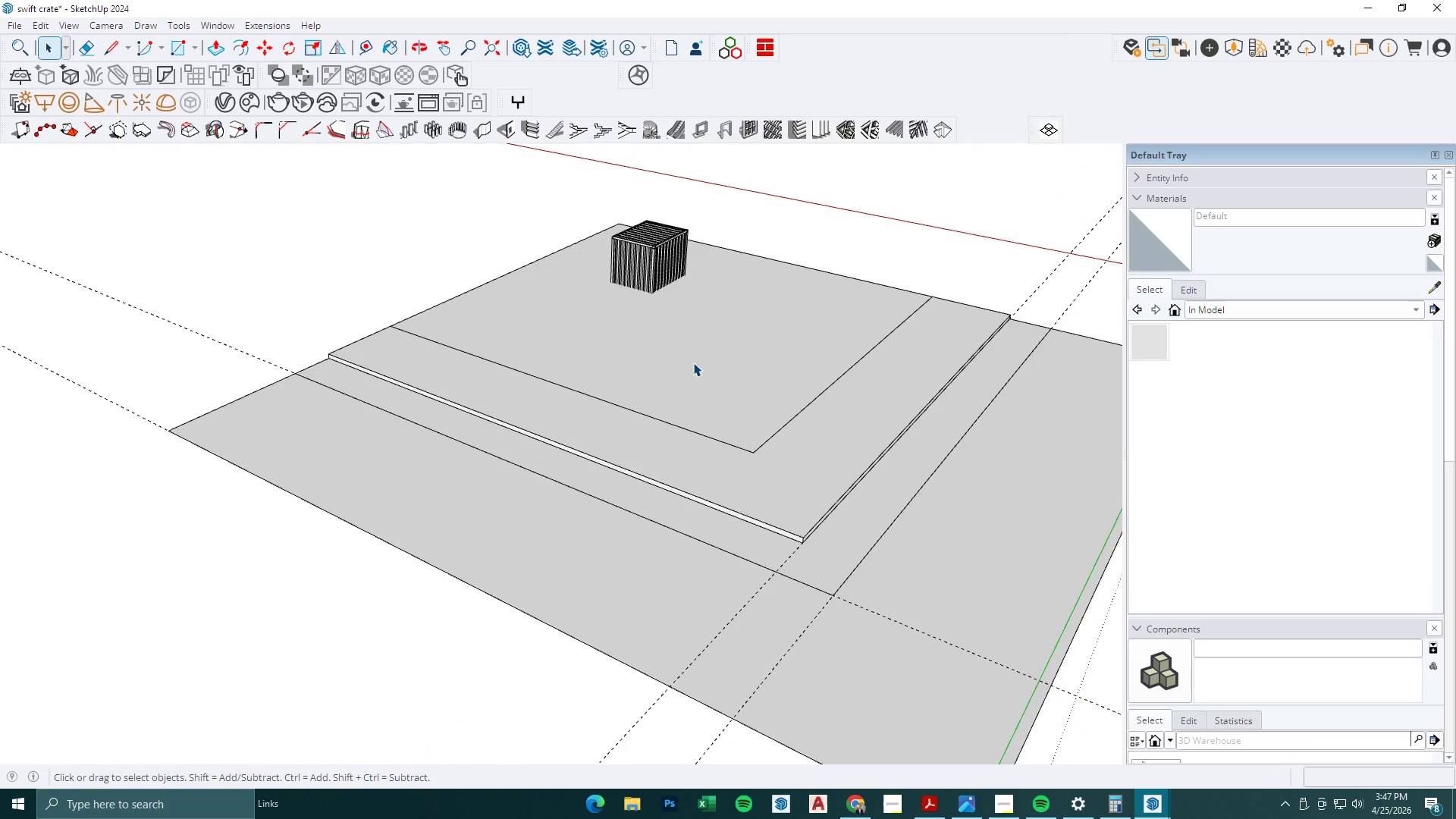 
key(Escape)
 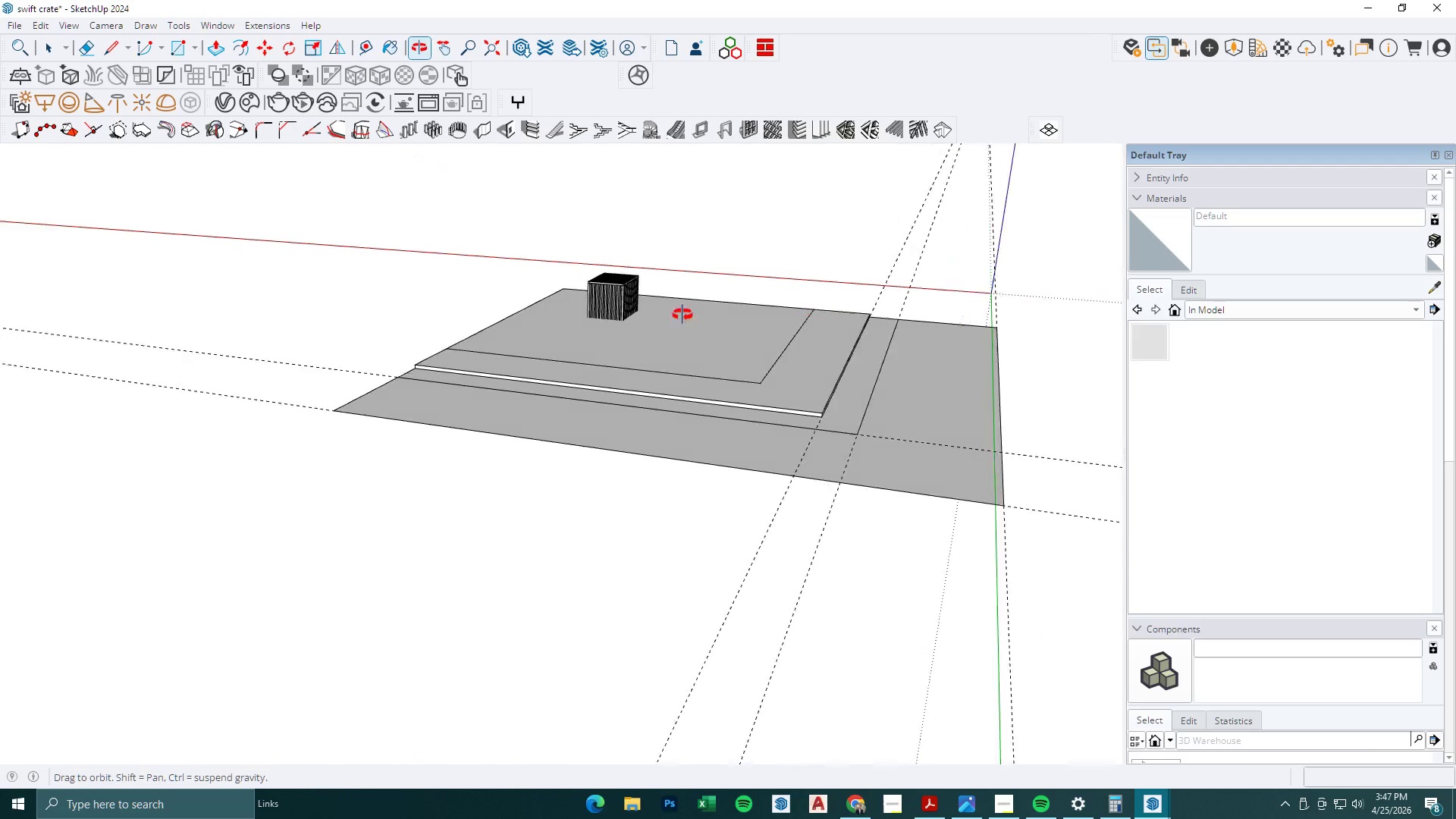 
scroll: coordinate [693, 379], scroll_direction: down, amount: 3.0
 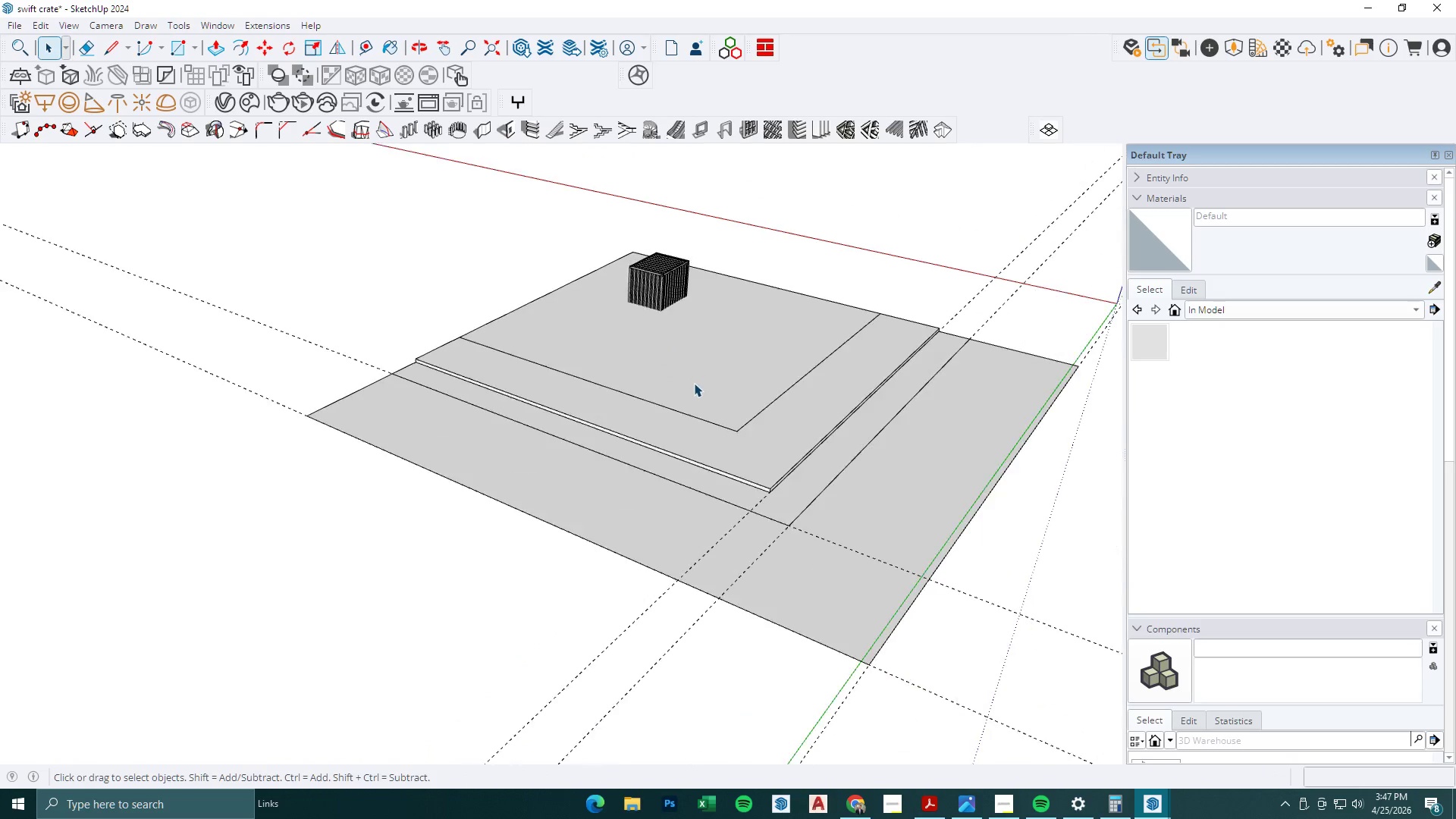 
key(Space)
 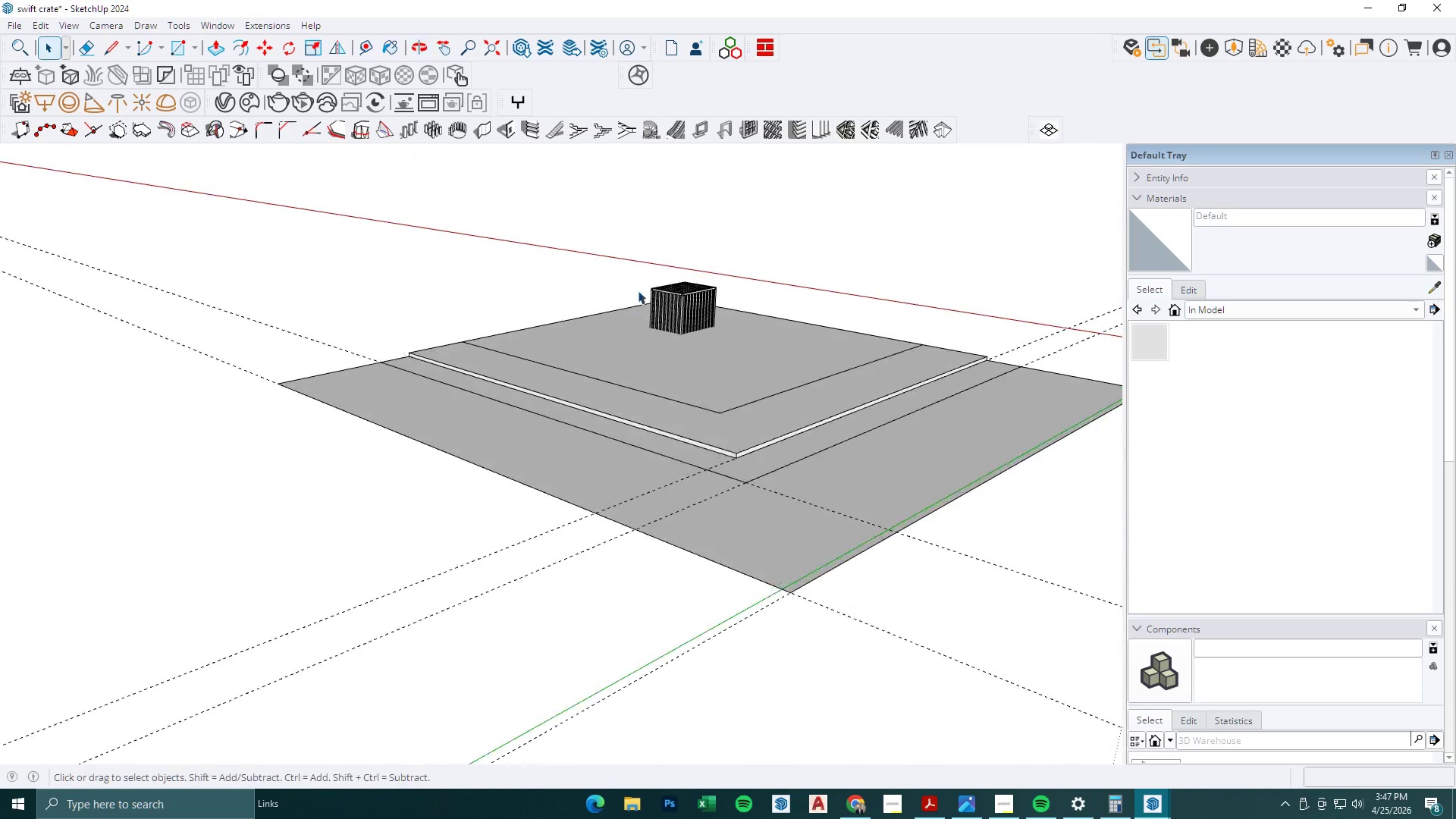 
key(Escape)
 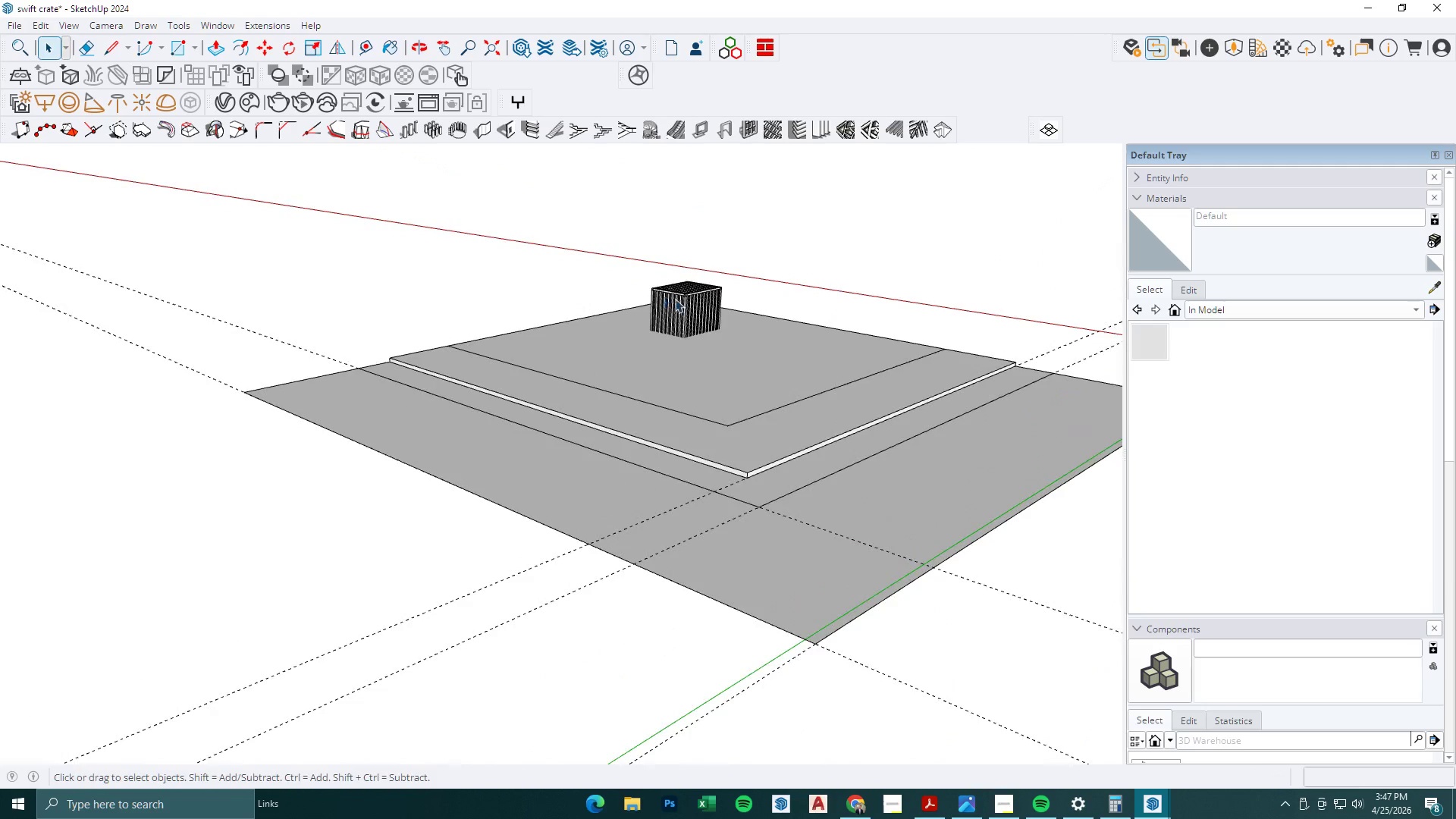 
left_click([675, 299])
 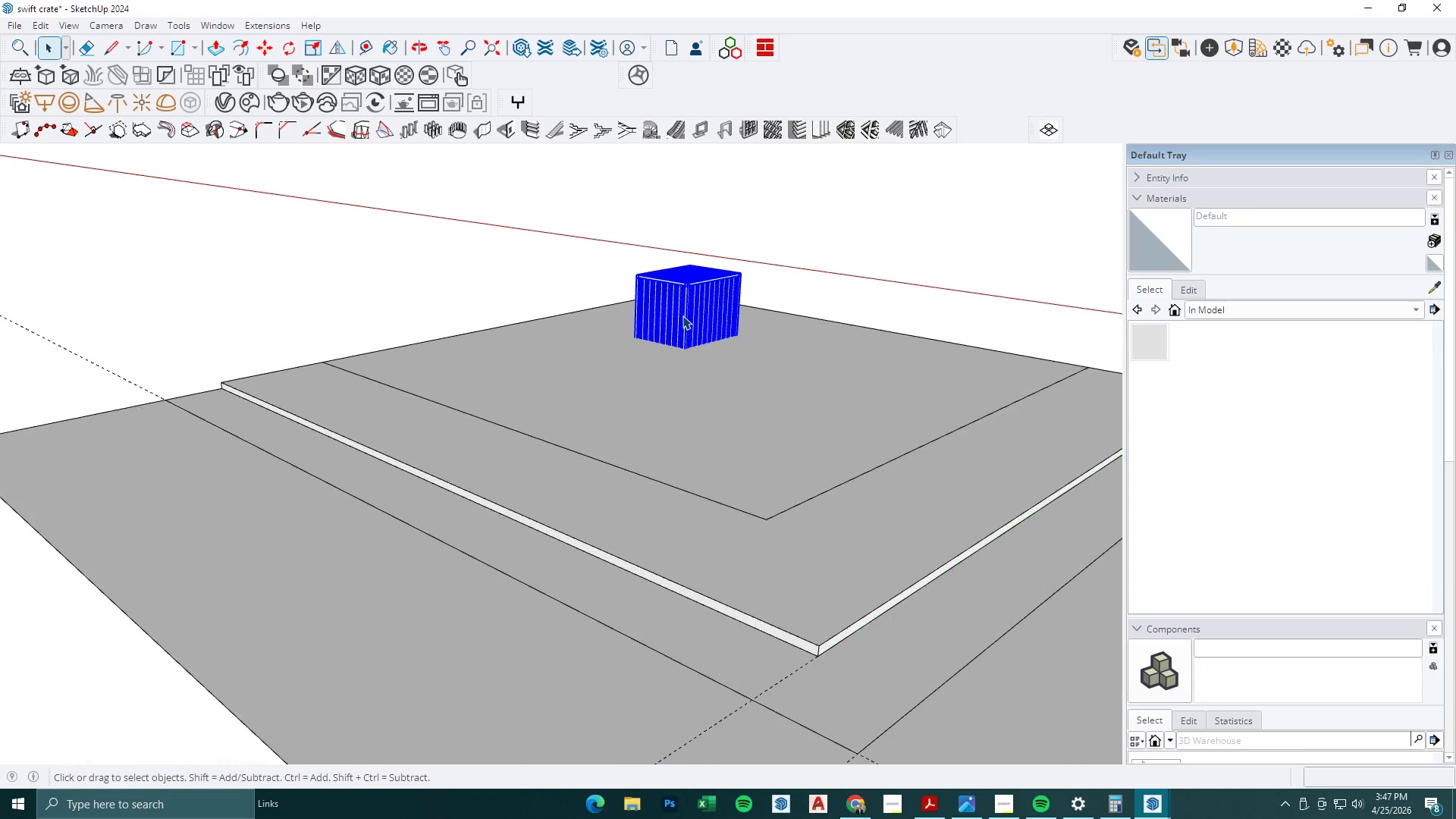 
key(M)
 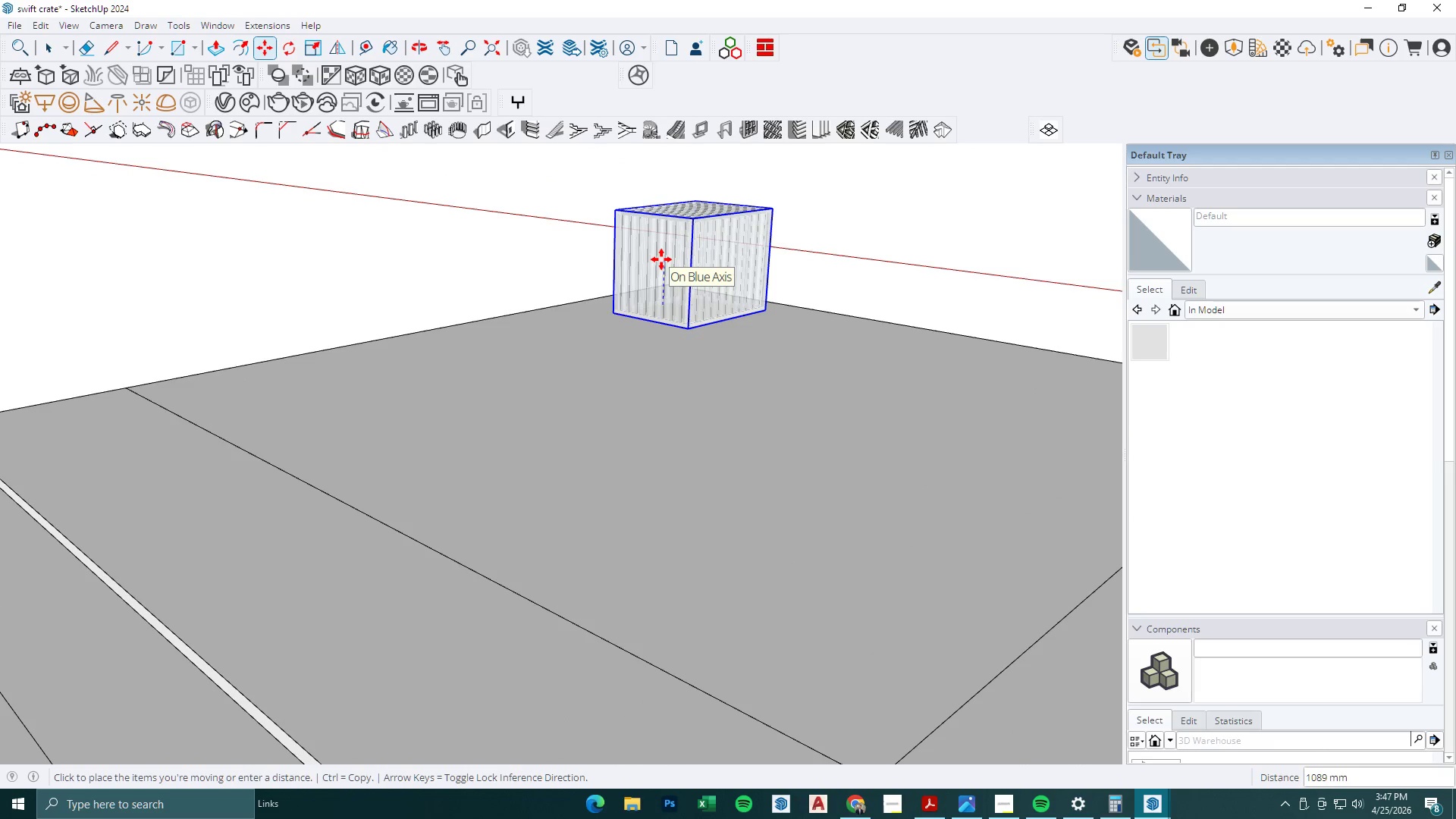 
scroll: coordinate [679, 314], scroll_direction: up, amount: 10.0
 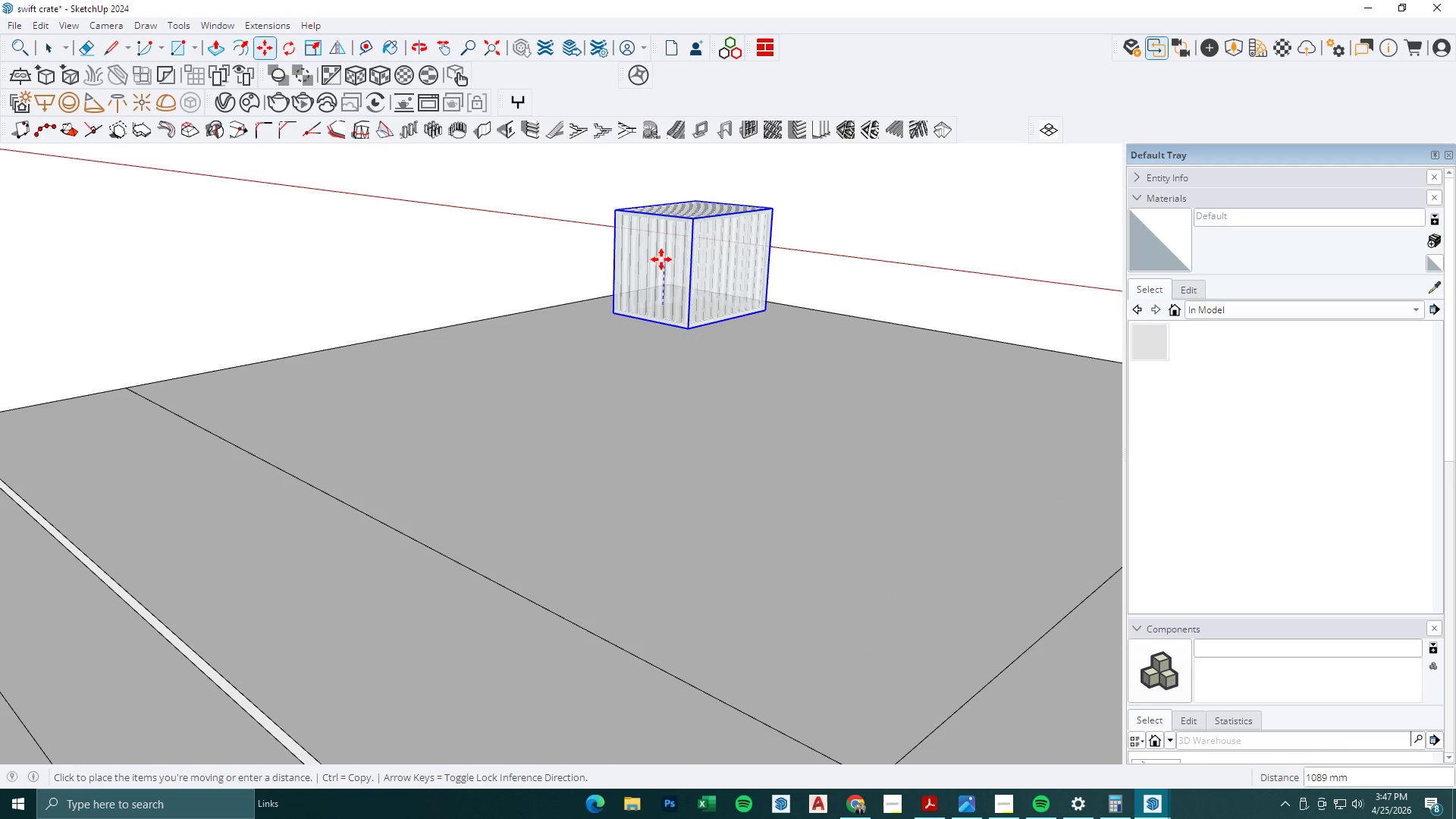 
key(Numpad2)
 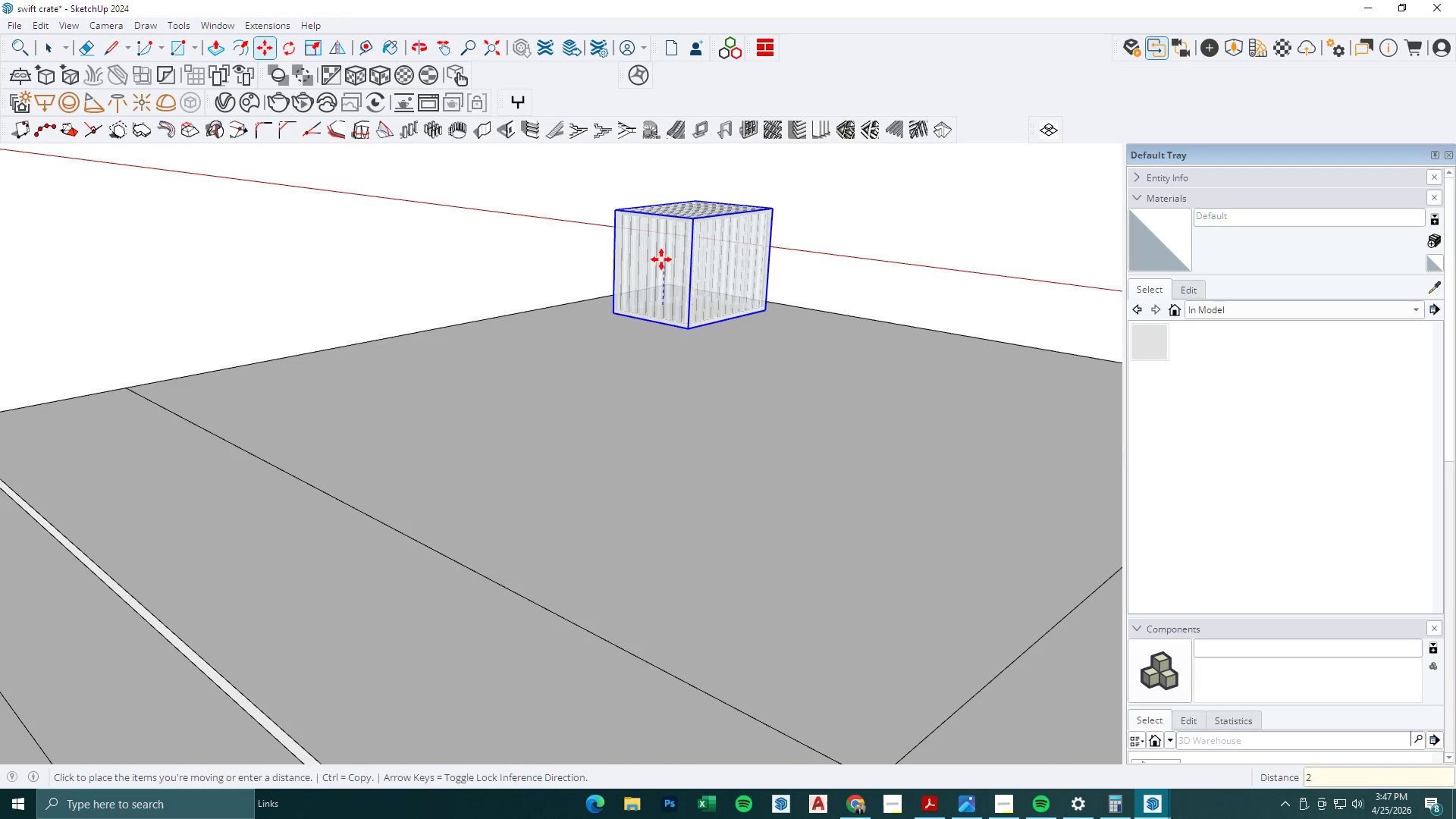 
key(Numpad0)
 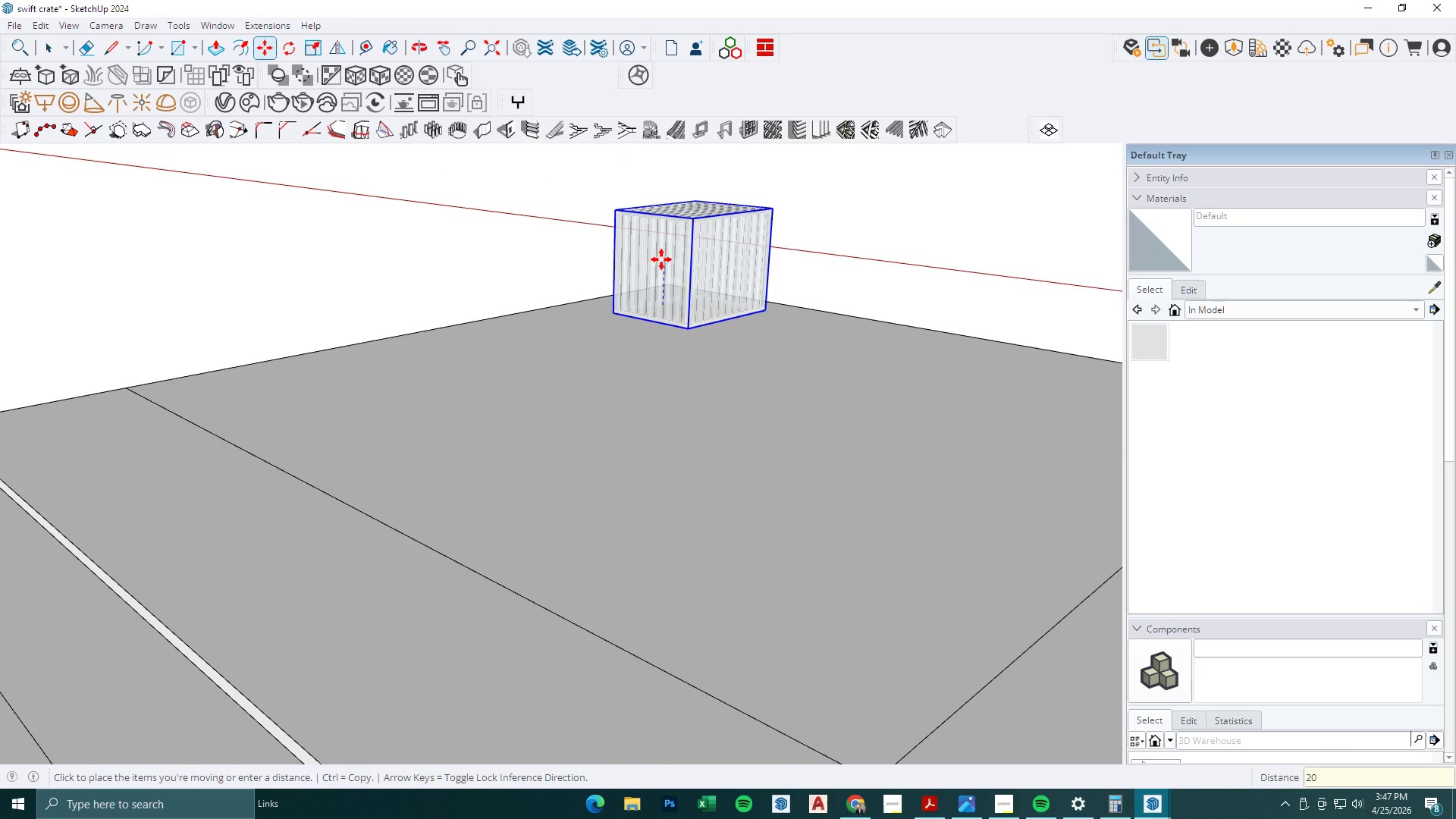 
key(Numpad0)
 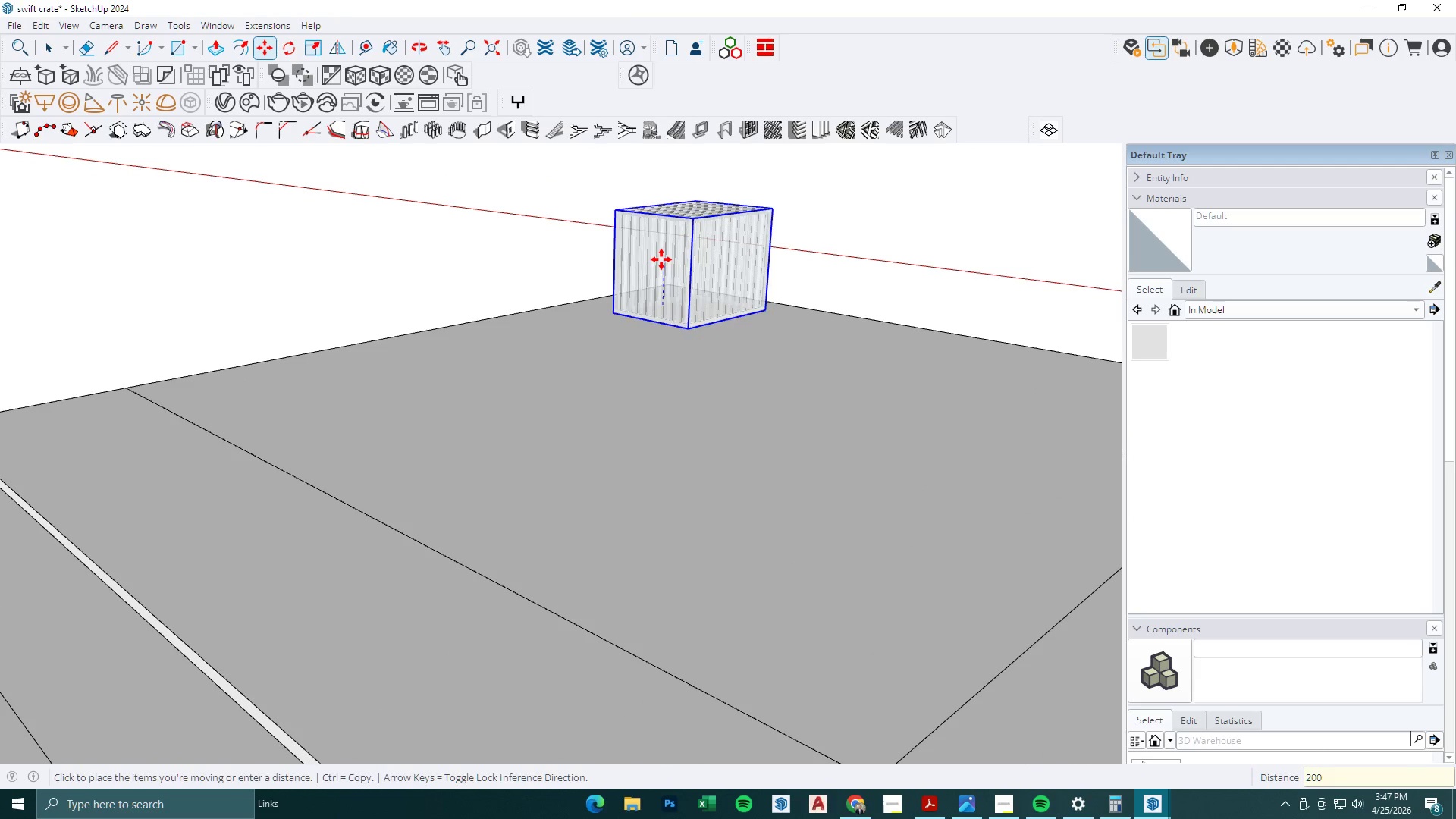 
key(NumpadEnter)
 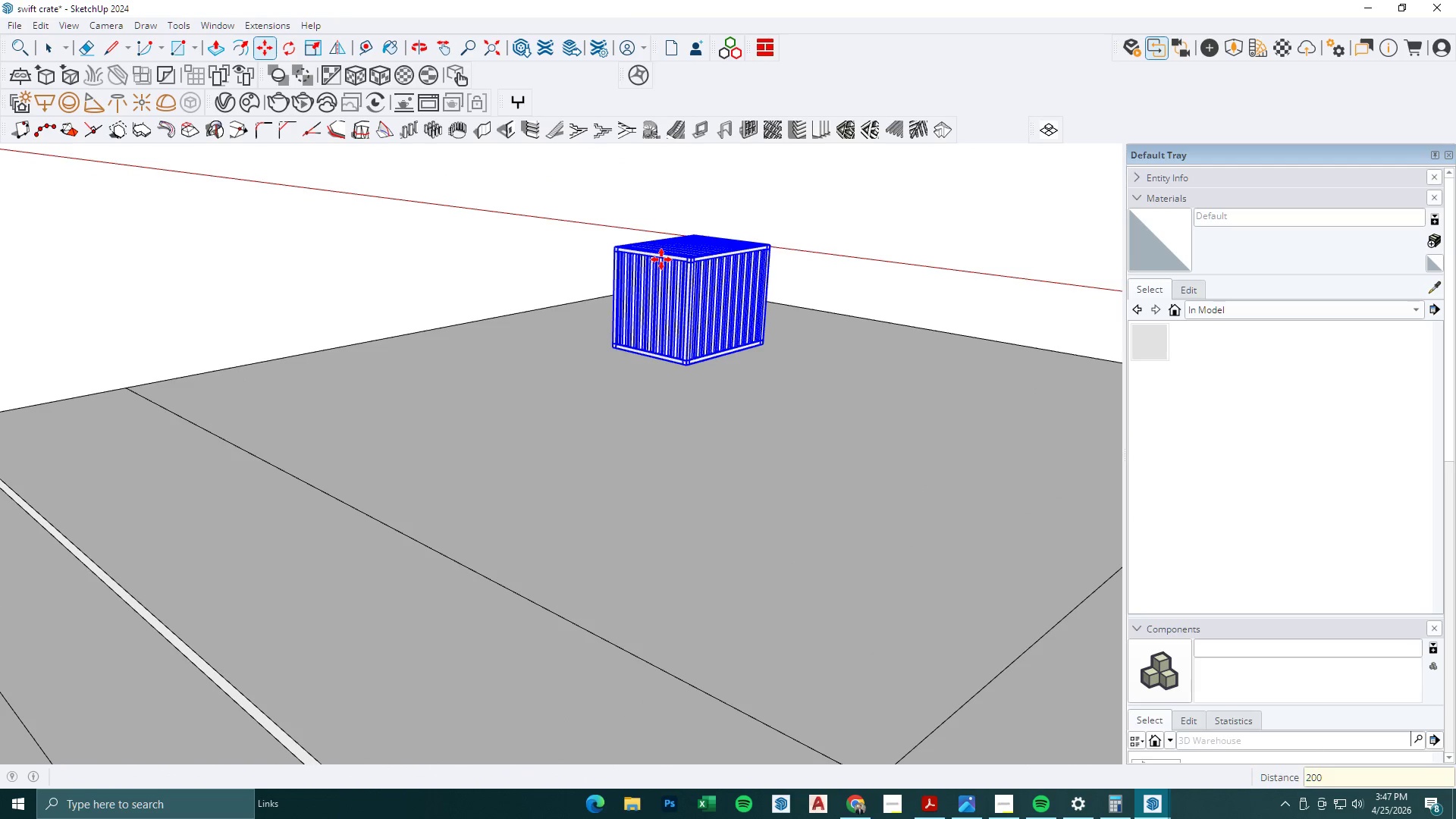 
scroll: coordinate [727, 317], scroll_direction: down, amount: 4.0
 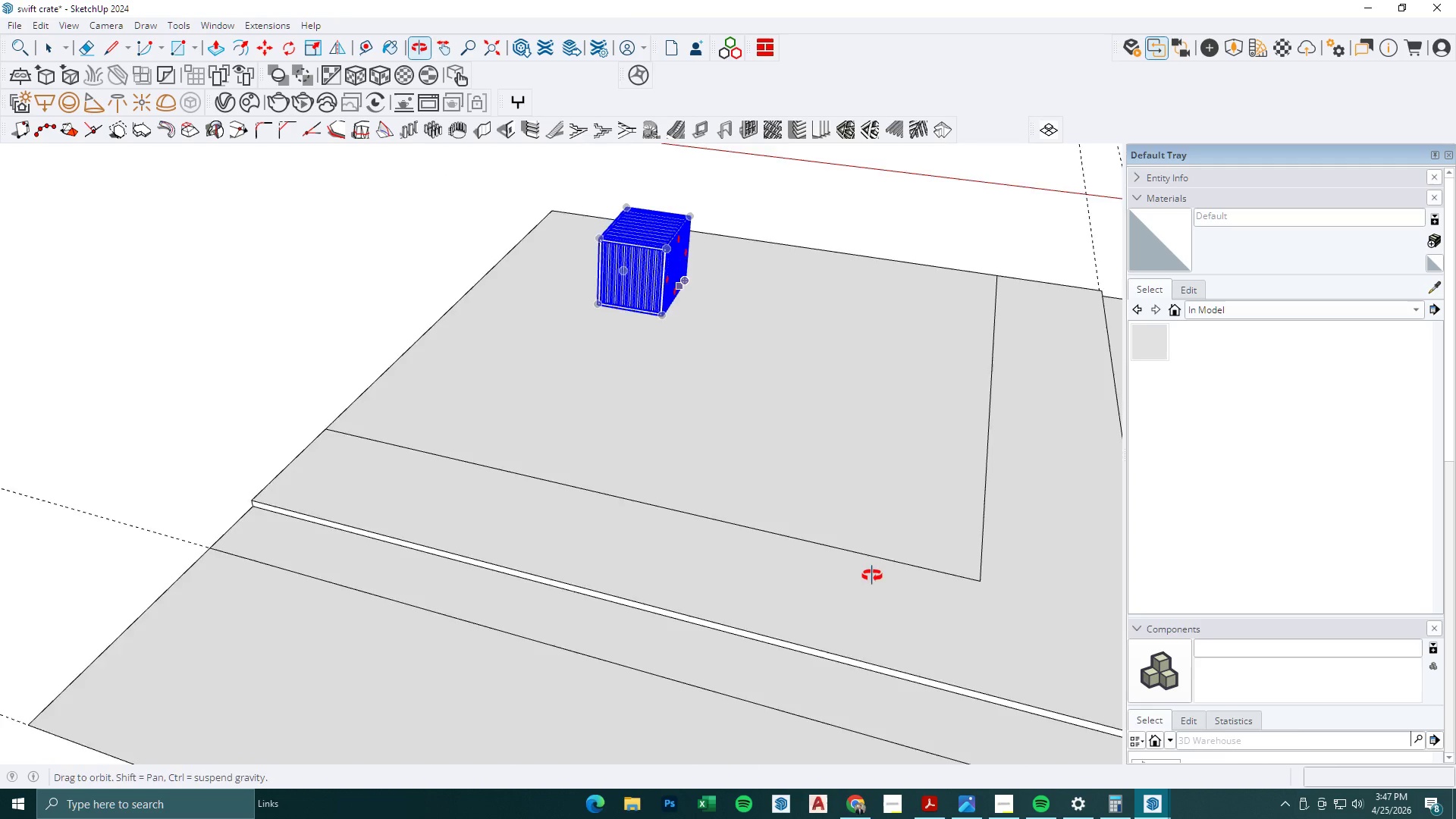 
key(M)
 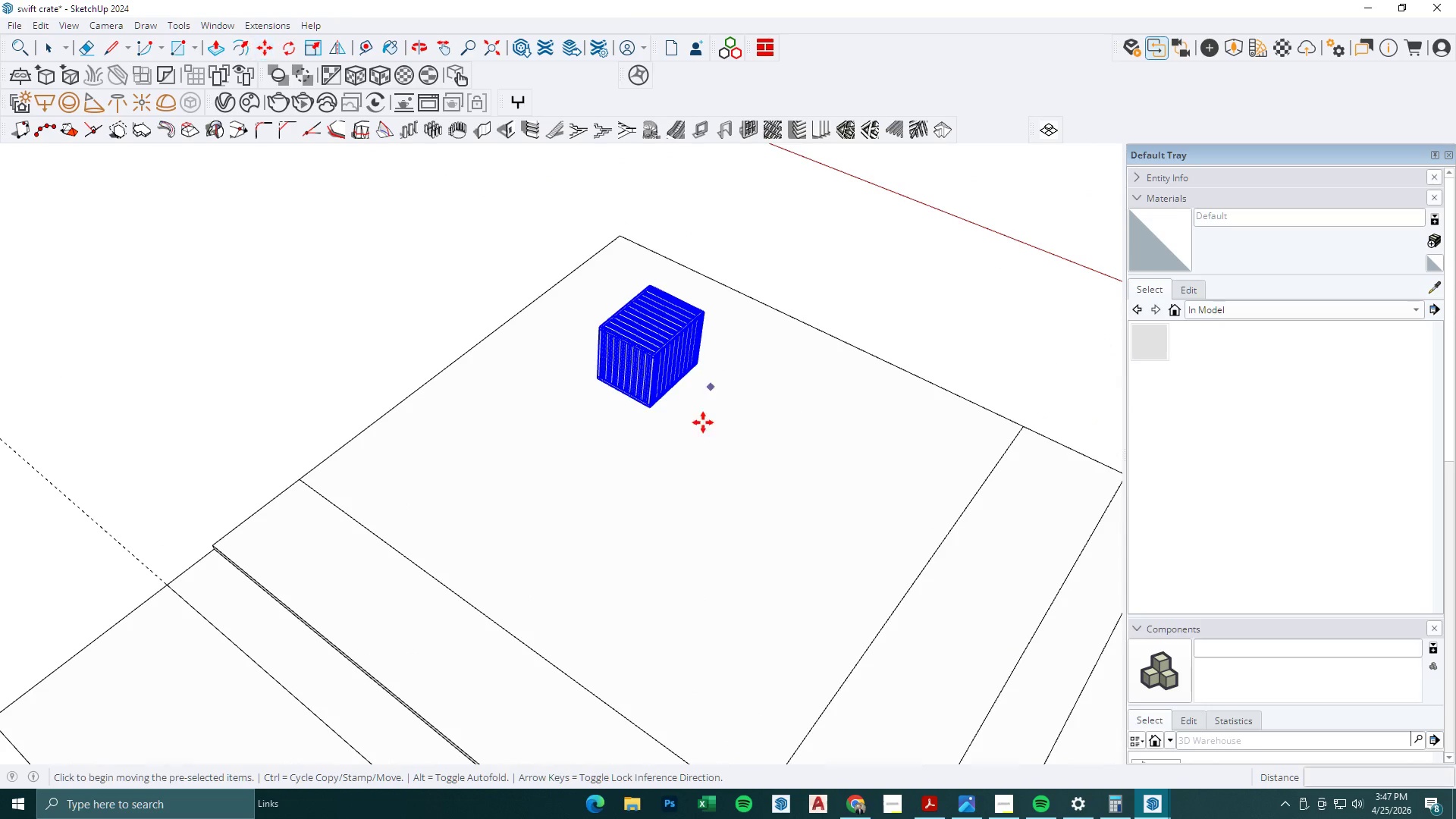 
left_click([702, 423])
 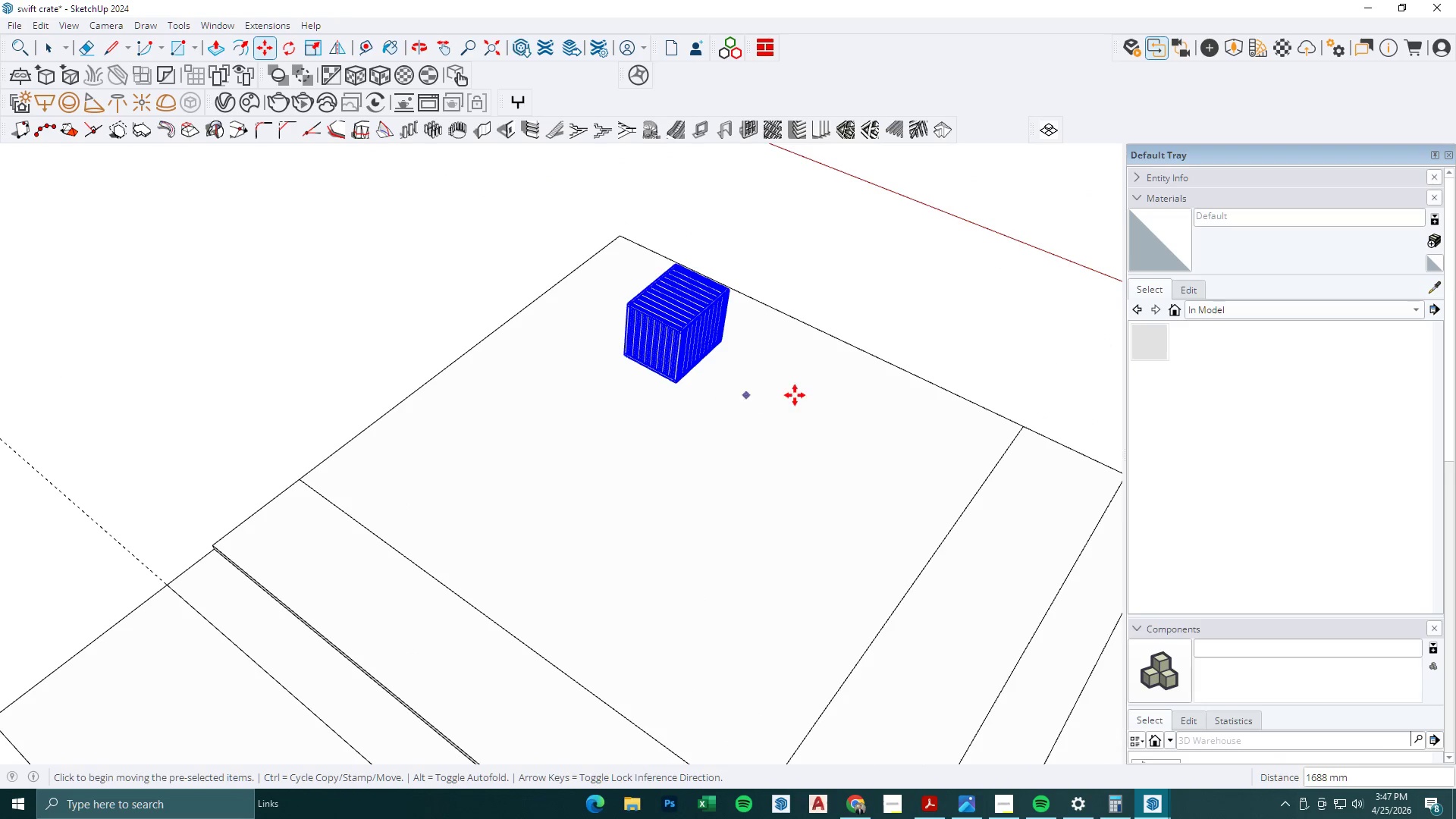 
scroll: coordinate [712, 369], scroll_direction: down, amount: 3.0
 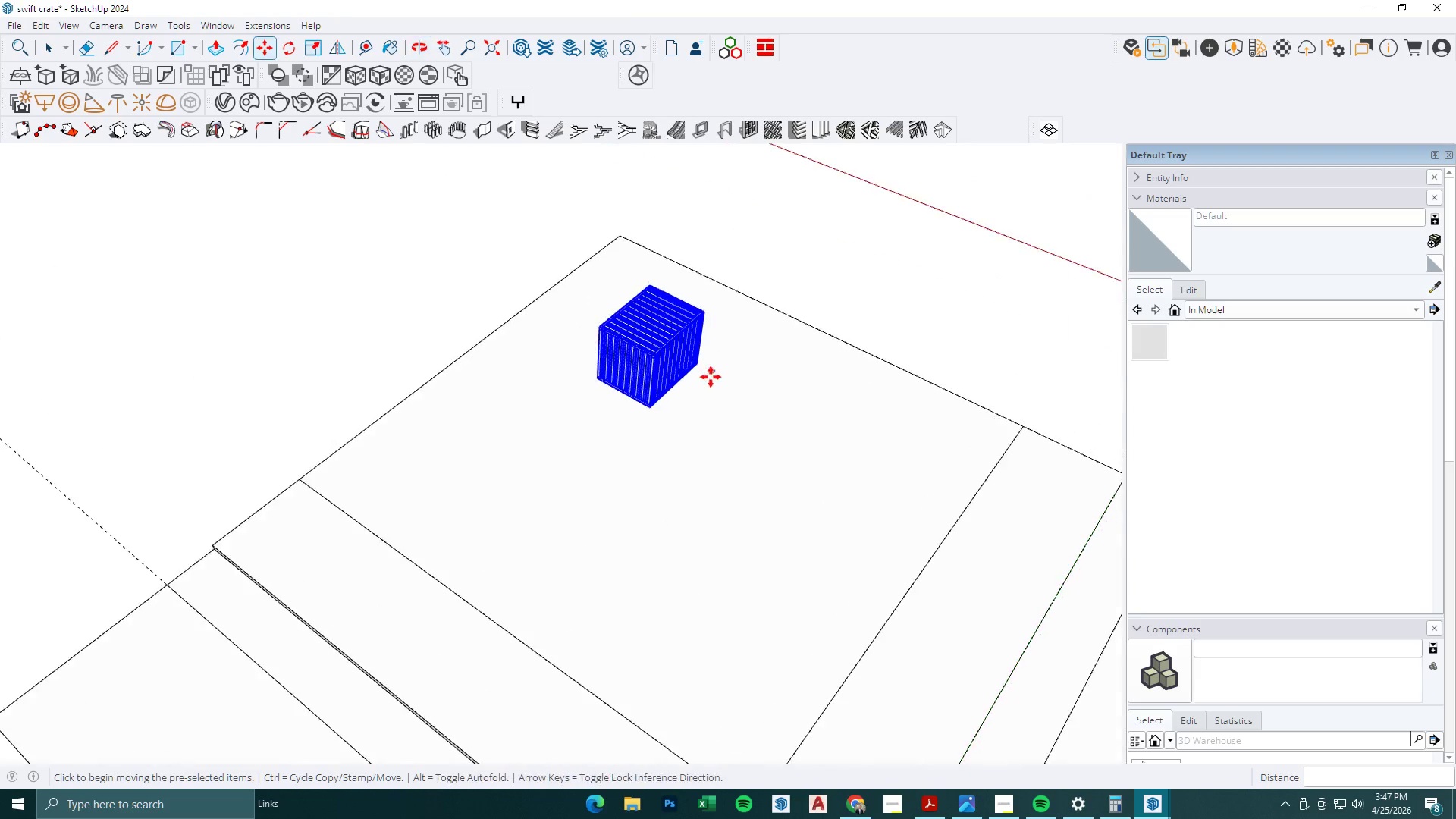 
double_click([782, 398])
 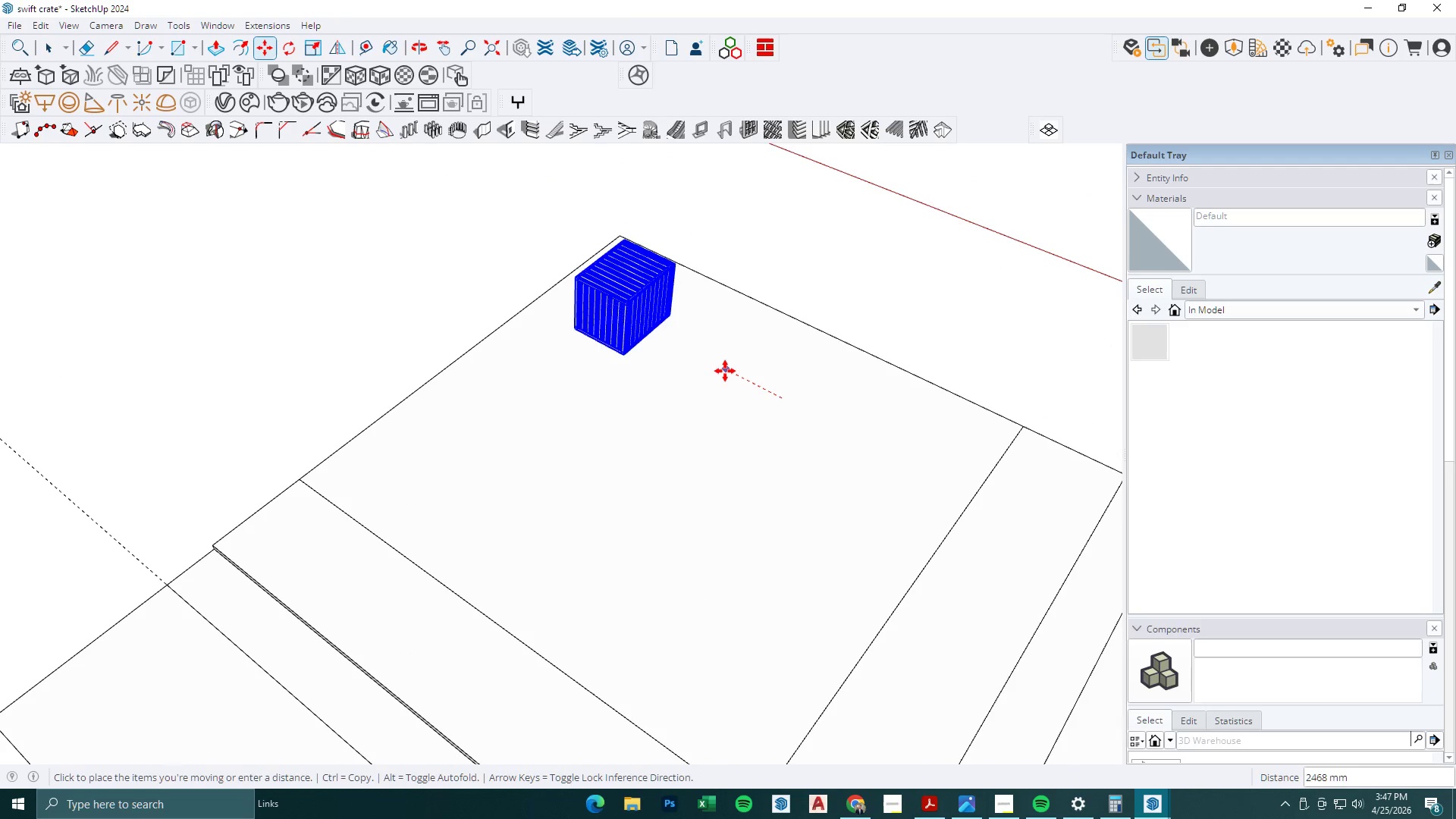 
left_click([725, 371])
 